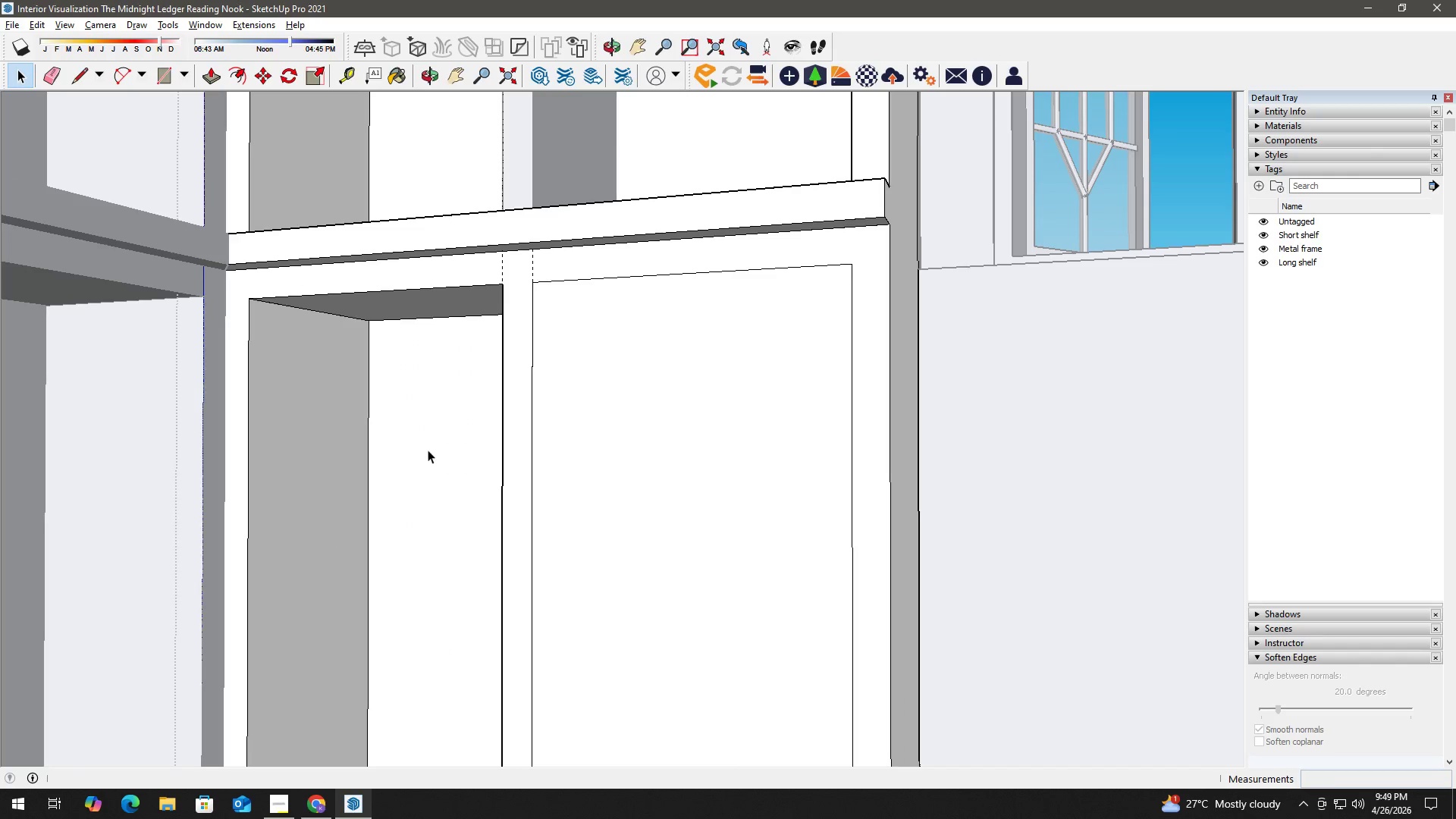 
key(H)
 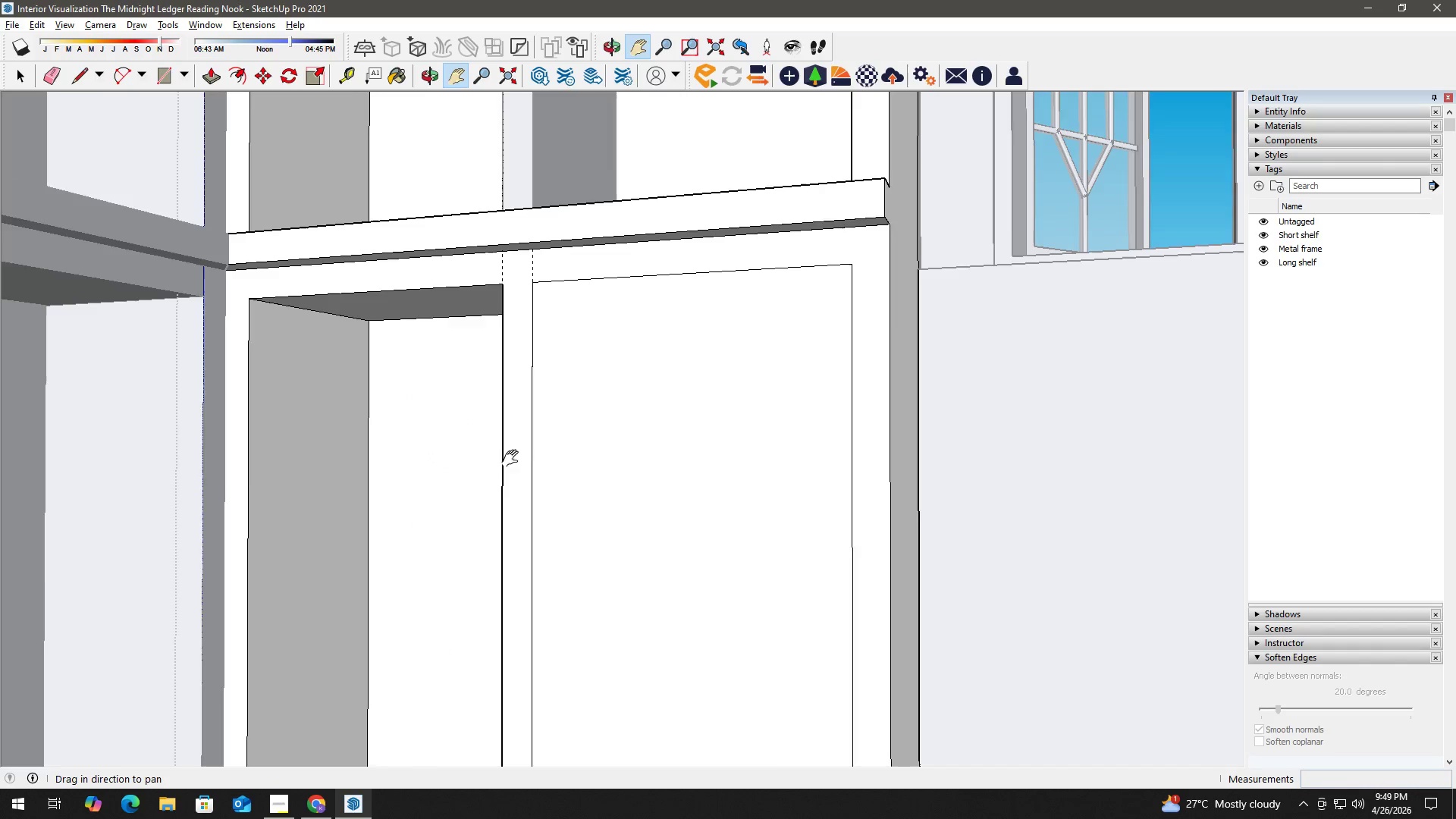 
left_click_drag(start_coordinate=[515, 459], to_coordinate=[387, 463])
 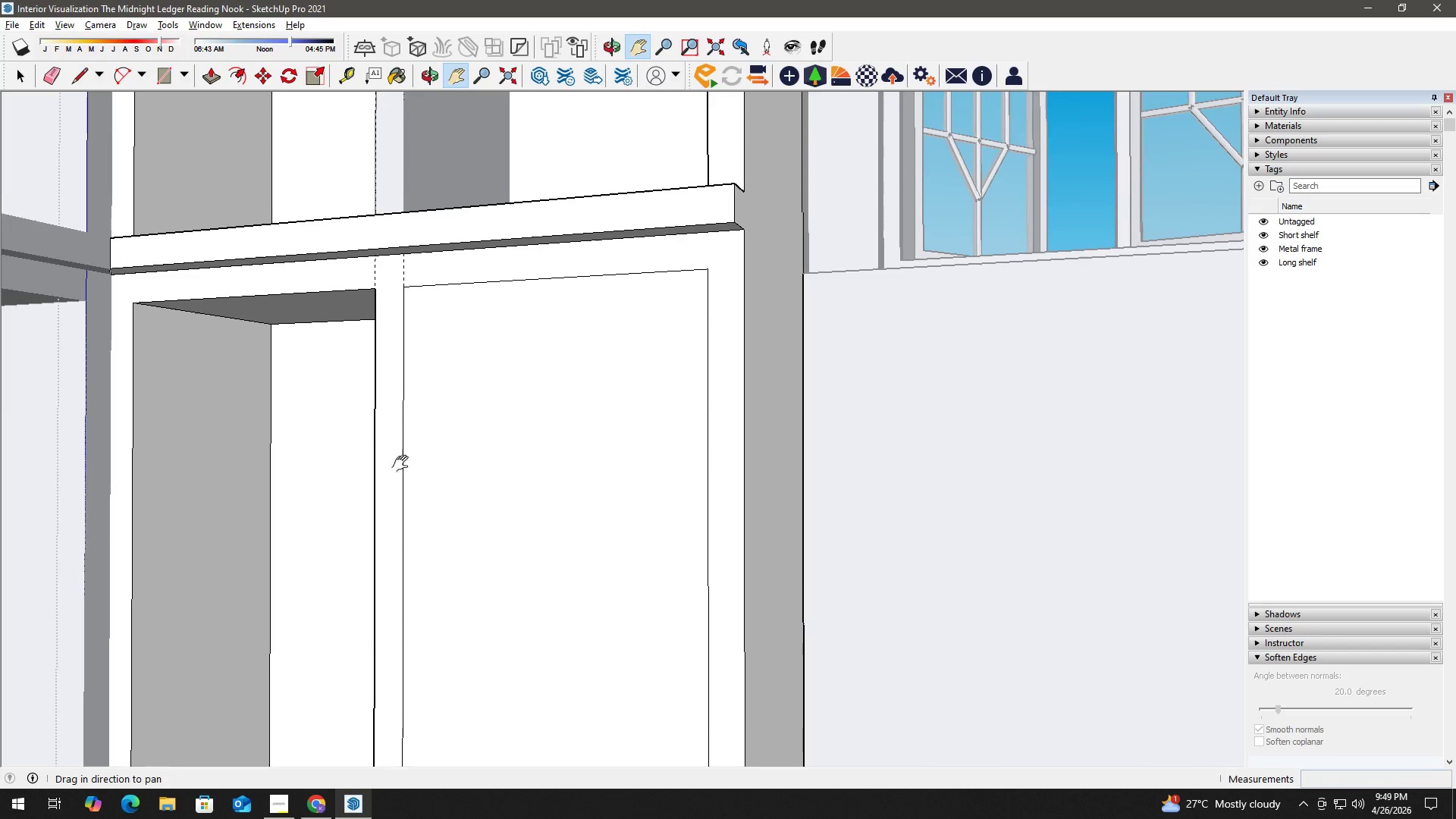 
key(Space)
 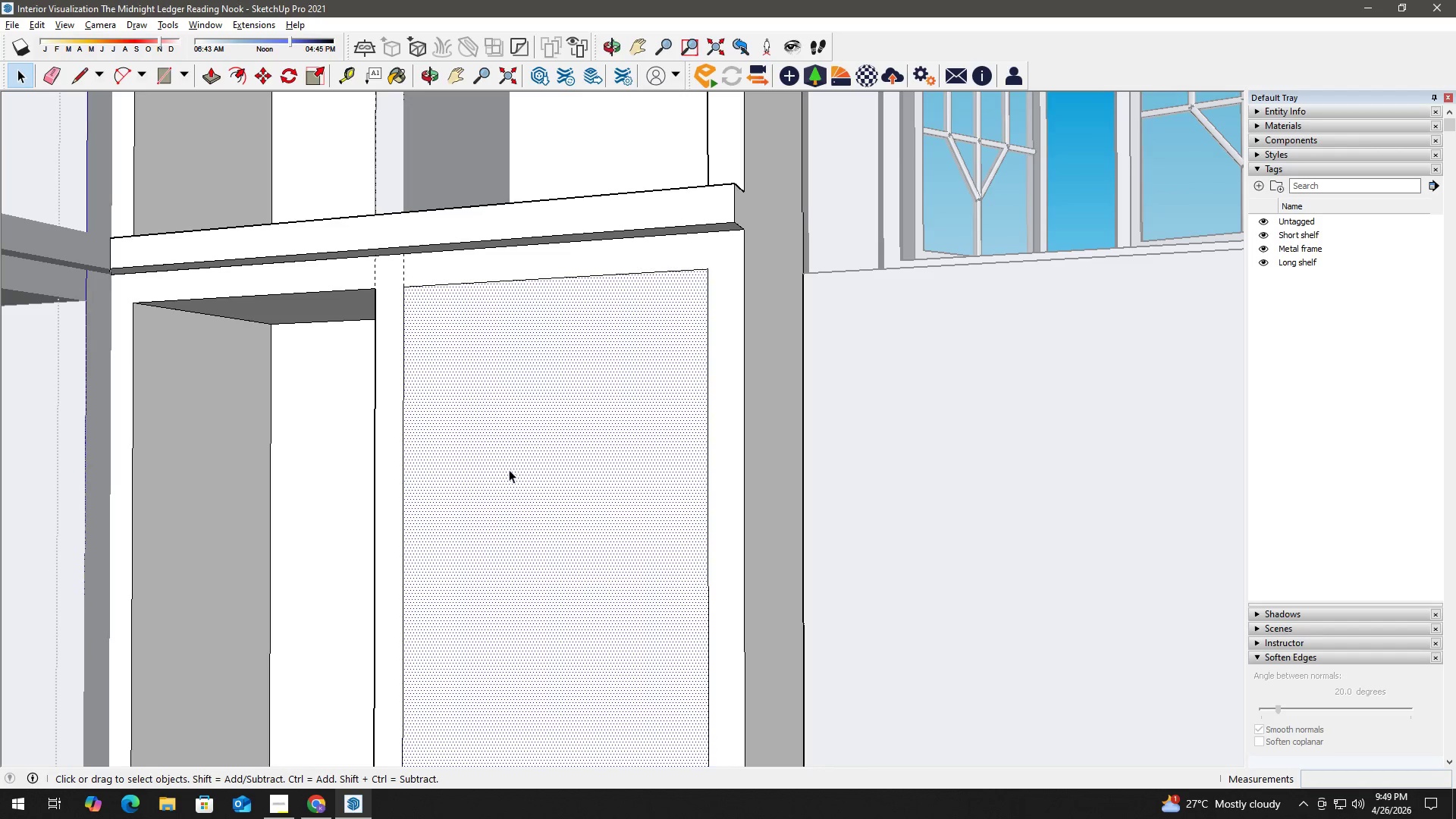 
key(P)
 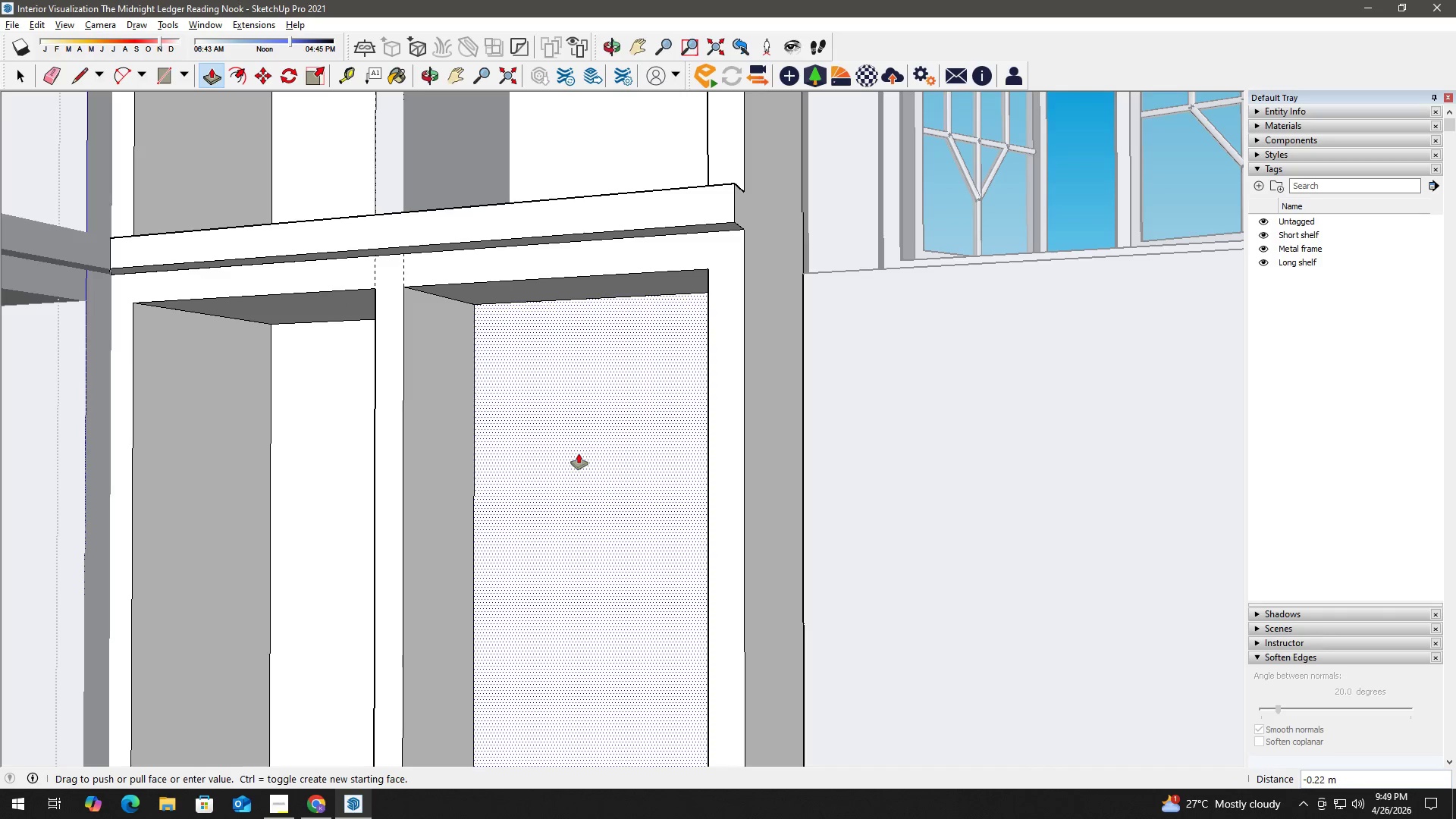 
key(Numpad0)
 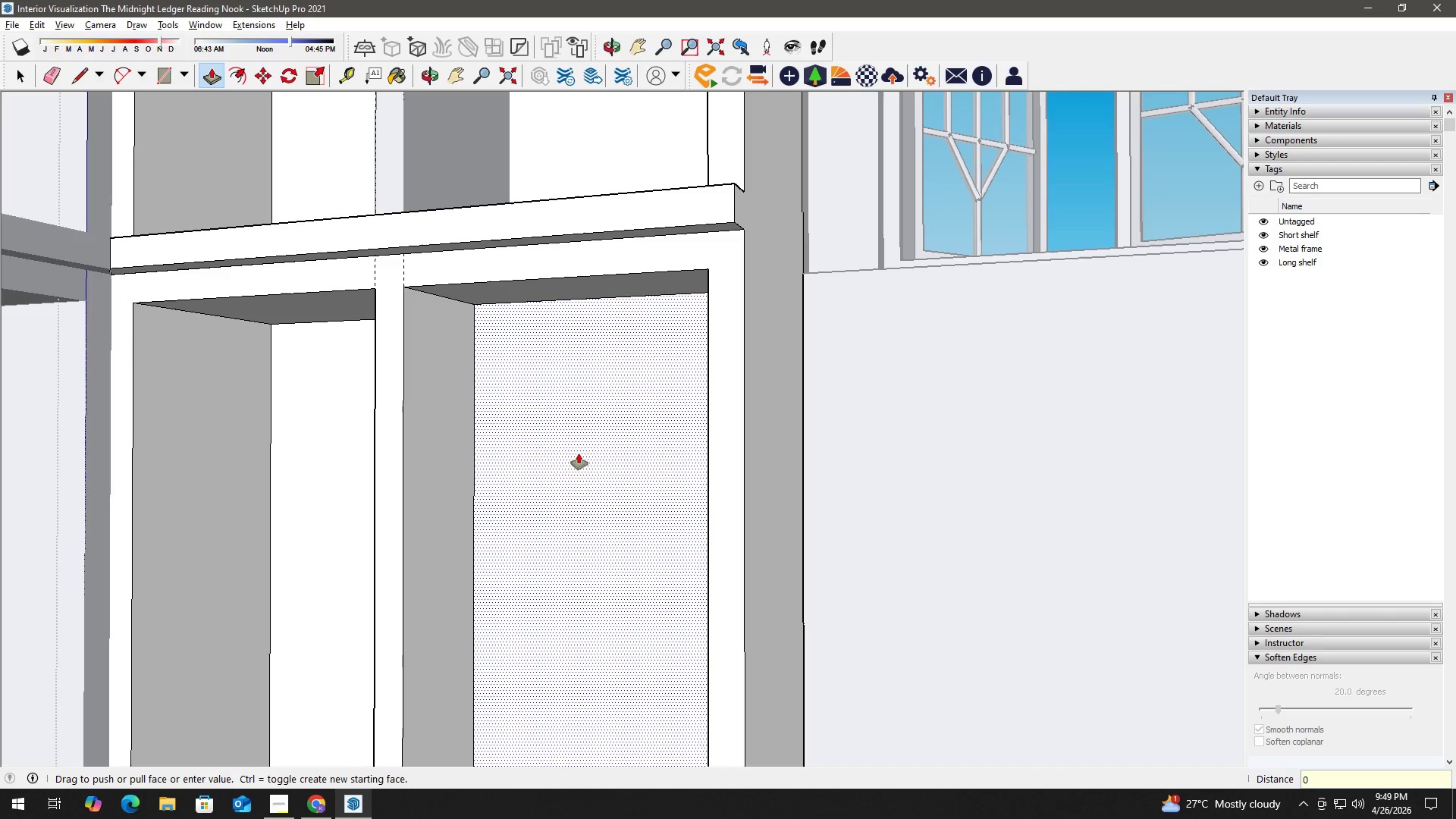 
key(NumpadDecimal)
 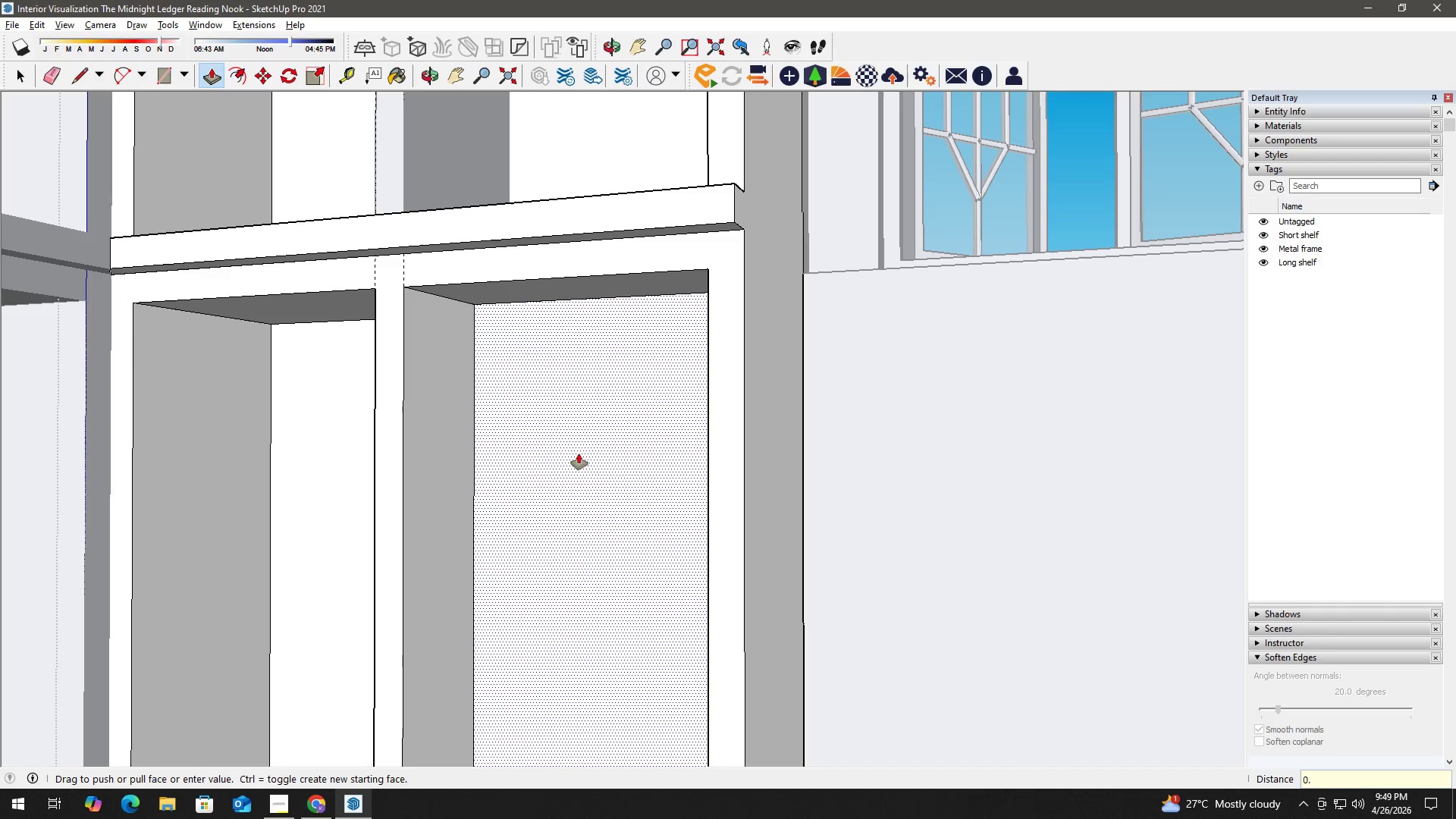 
key(Numpad3)
 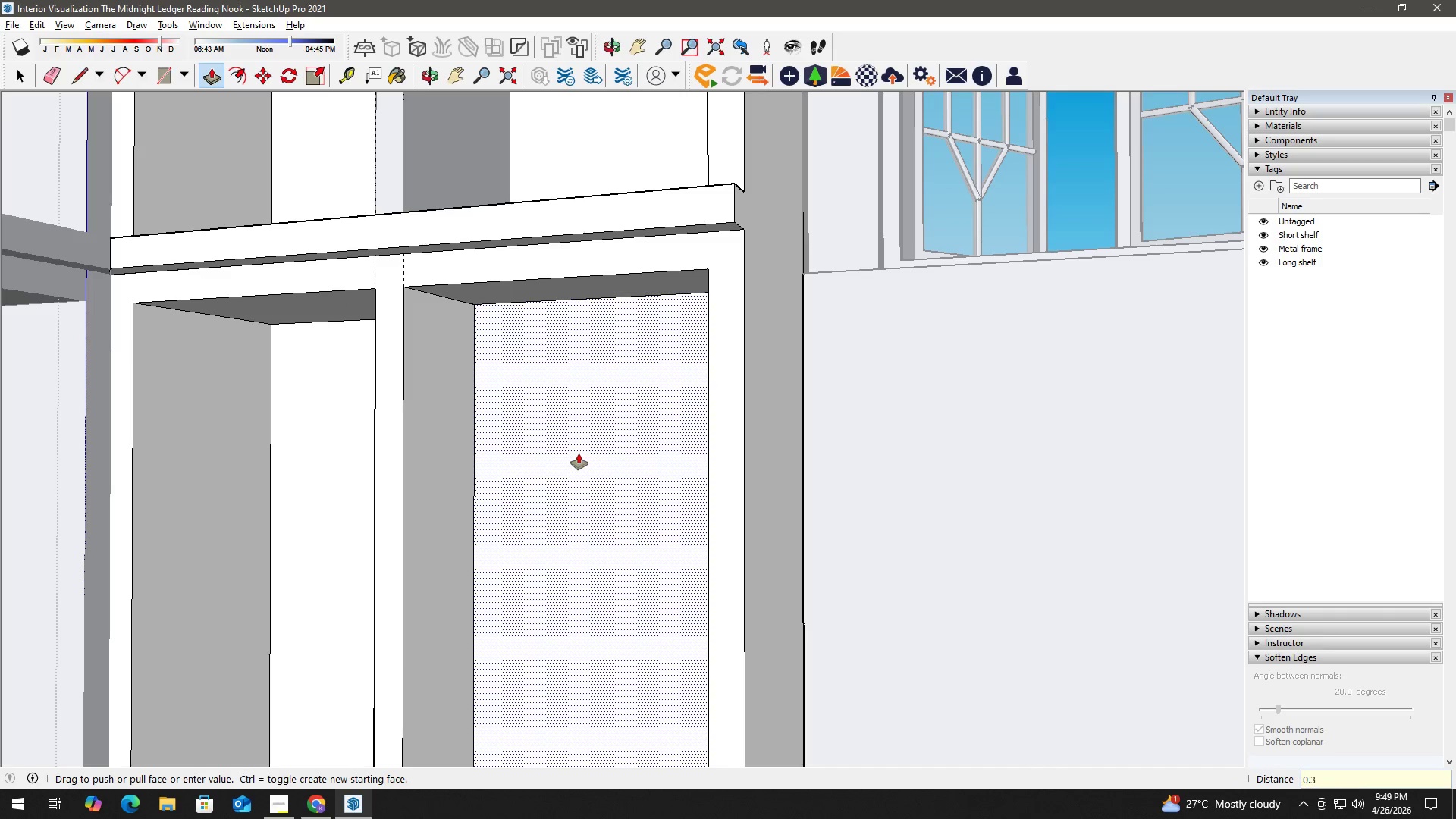 
key(Numpad5)
 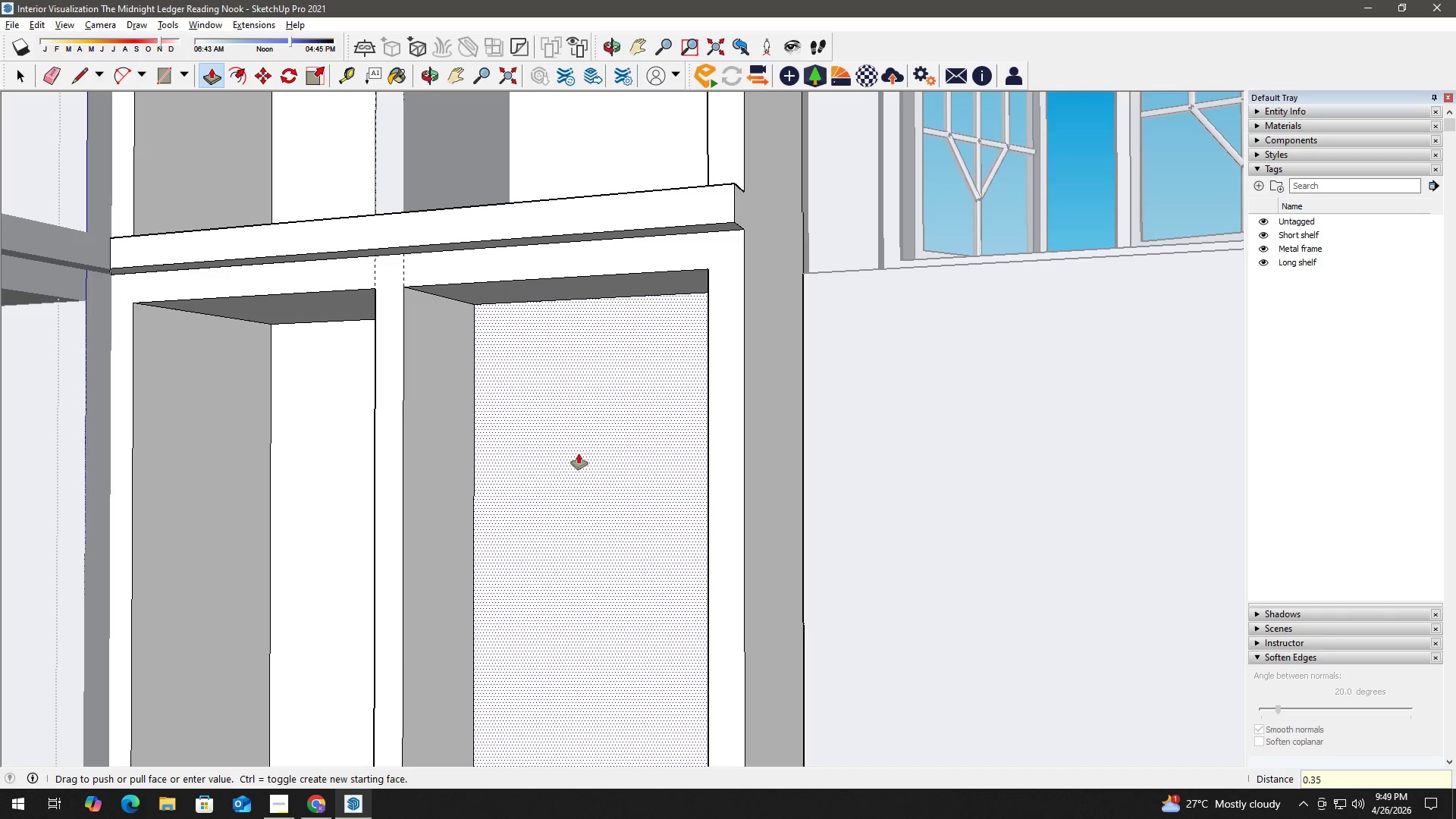 
key(NumpadEnter)
 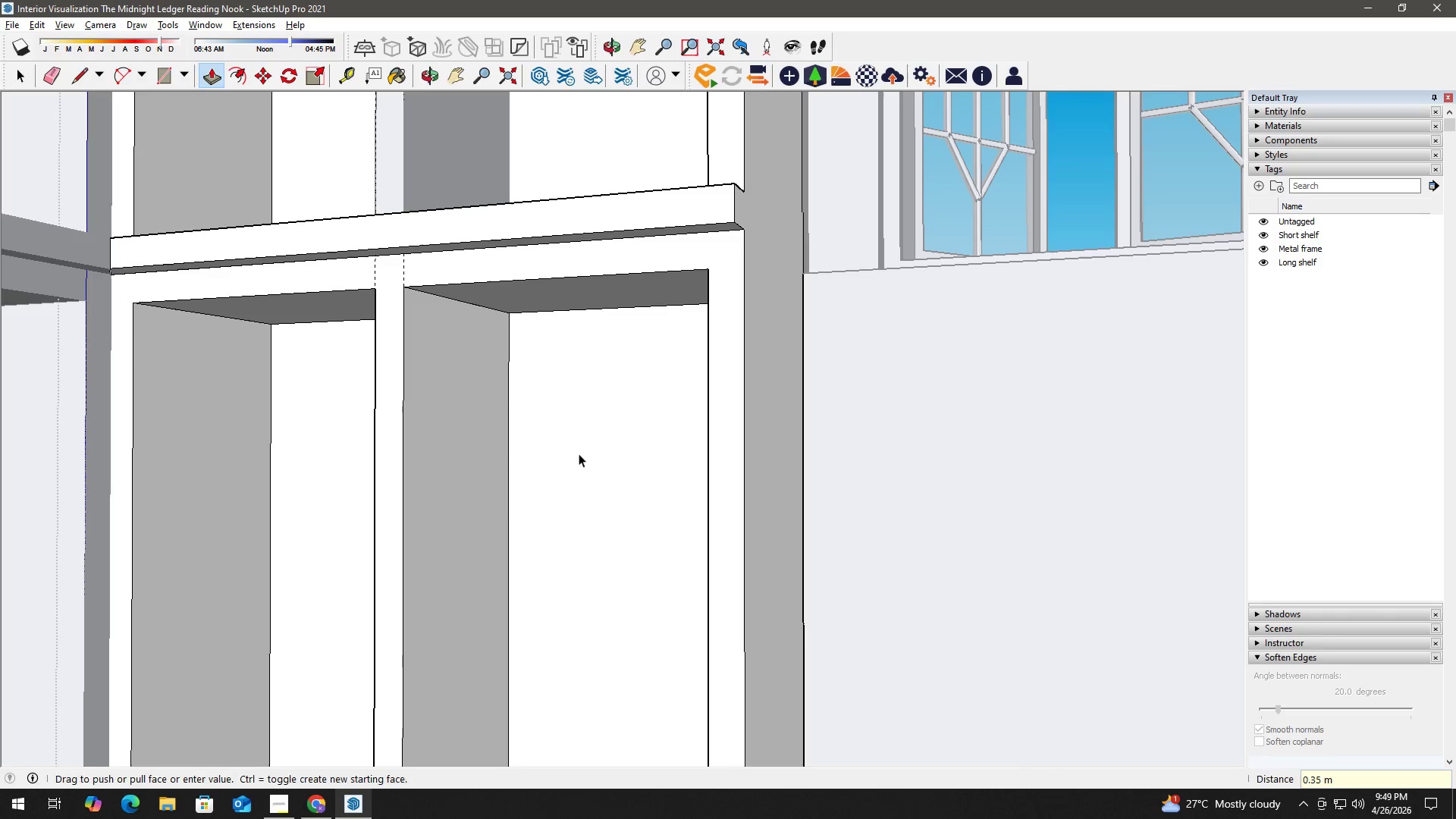 
key(Space)
 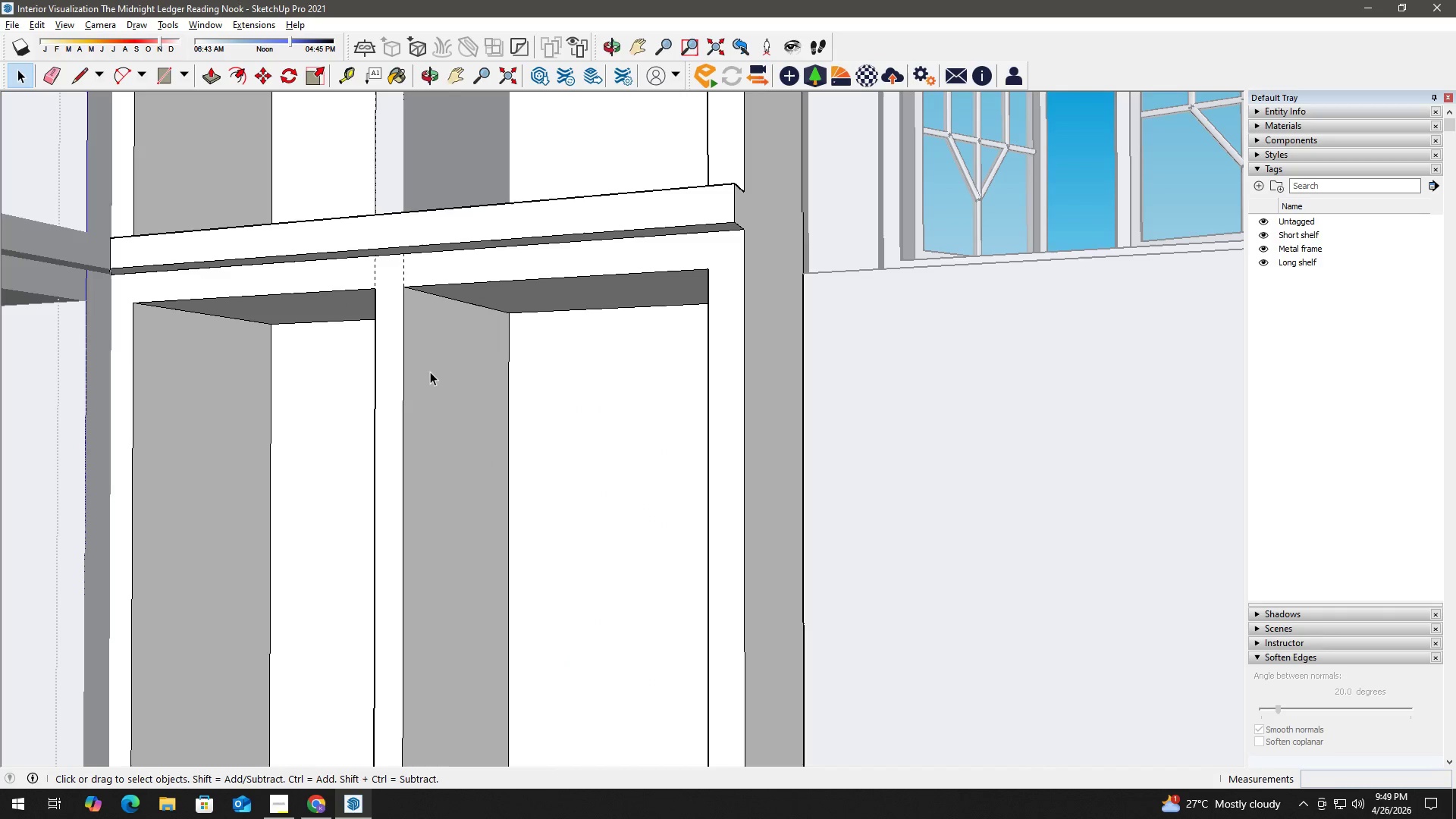 
left_click([430, 372])
 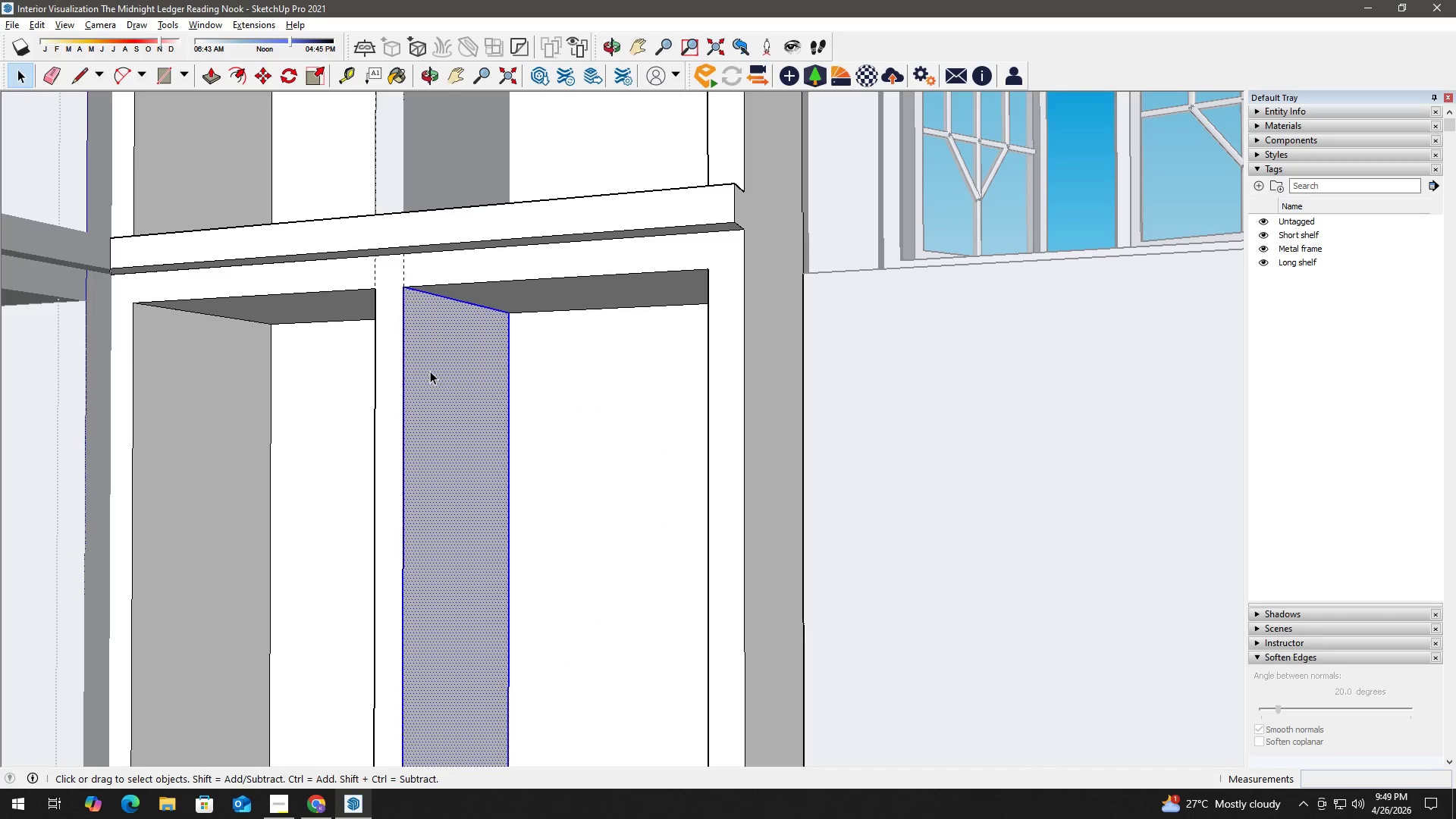 
triple_click([430, 371])
 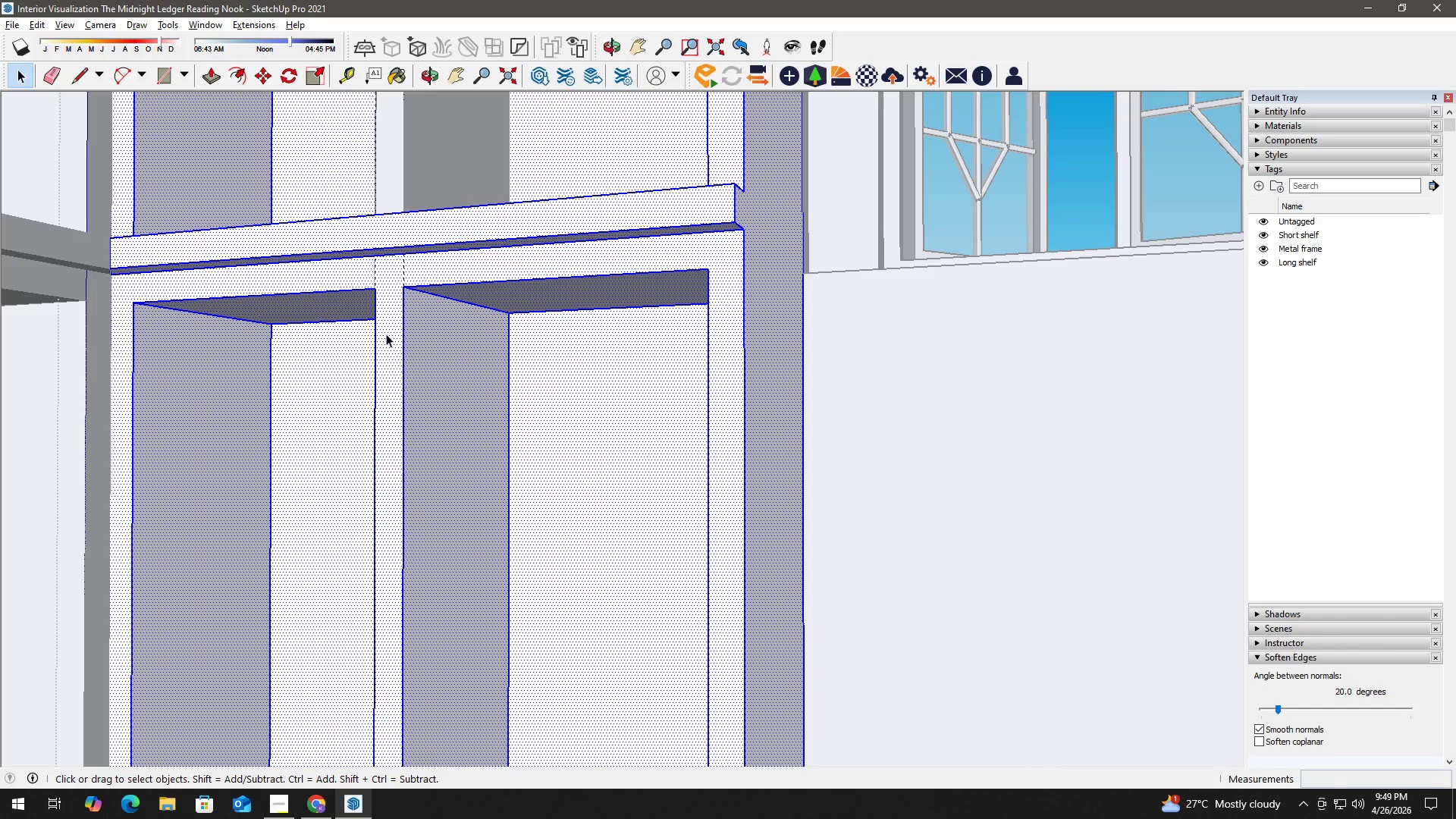 
hold_key(key=Escape, duration=2.98)
 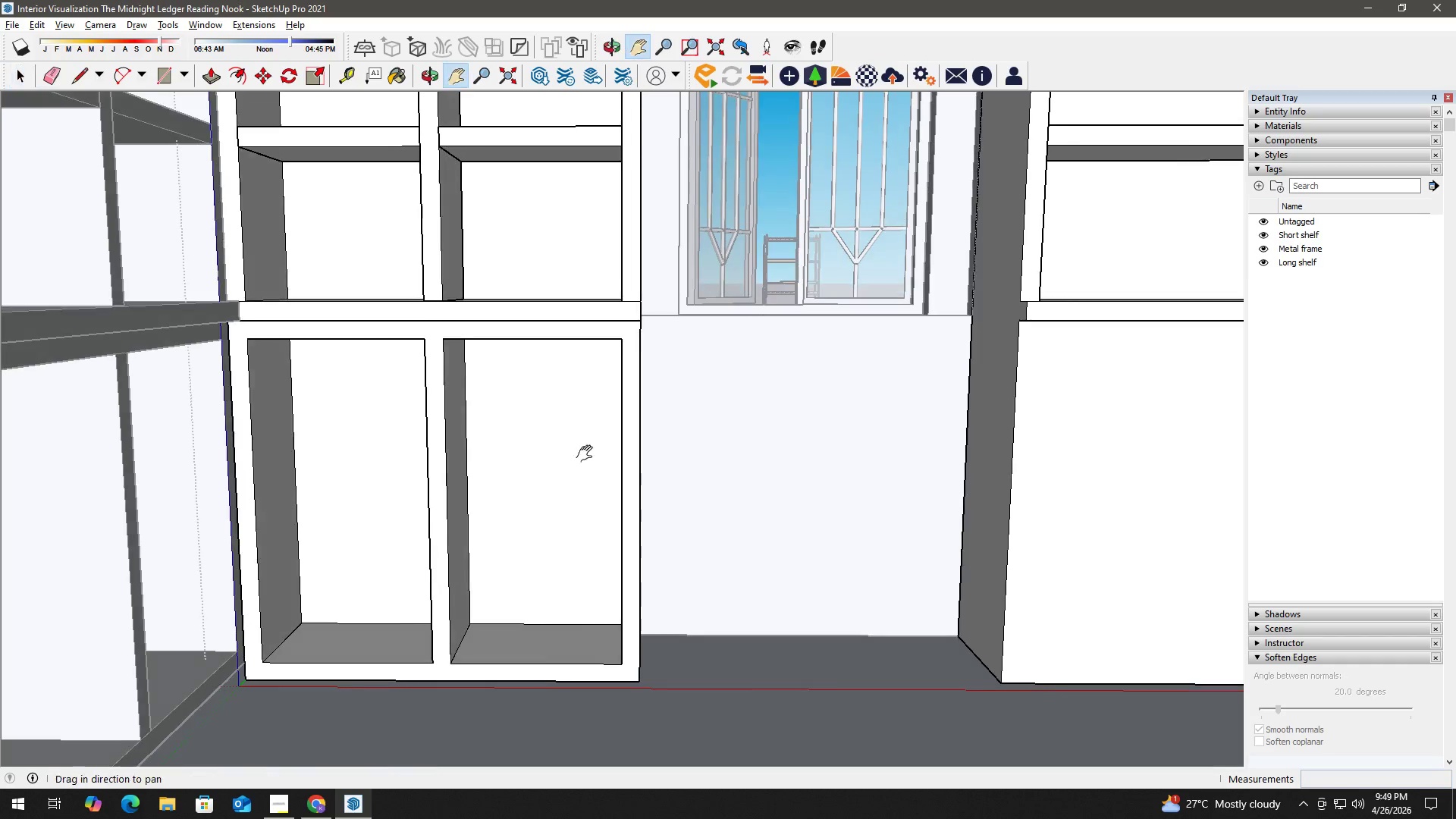 
key(E)
 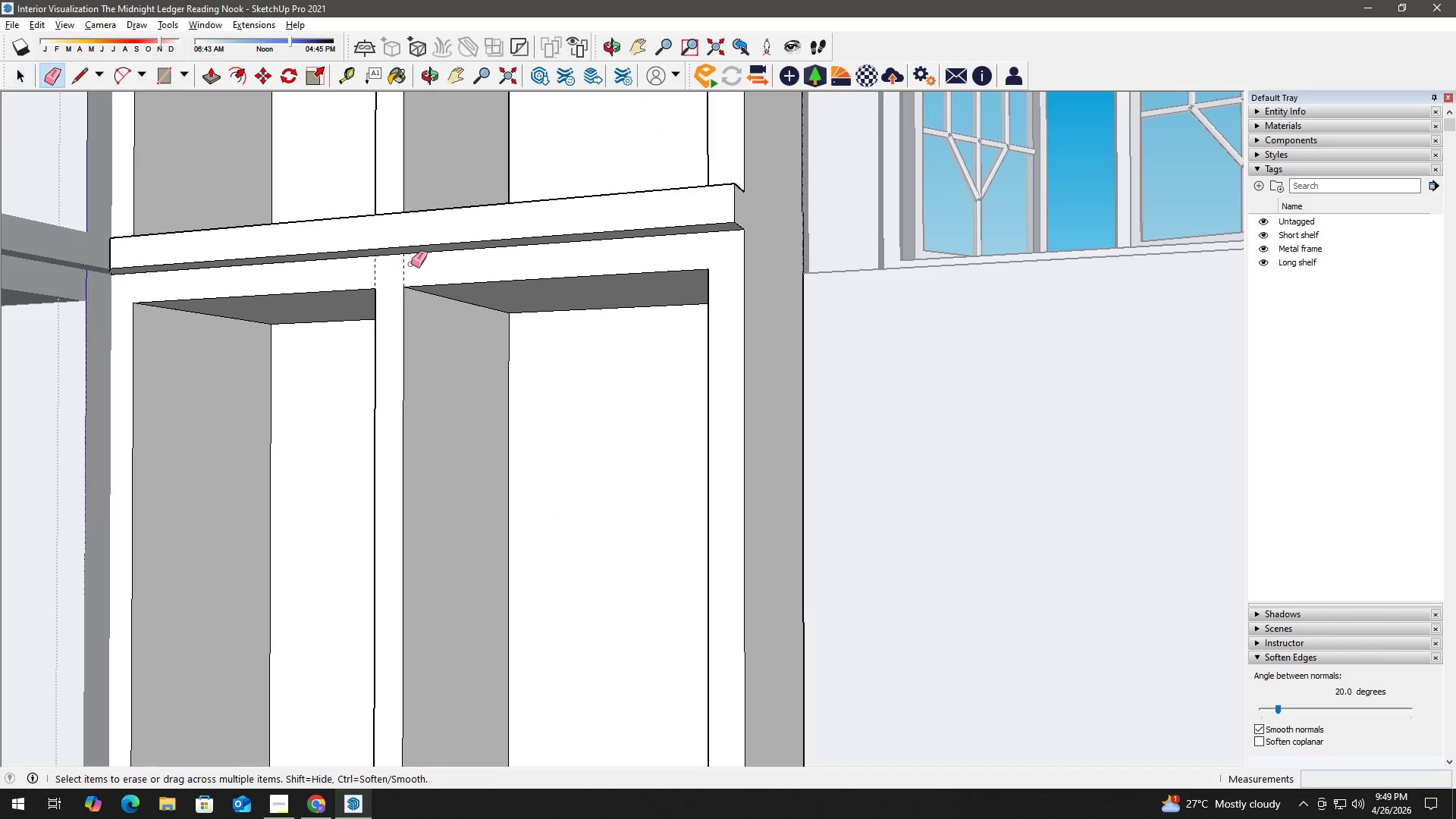 
left_click_drag(start_coordinate=[411, 264], to_coordinate=[363, 261])
 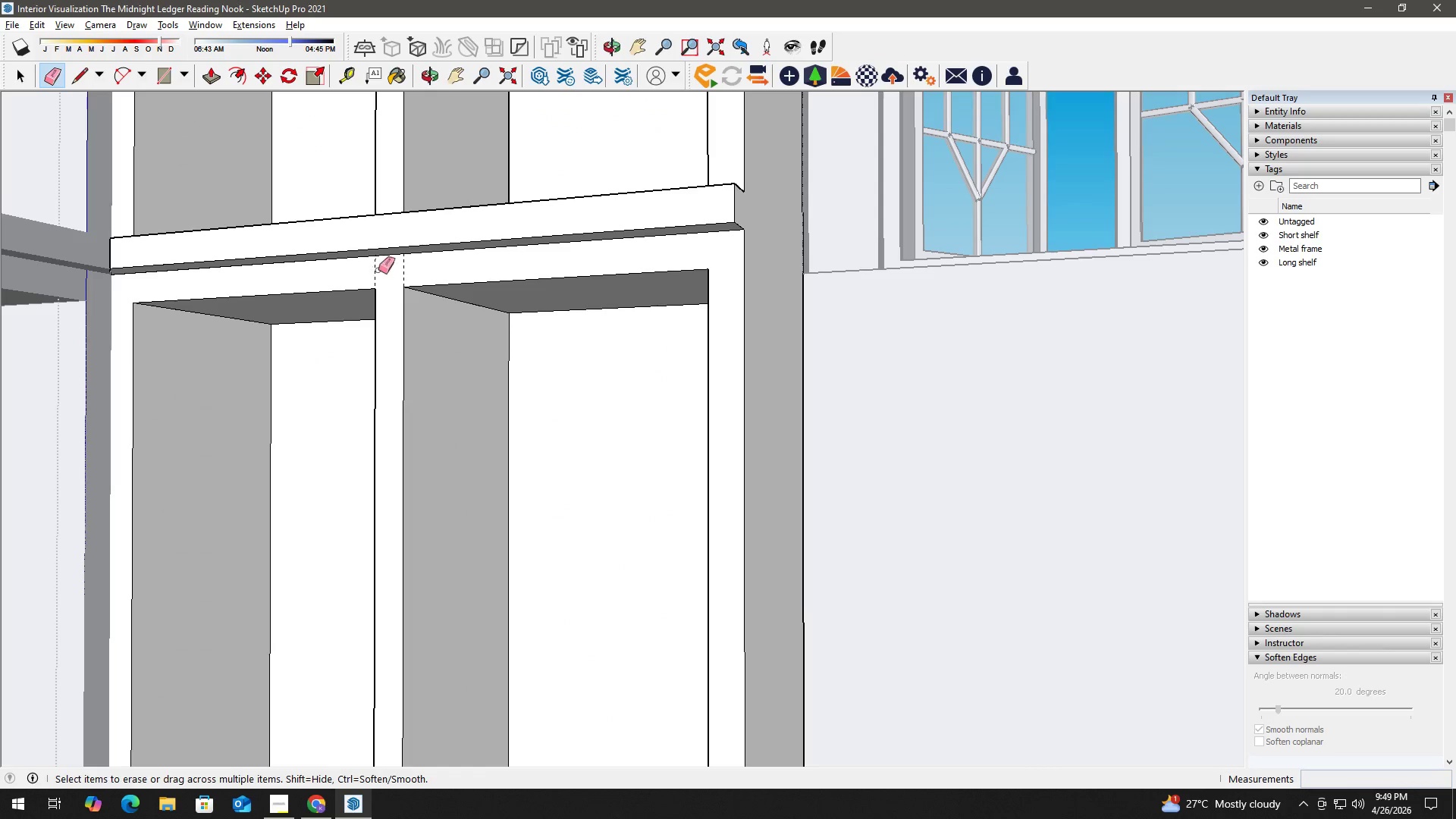 
key(Space)
 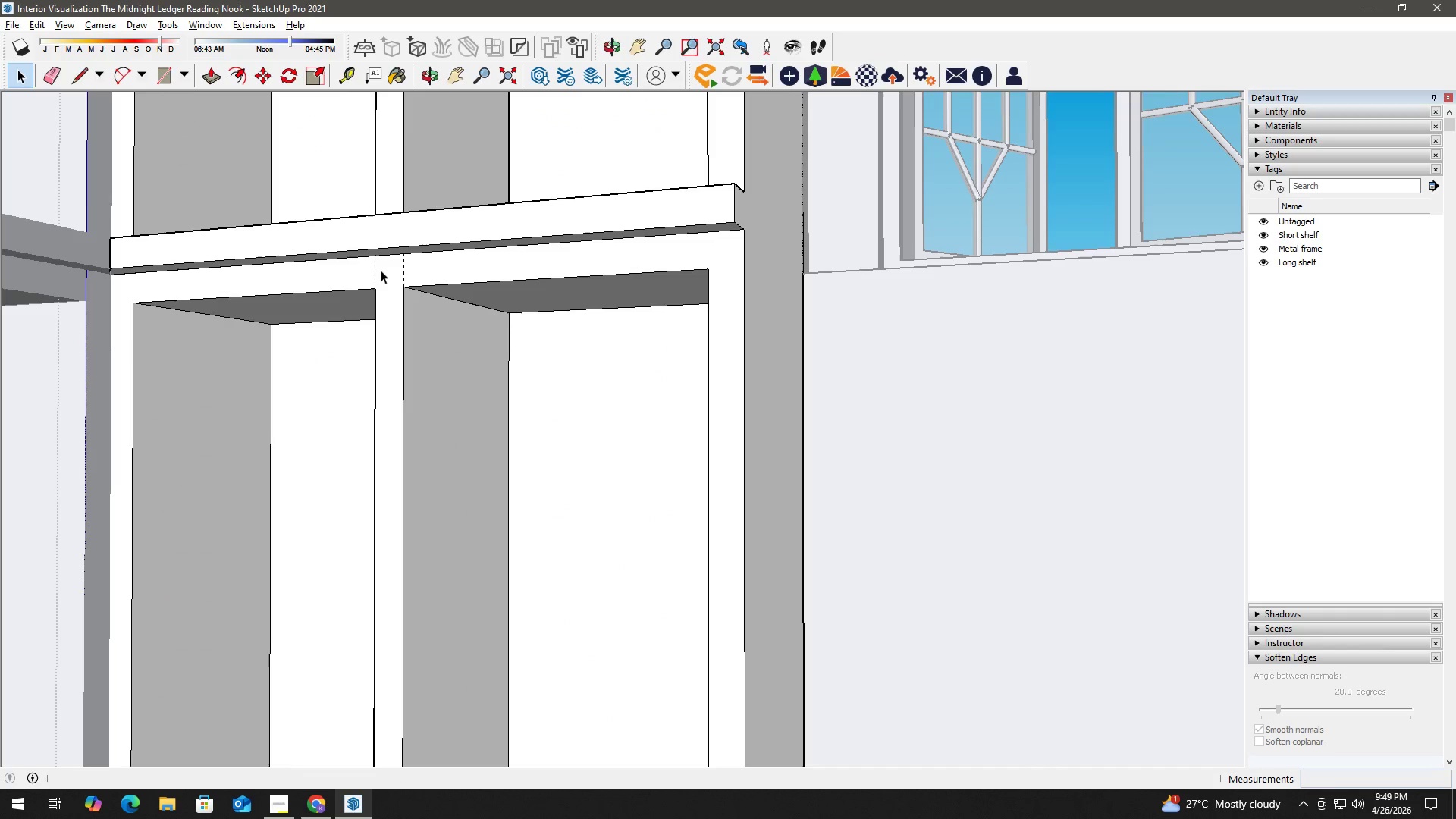 
left_click([381, 270])
 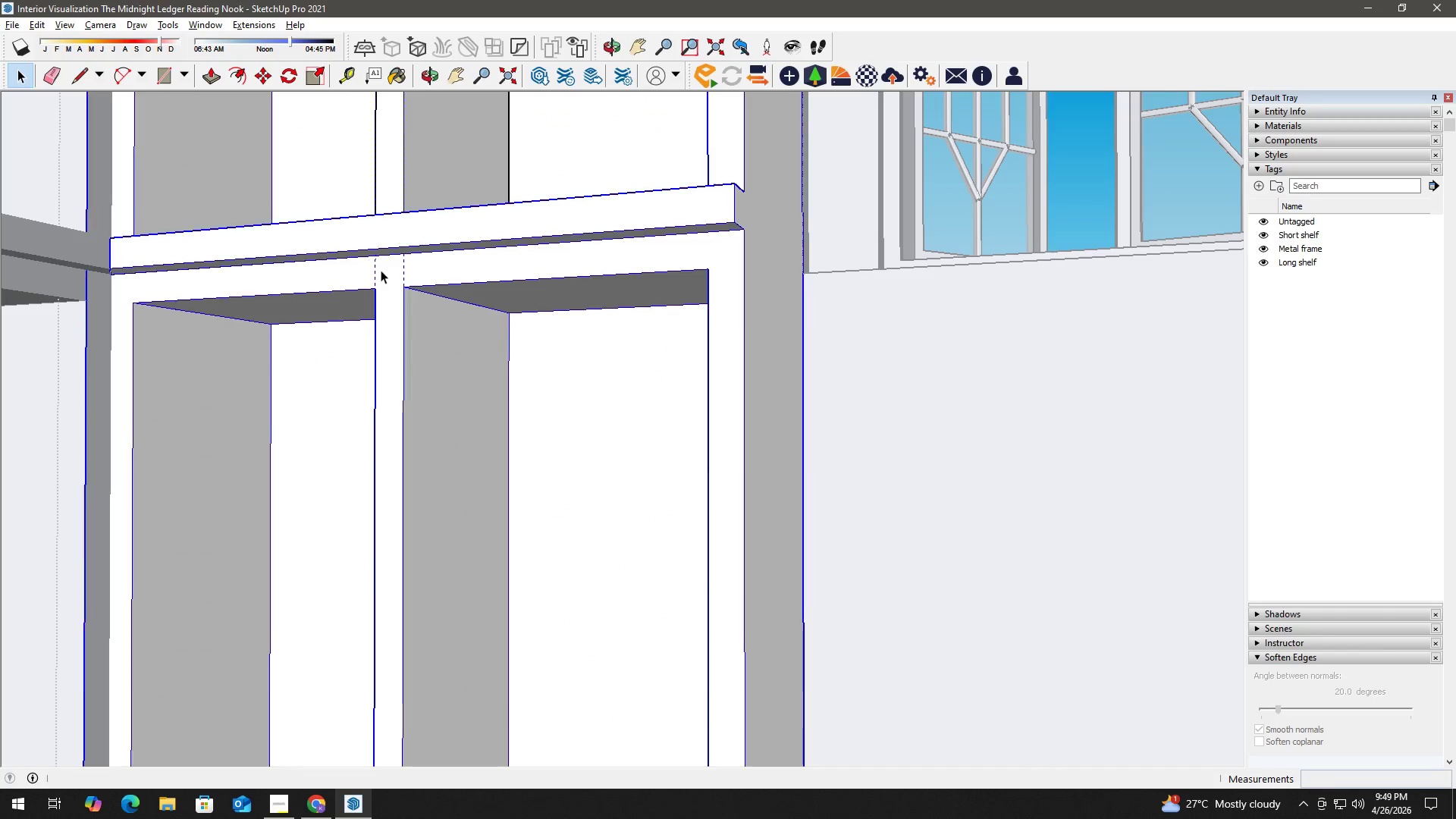 
double_click([381, 270])
 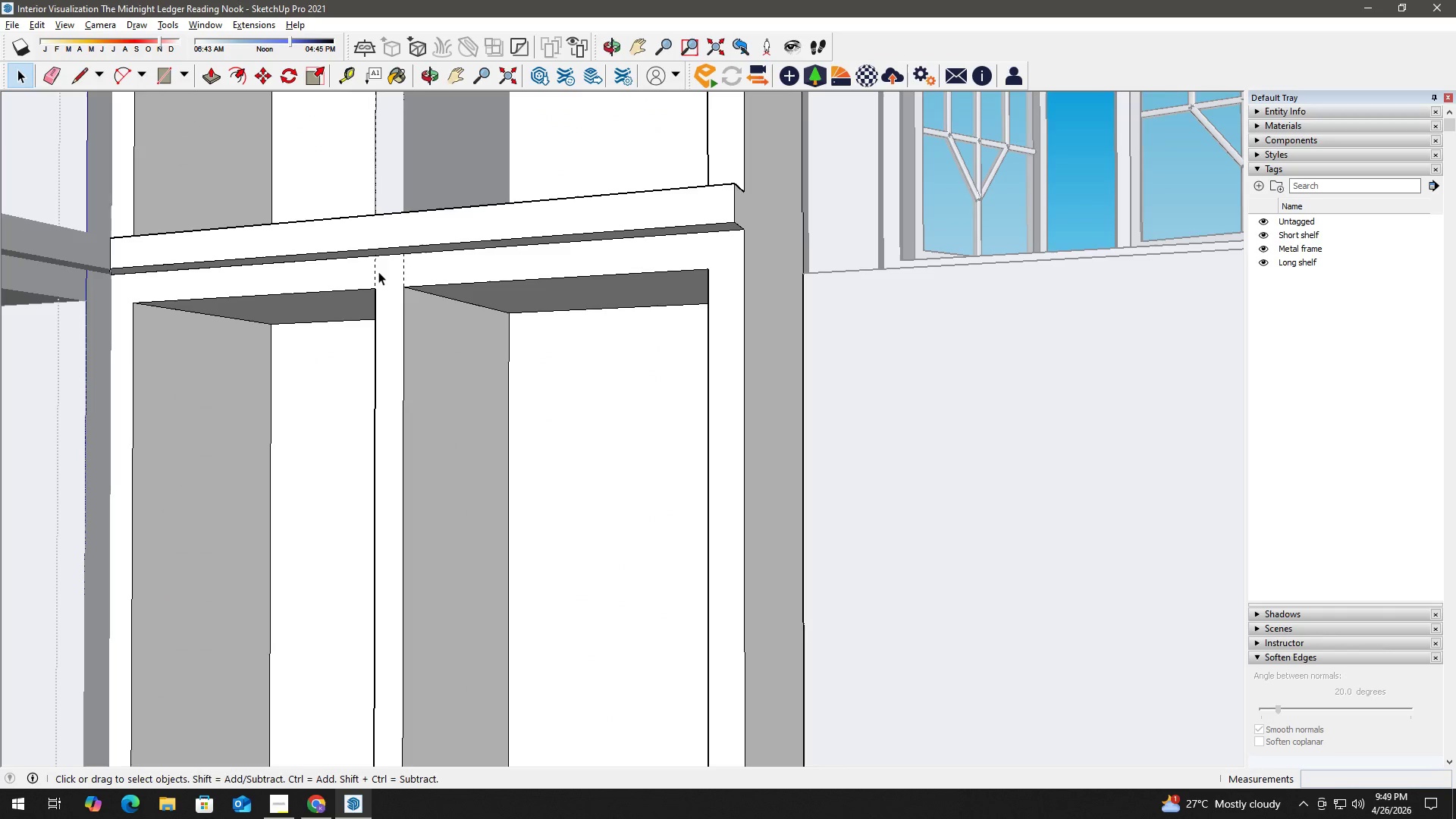 
key(E)
 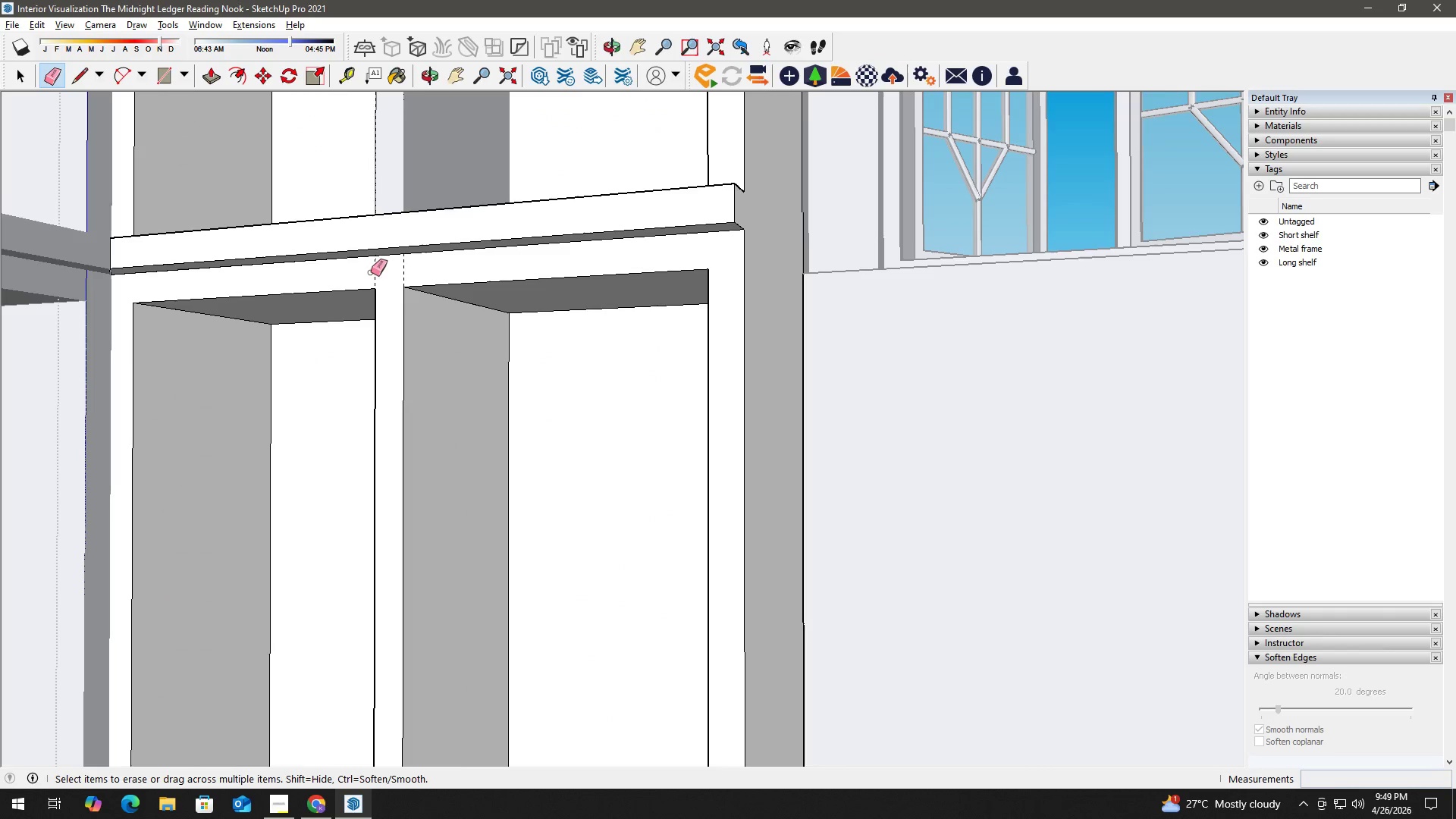 
left_click_drag(start_coordinate=[370, 271], to_coordinate=[409, 269])
 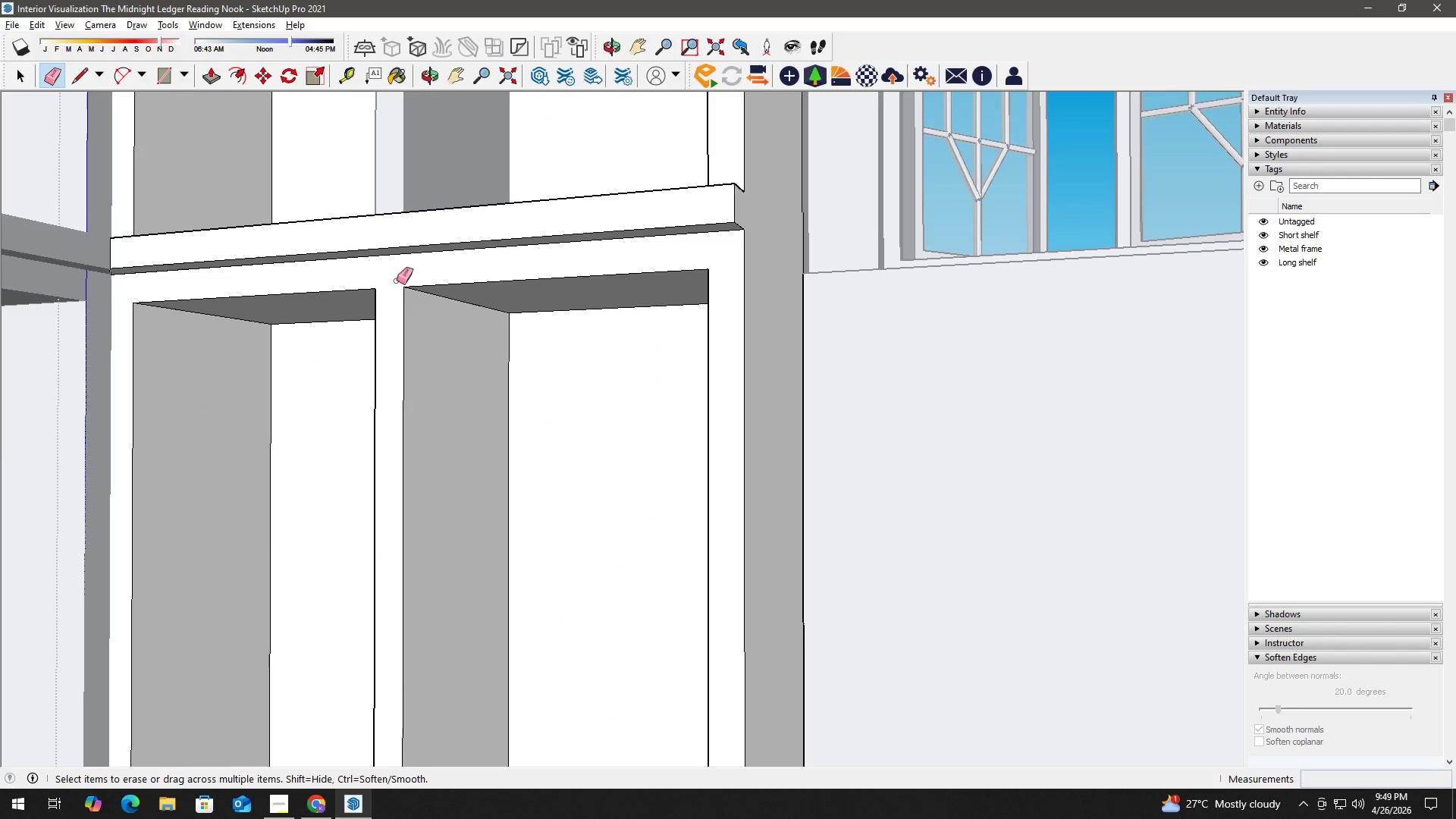 
key(Space)
 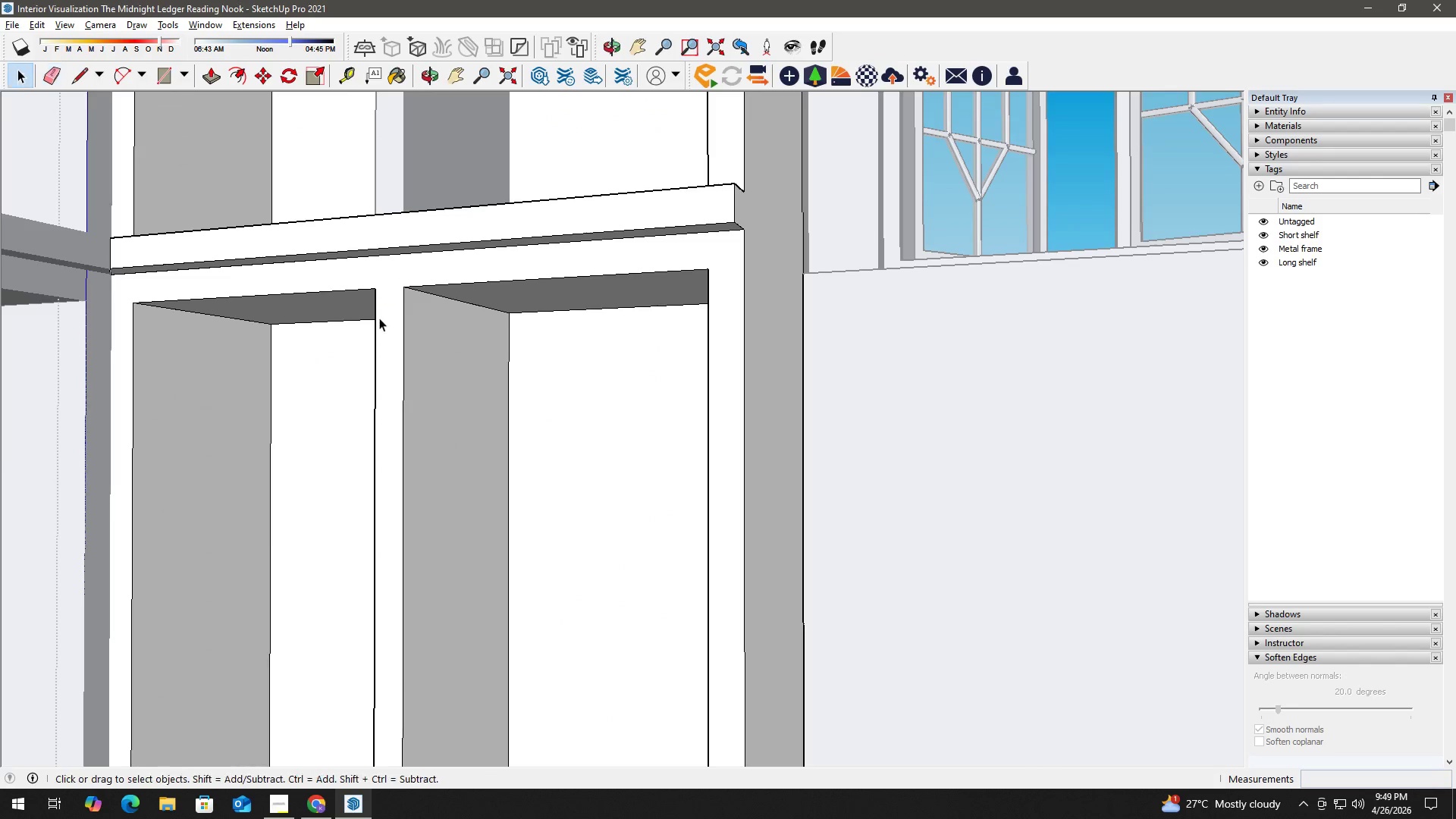 
key(H)
 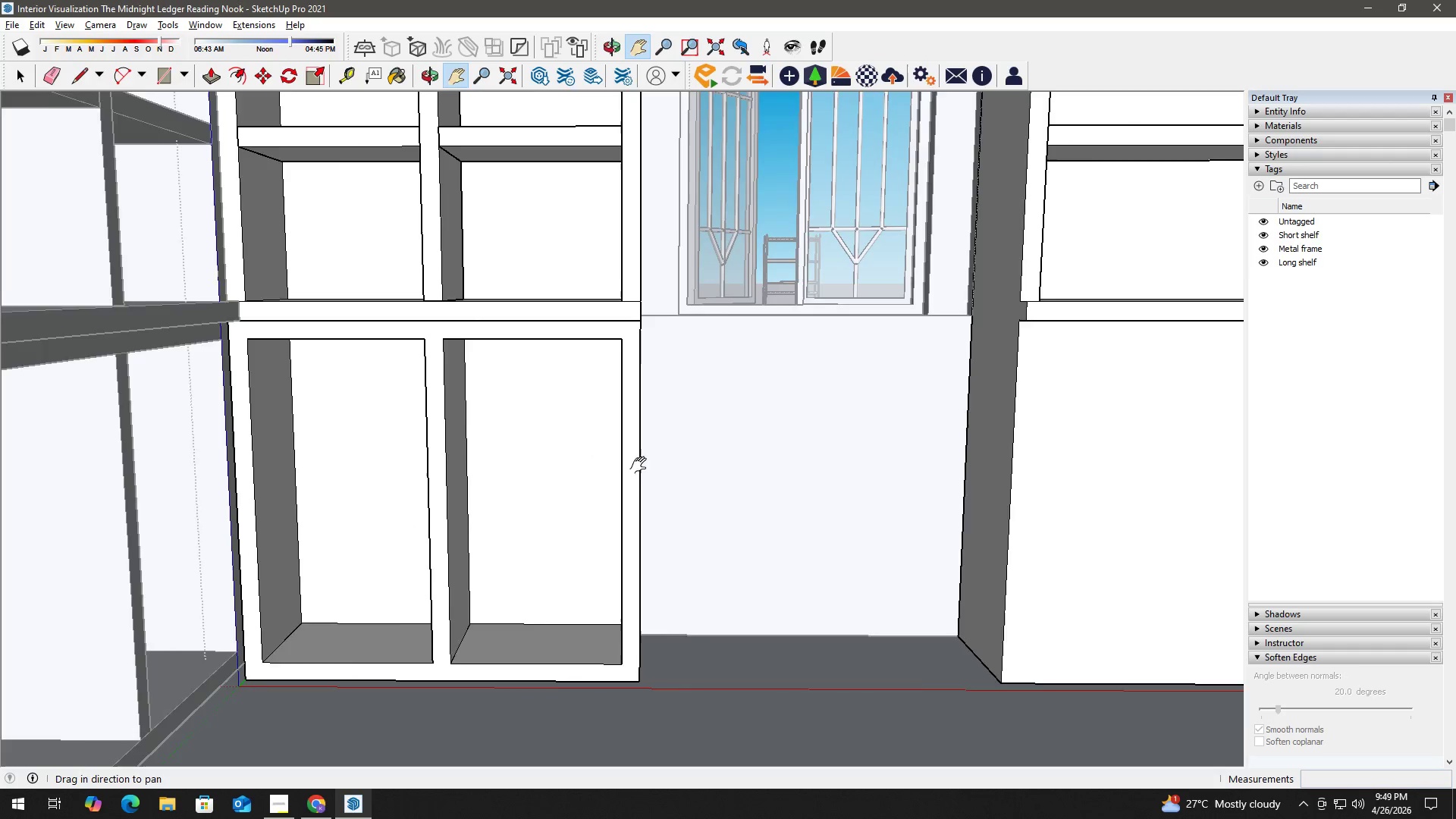 
scroll: coordinate [388, 366], scroll_direction: down, amount: 7.0
 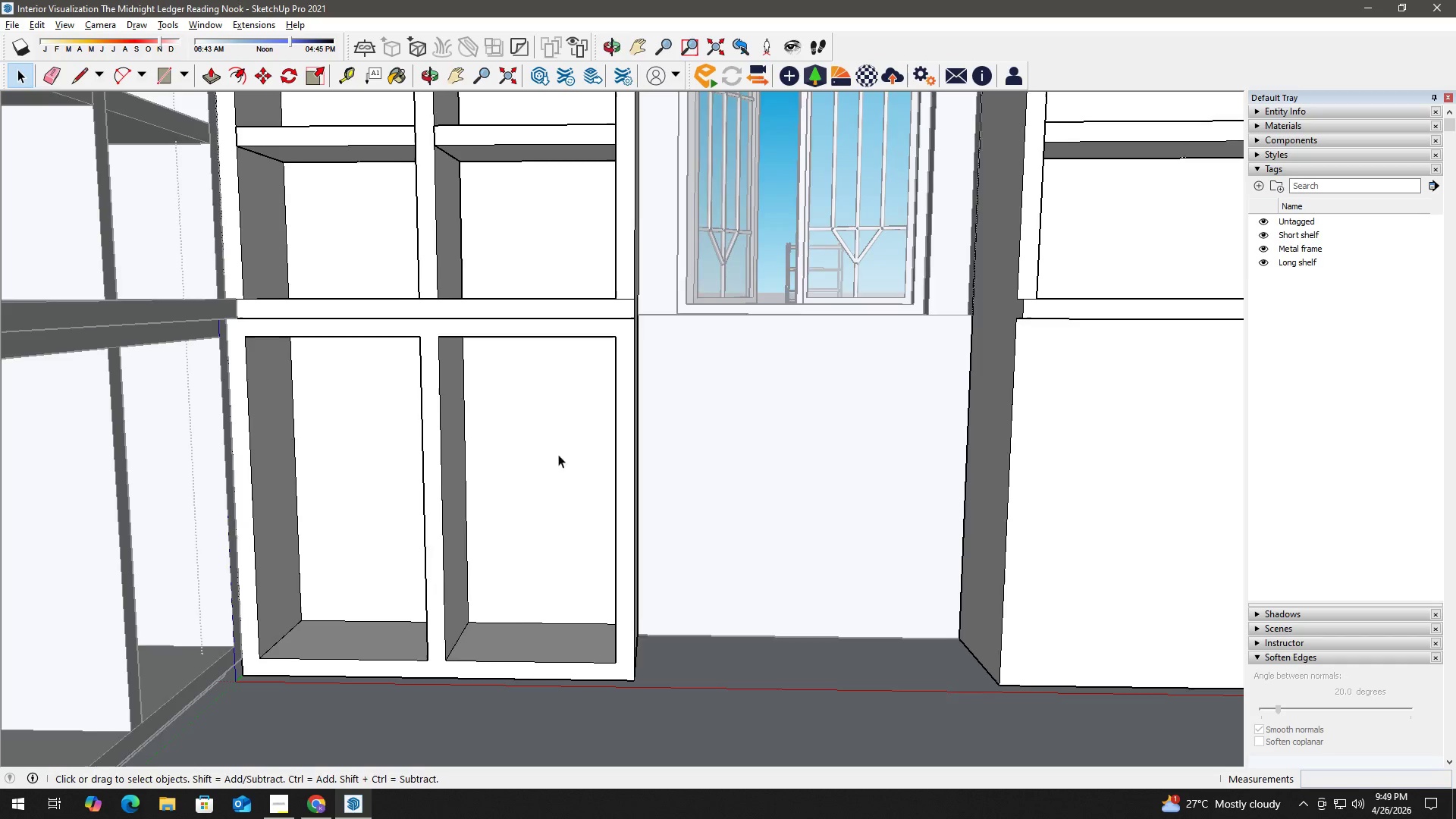 
left_click_drag(start_coordinate=[644, 467], to_coordinate=[388, 420])
 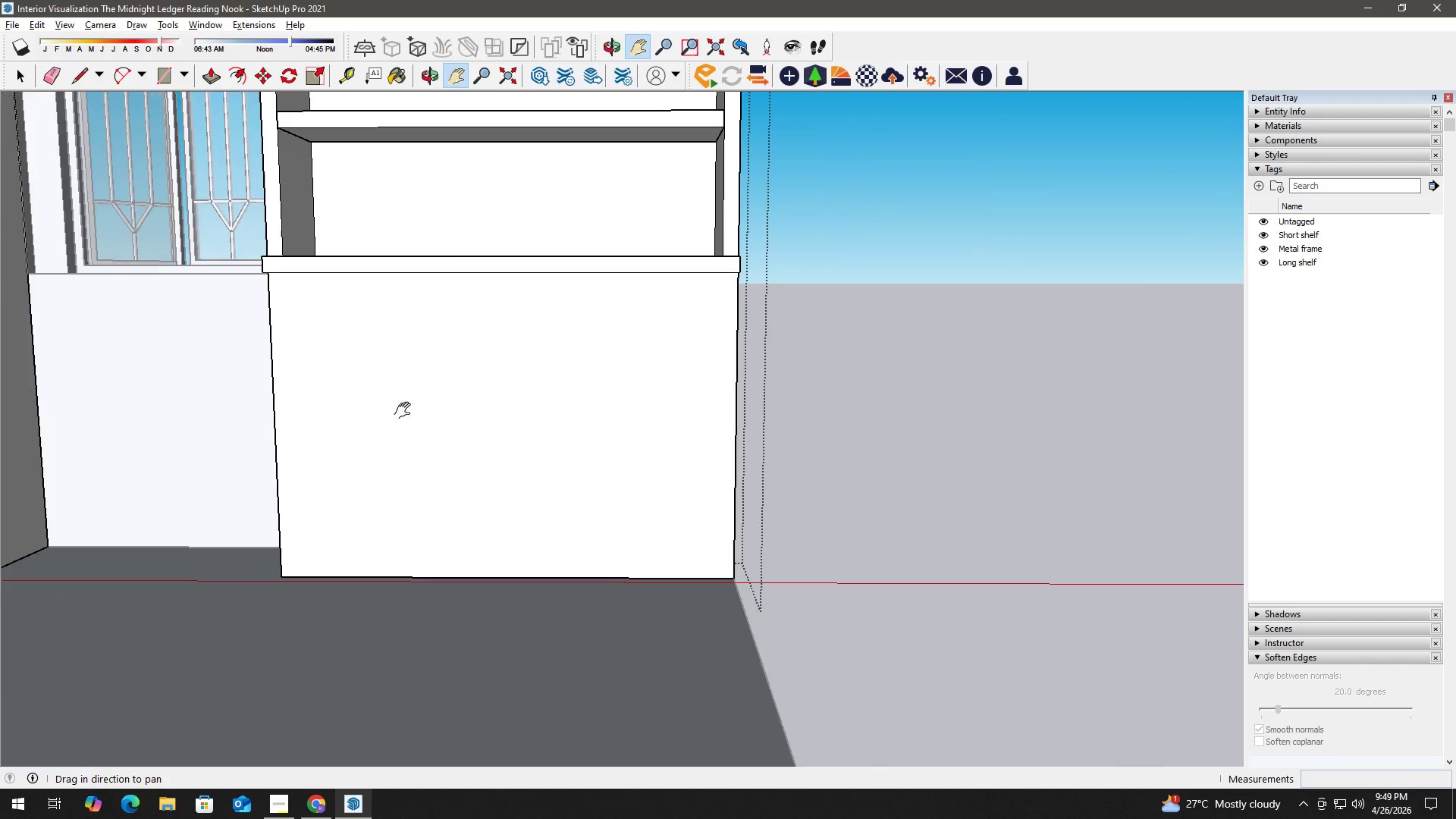 
scroll: coordinate [445, 362], scroll_direction: down, amount: 3.0
 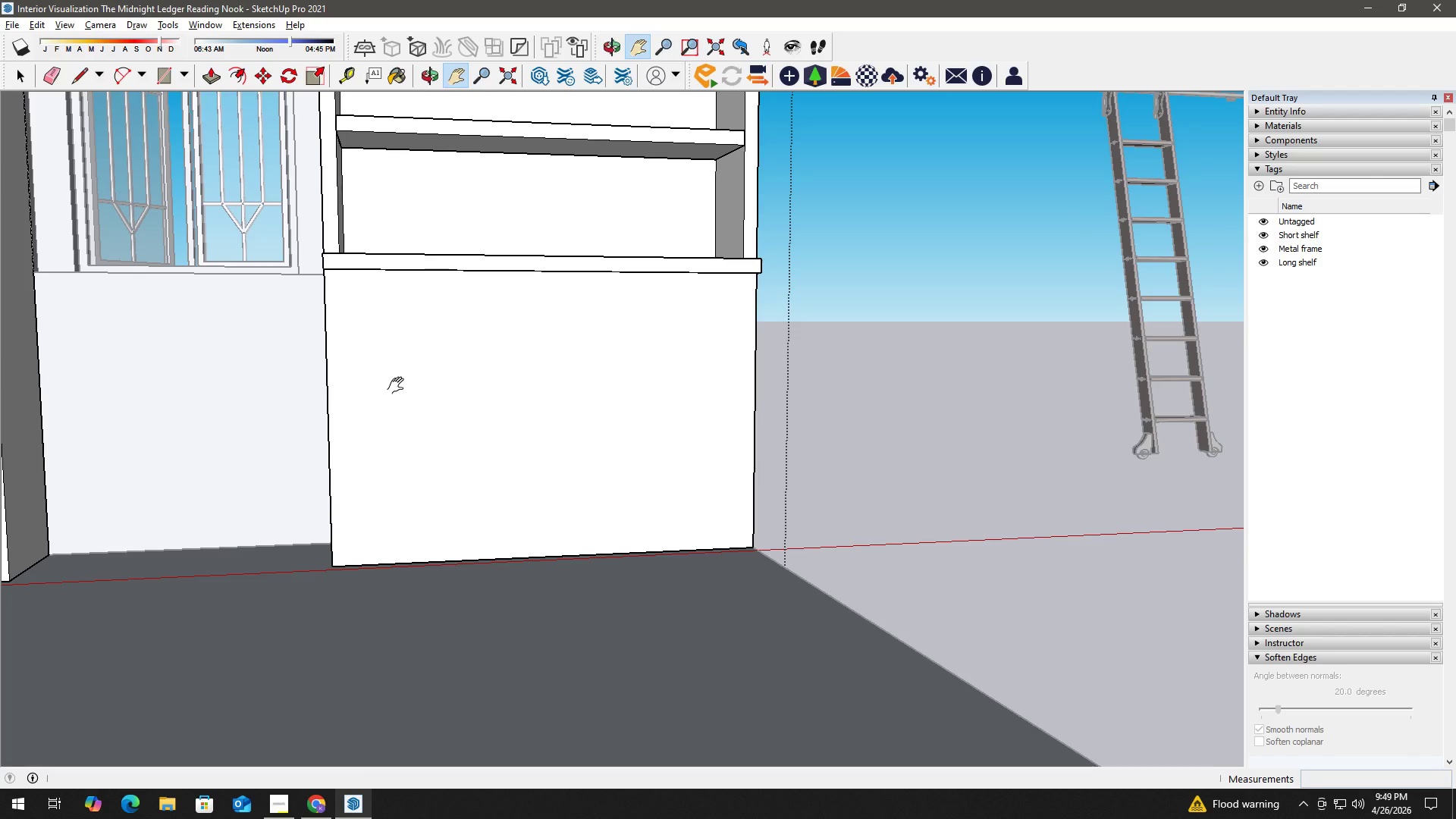 
wait(24.63)
 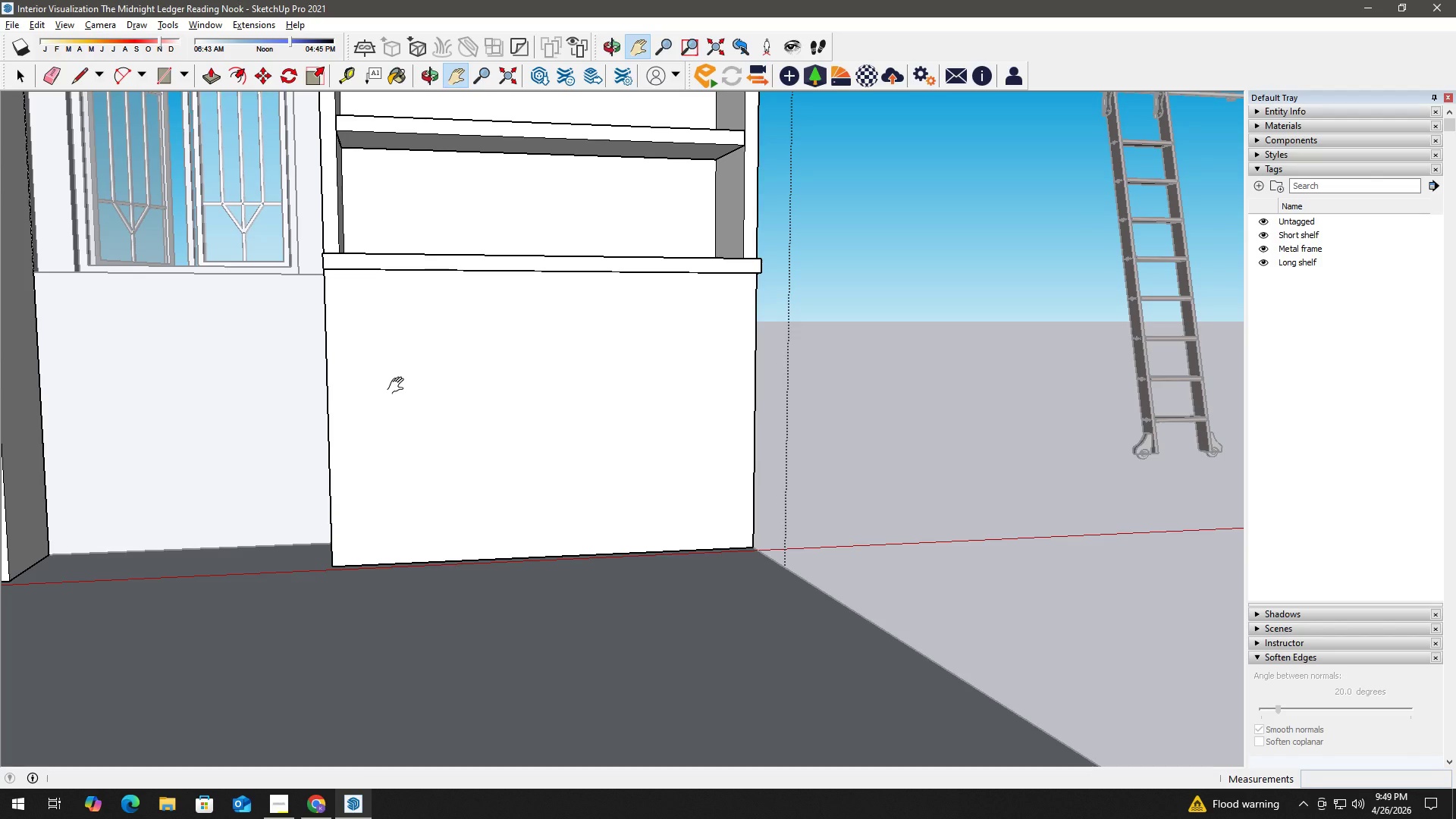 
key(Space)
 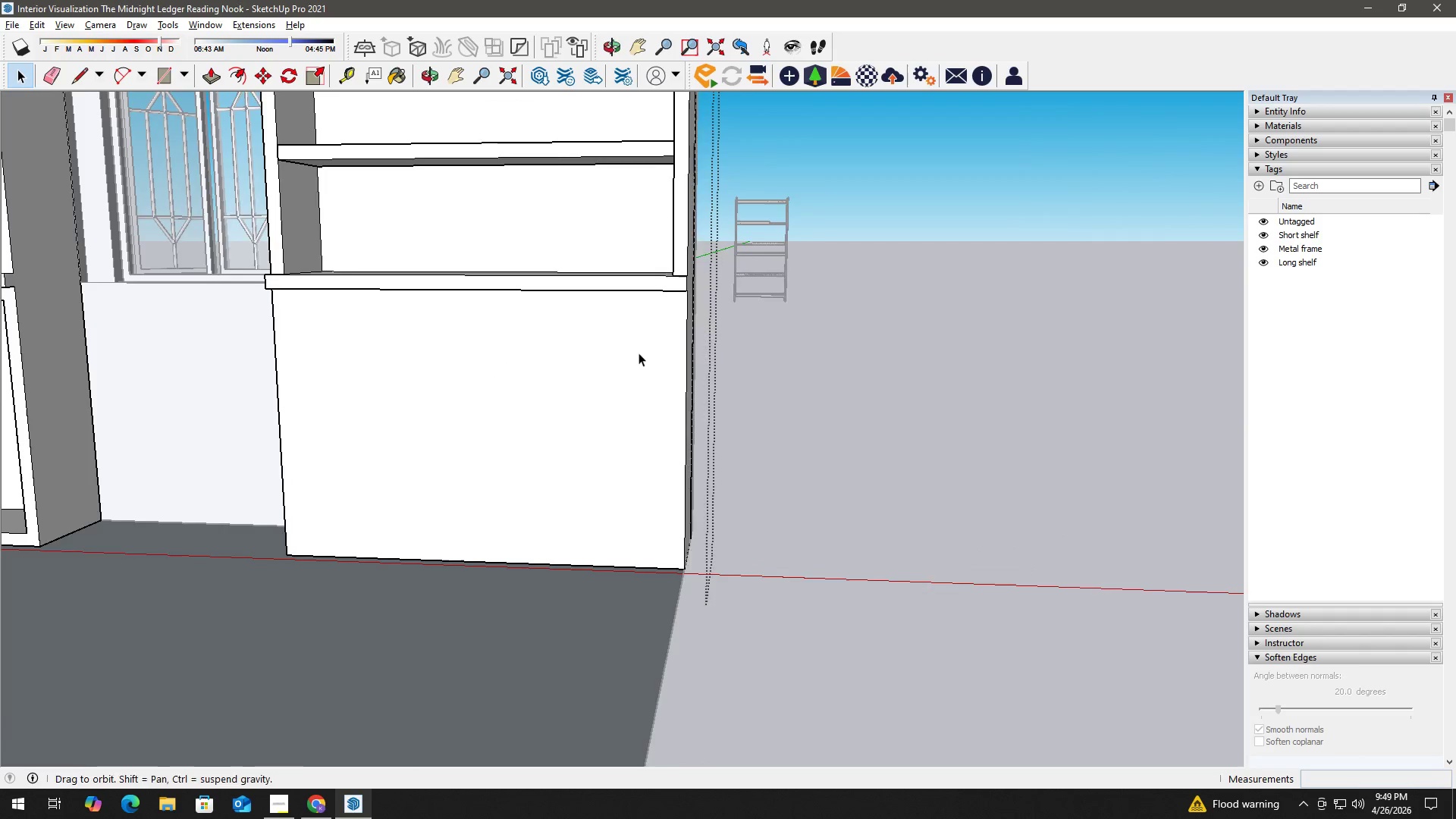 
key(H)
 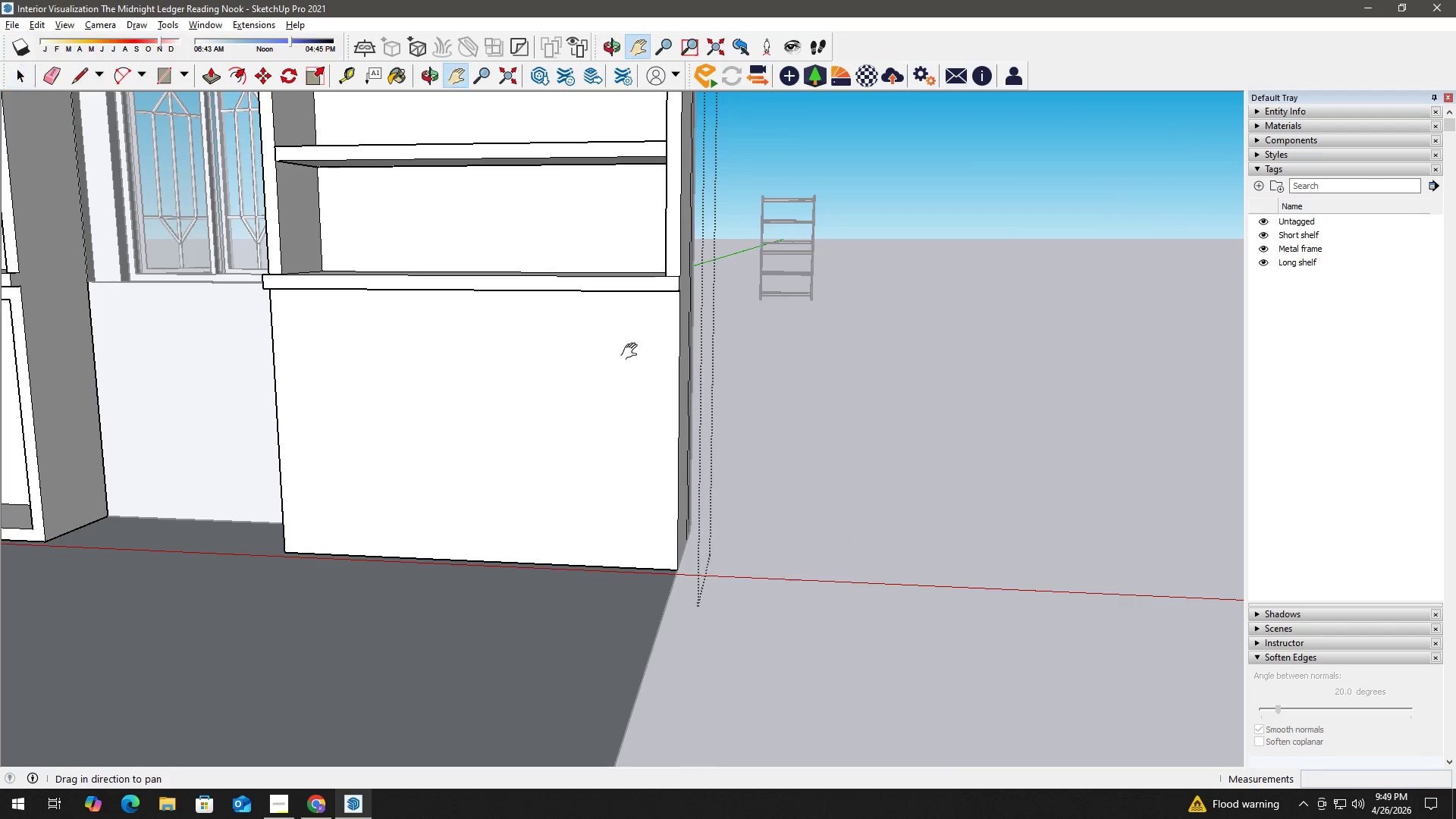 
left_click_drag(start_coordinate=[632, 352], to_coordinate=[770, 355])
 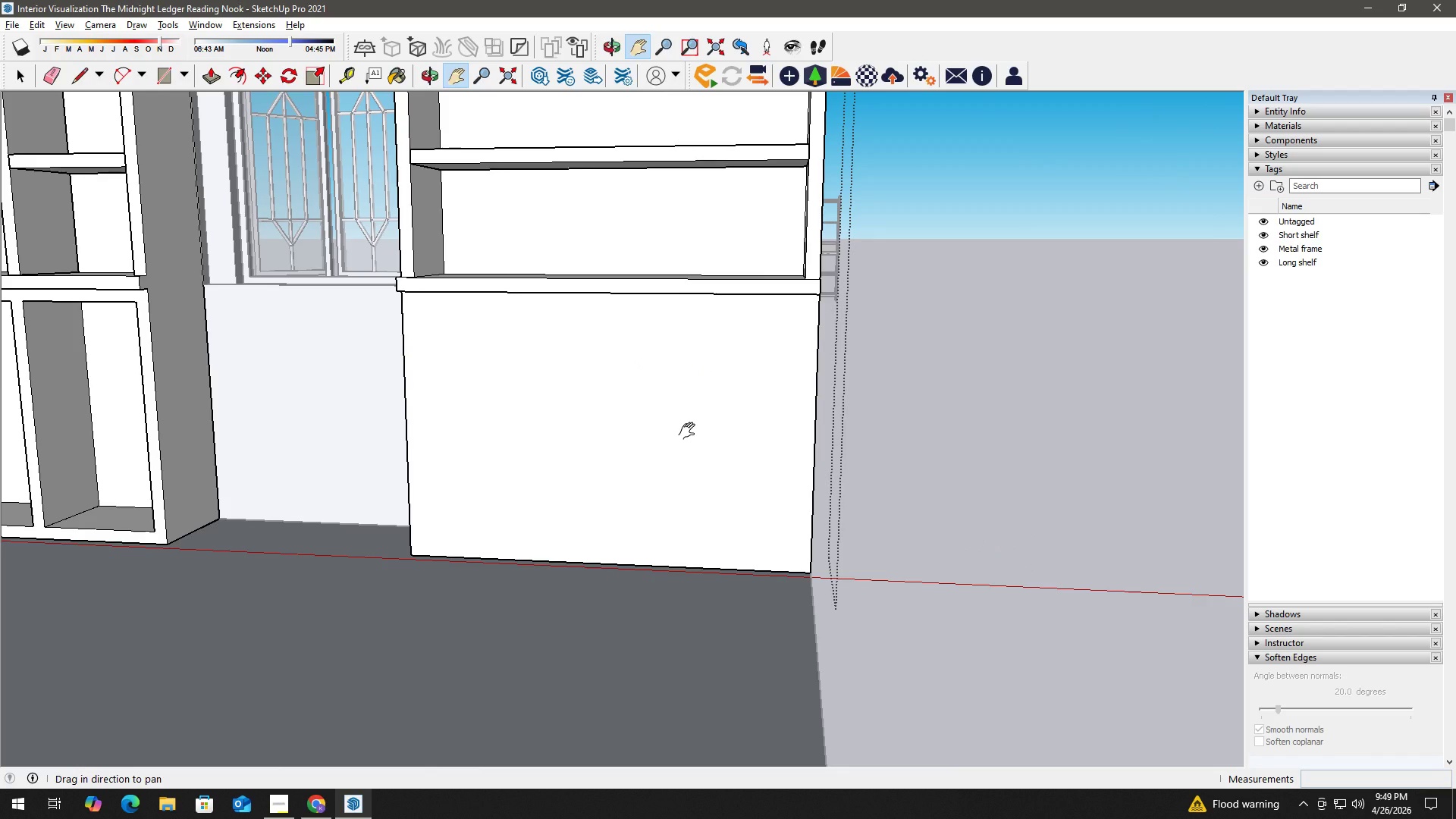 
key(Space)
 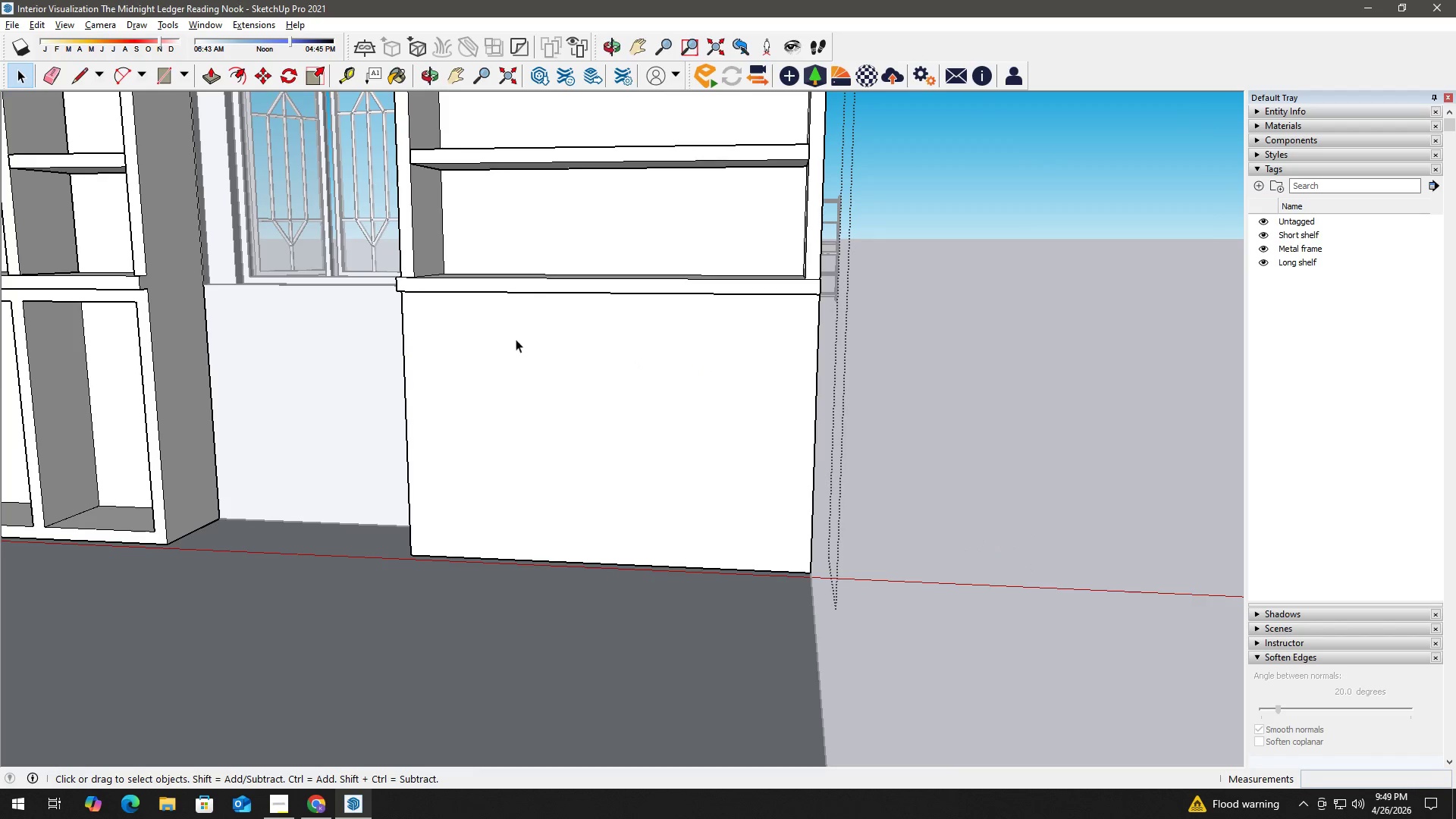 
scroll: coordinate [516, 343], scroll_direction: down, amount: 2.0
 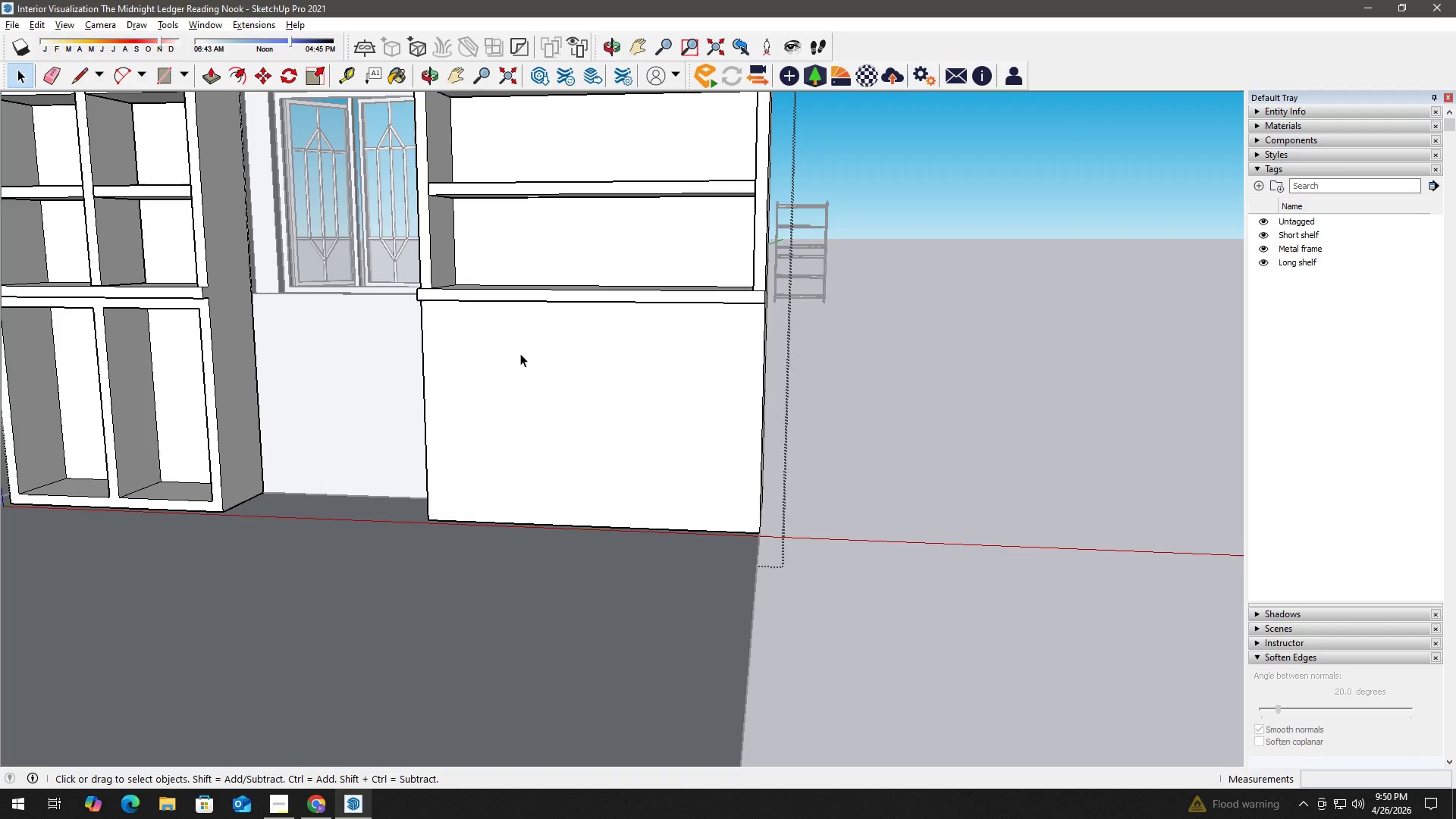 
wait(35.68)
 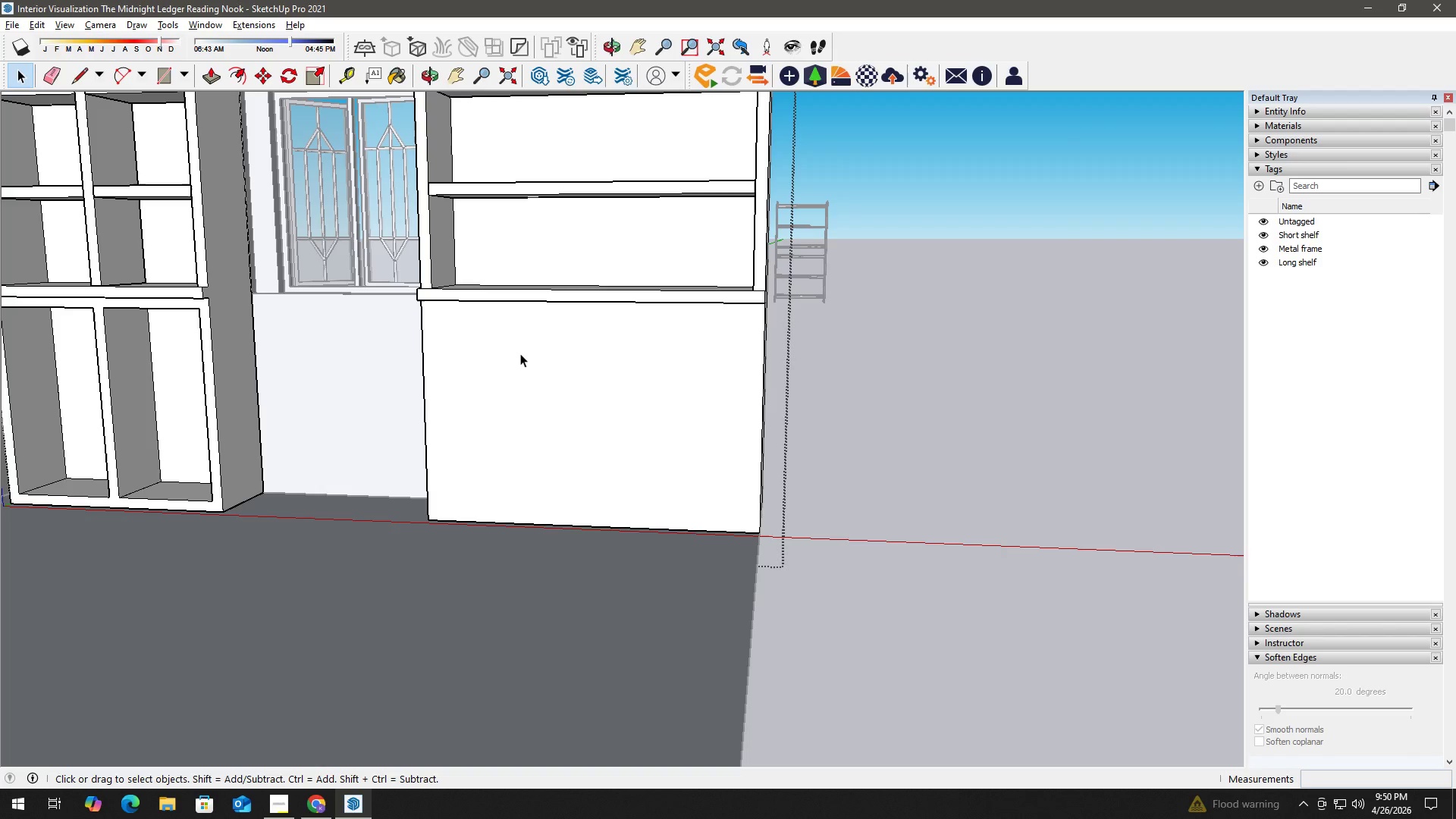 
double_click([504, 366])
 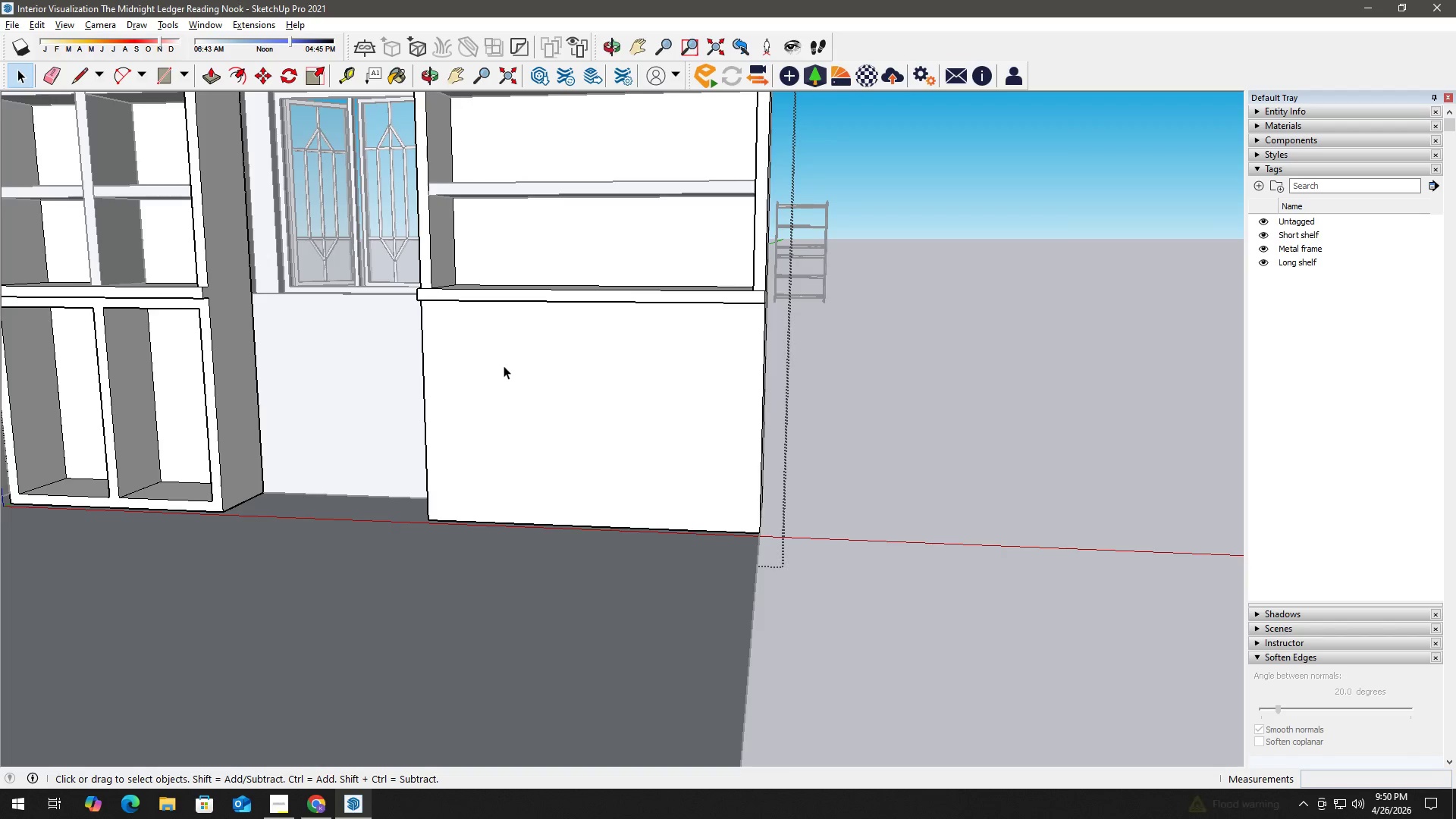 
scroll: coordinate [502, 366], scroll_direction: up, amount: 1.0
 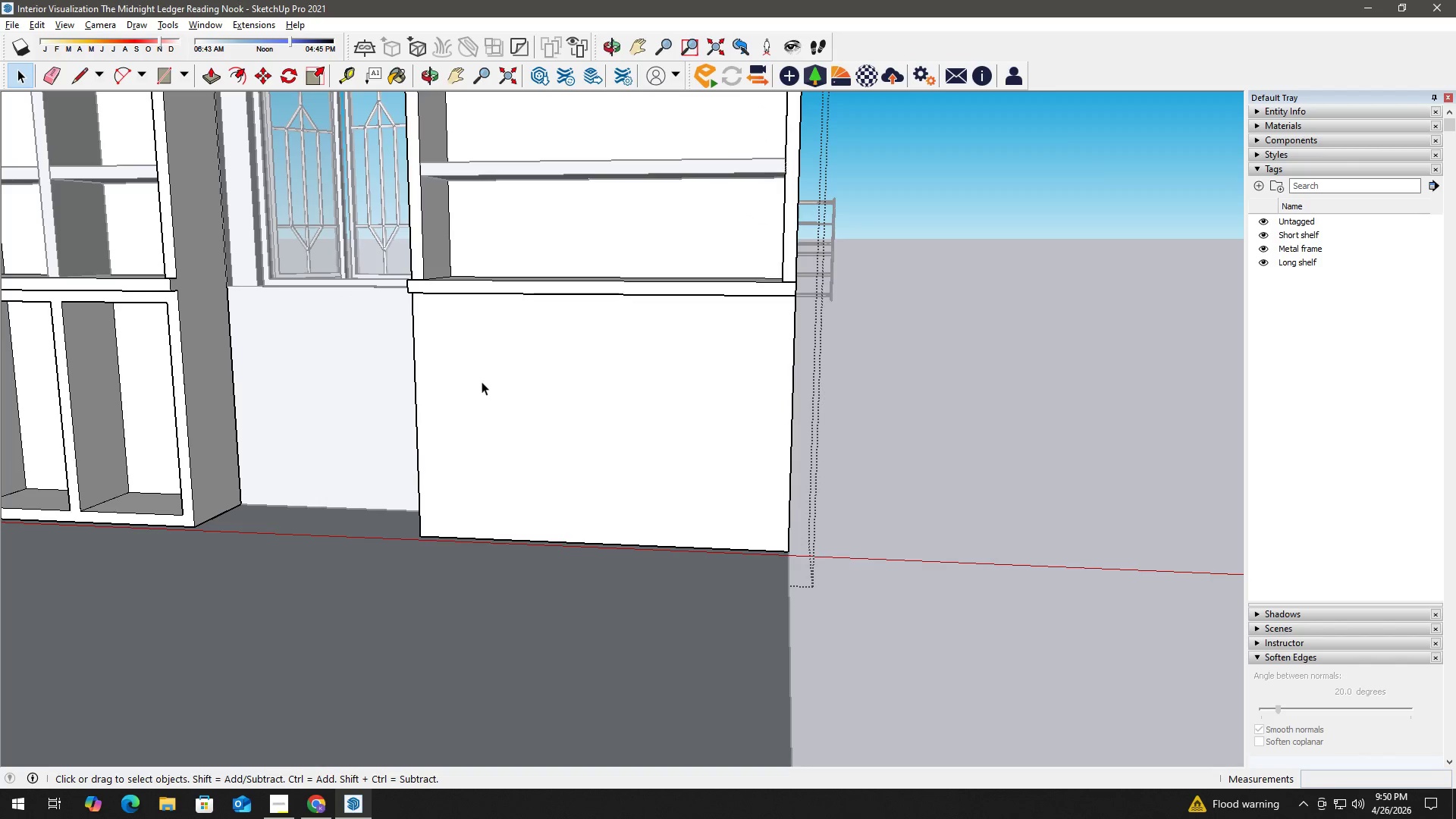 
left_click([507, 384])
 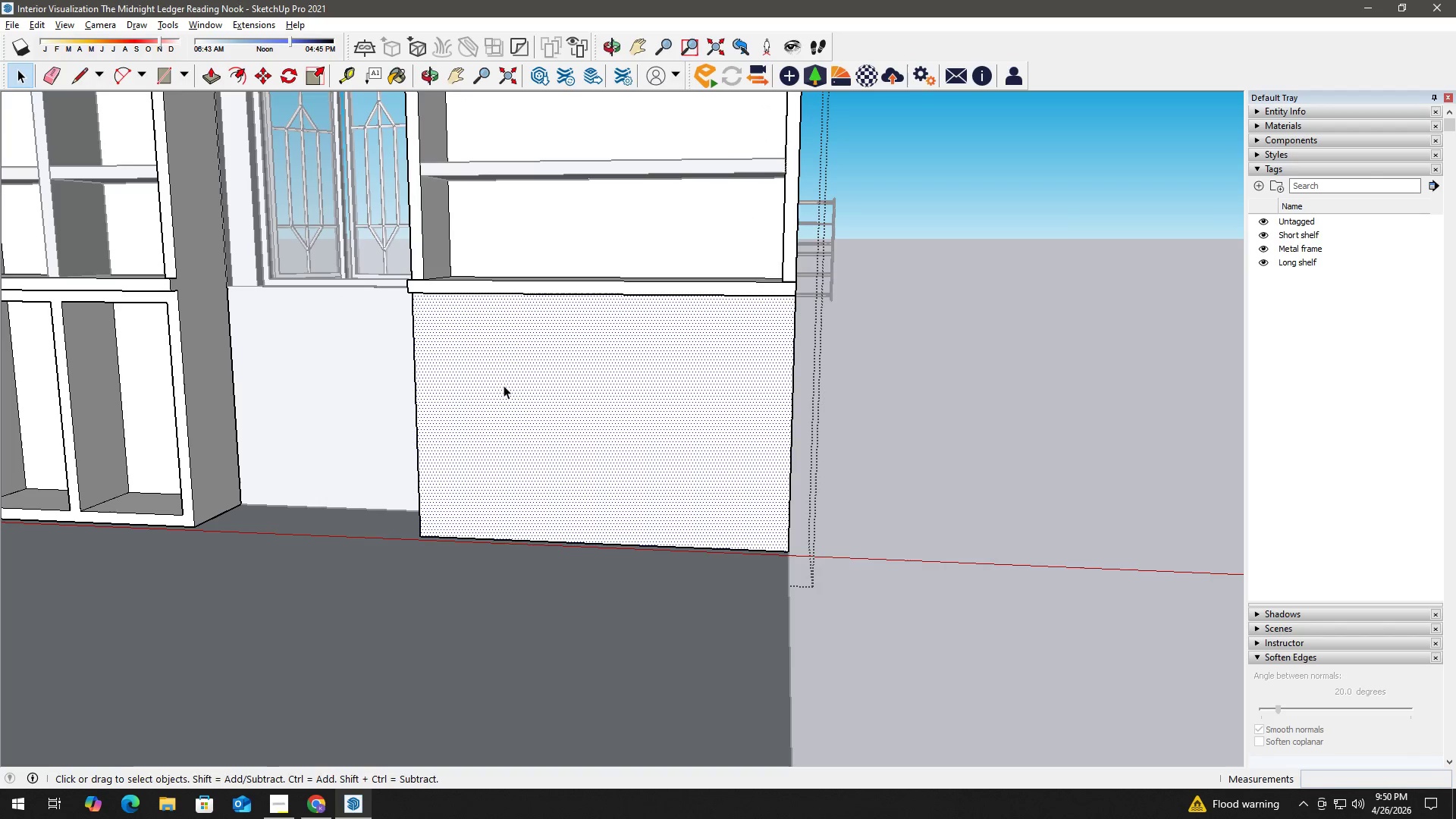 
key(F)
 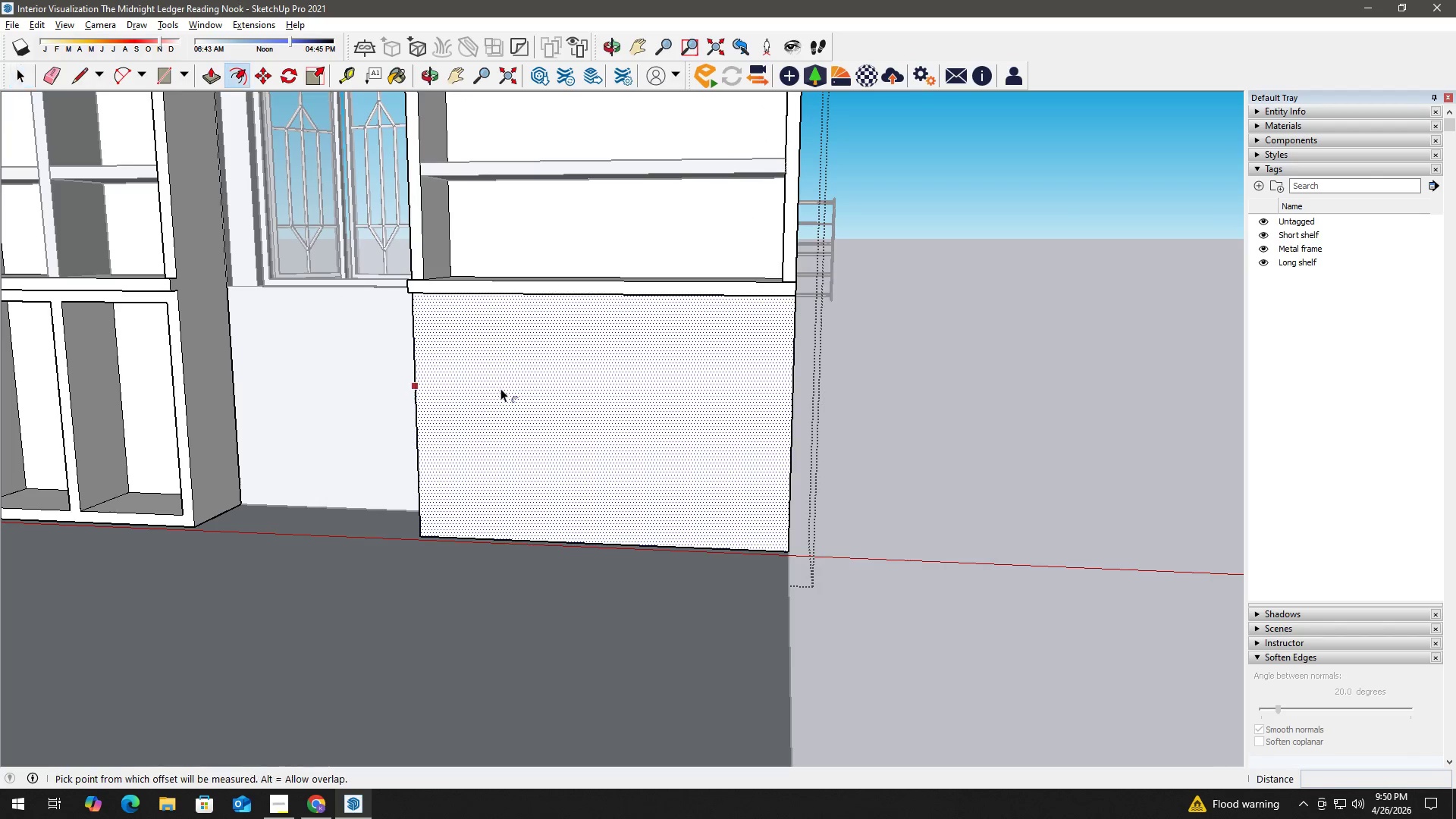 
double_click([500, 388])
 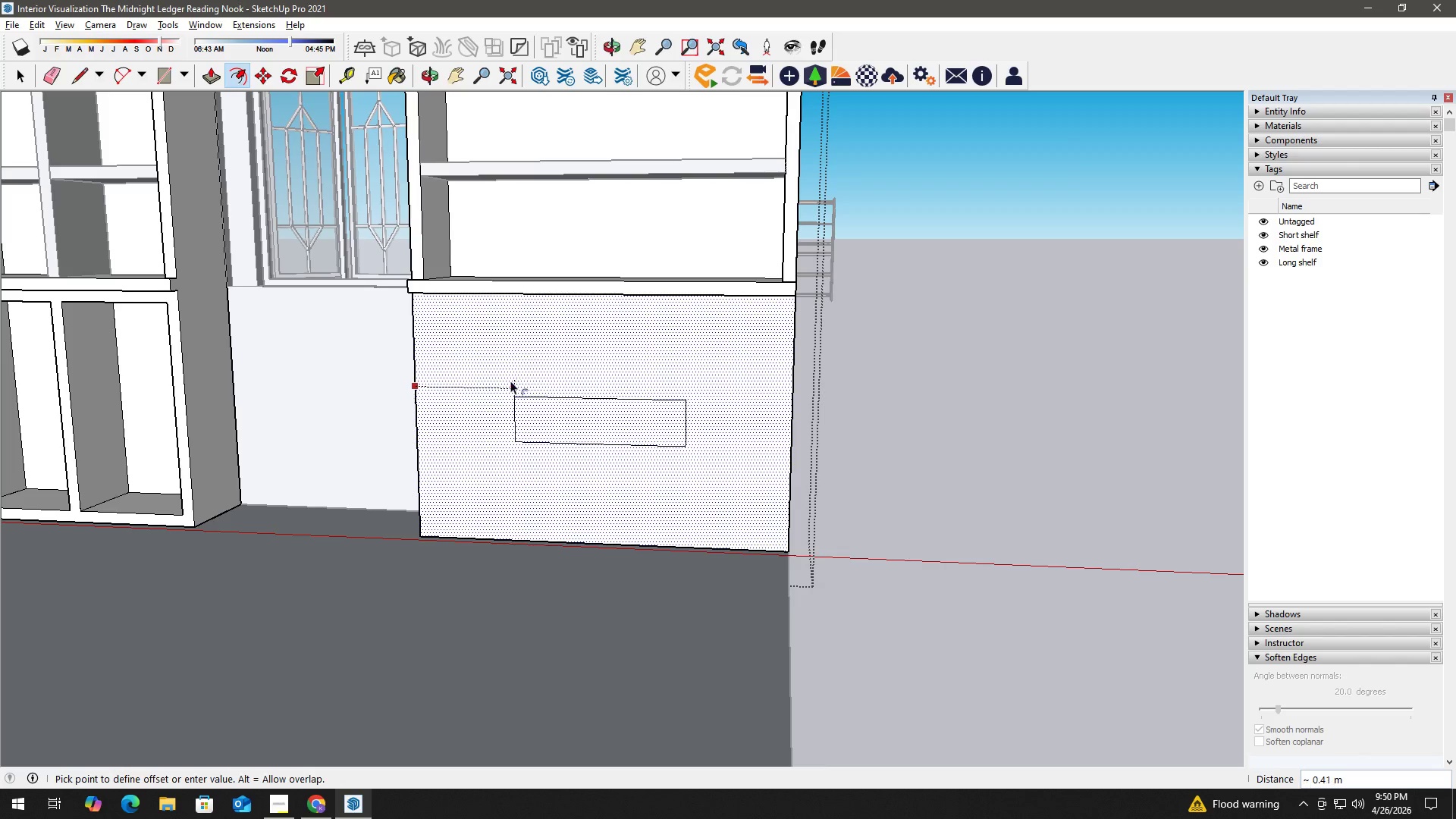 
key(Escape)
 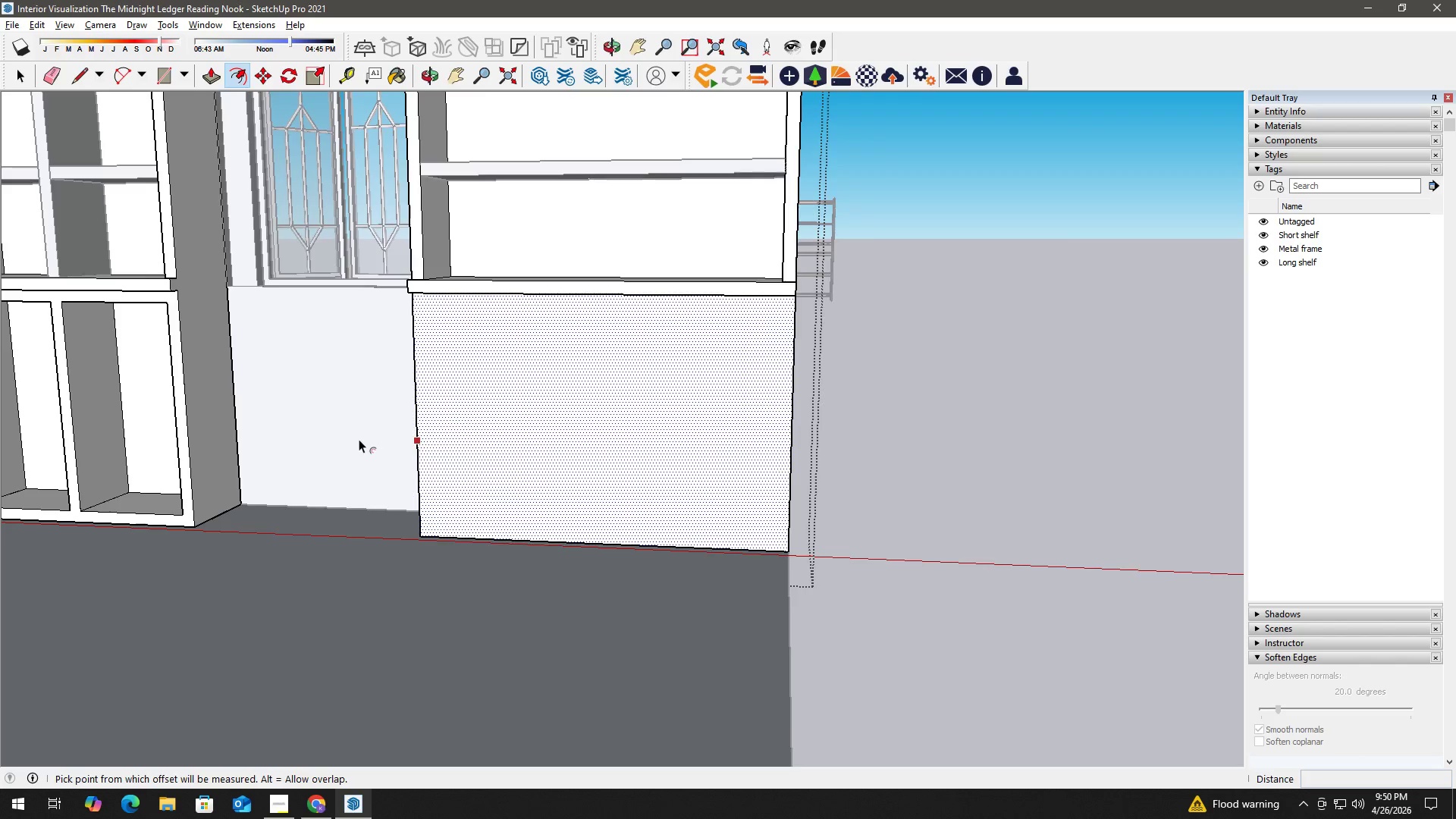 
key(Control+Z)
 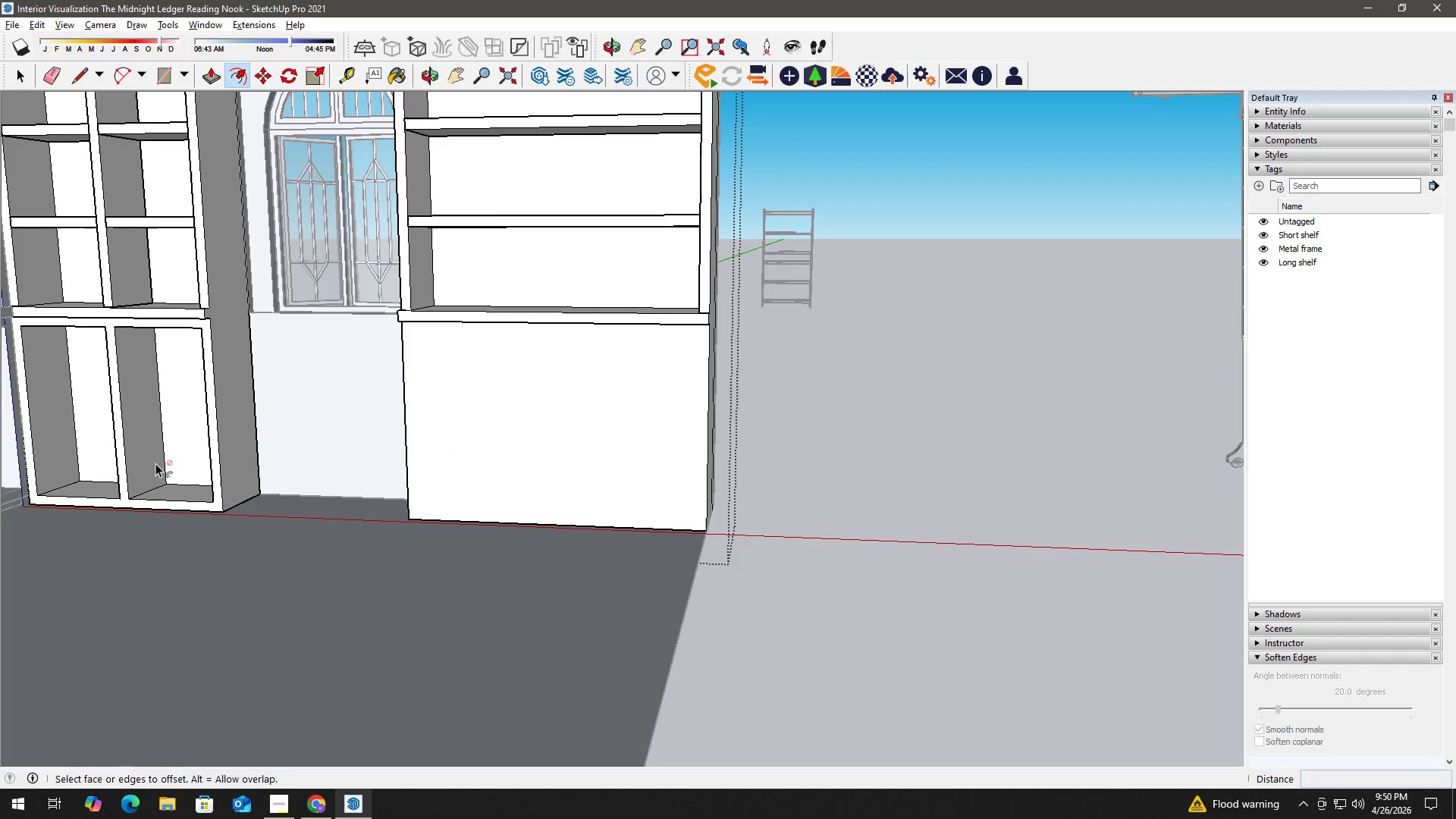 
scroll: coordinate [353, 444], scroll_direction: down, amount: 2.0
 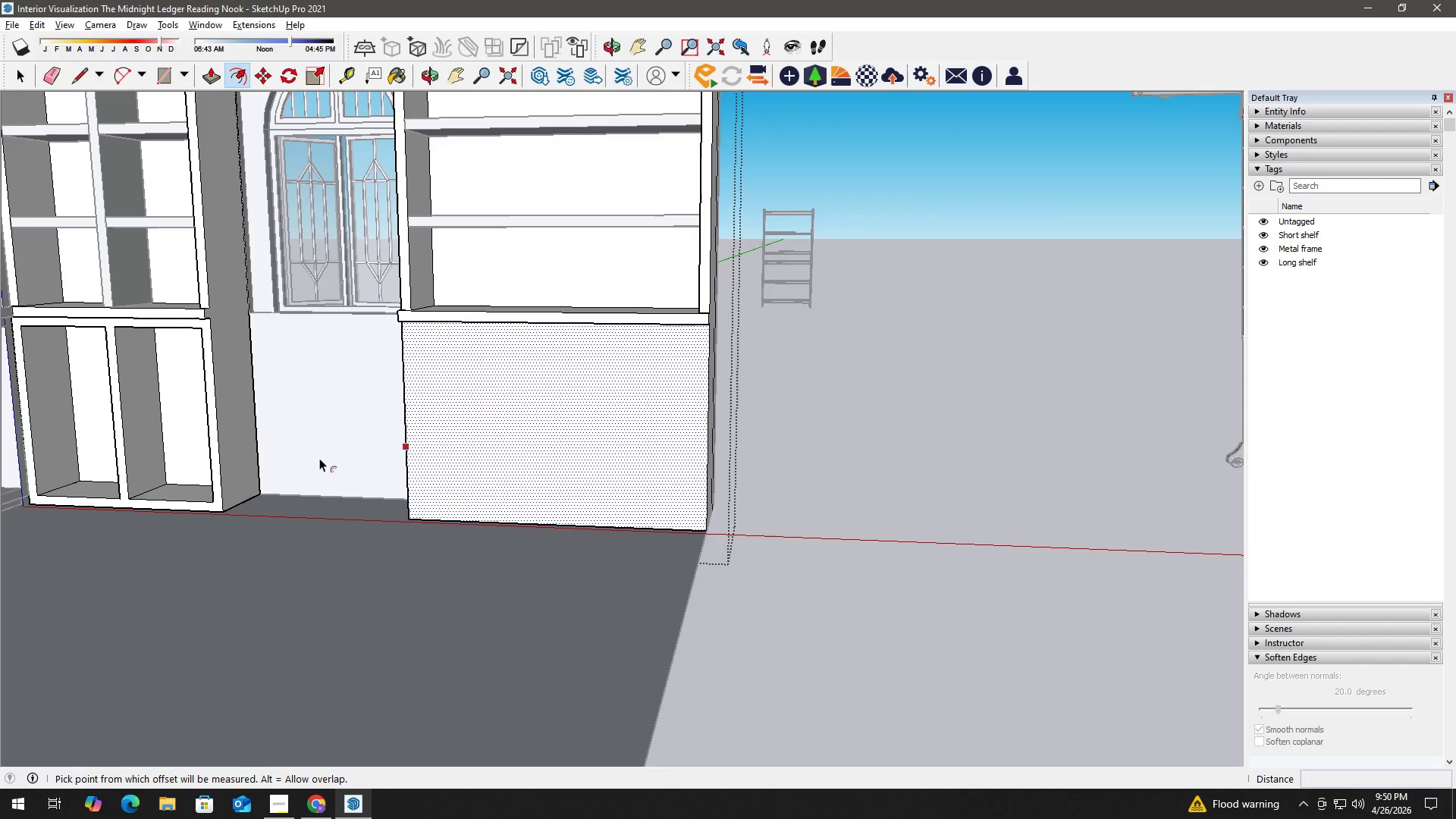 
key(Control+Z)
 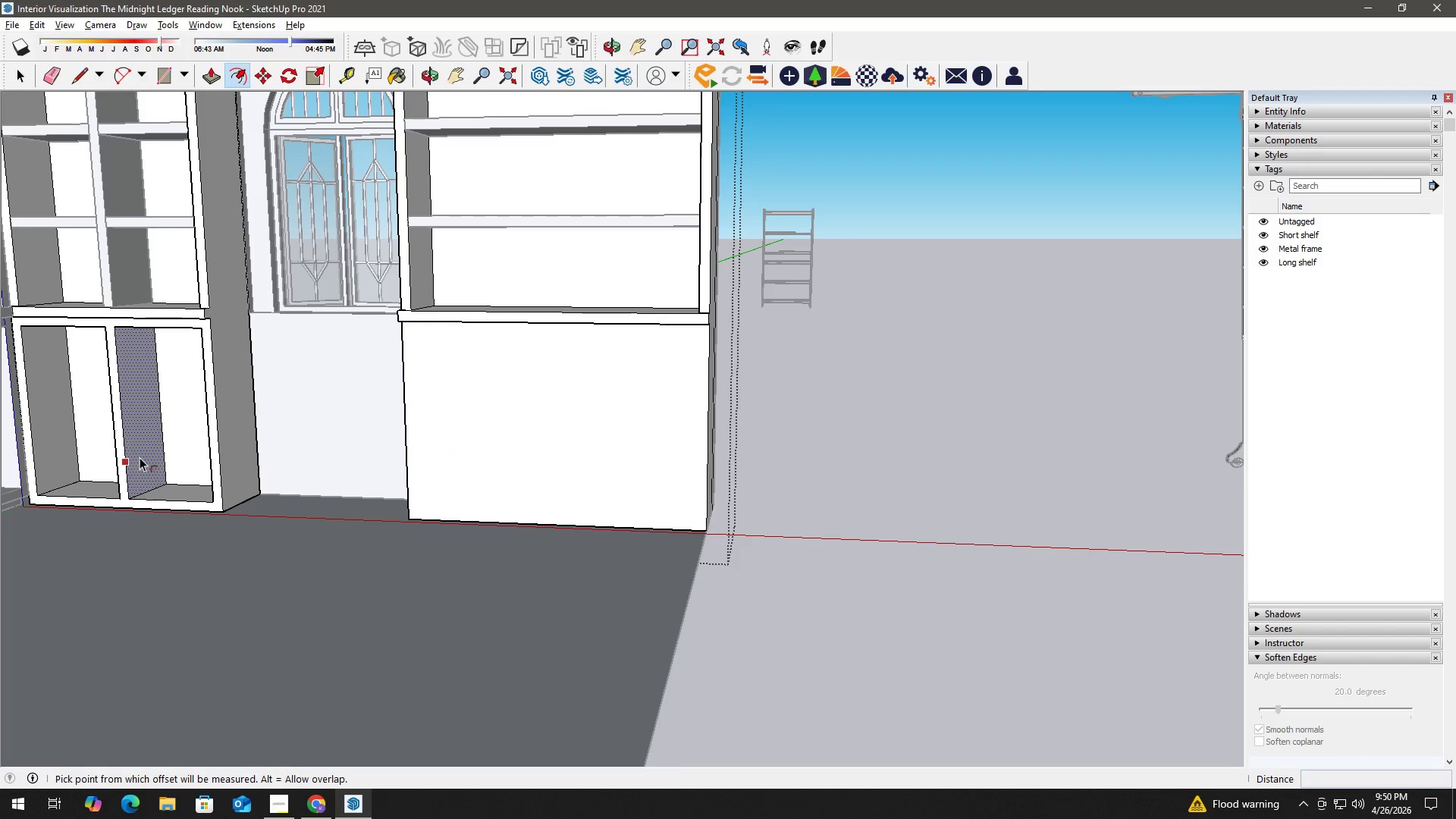 
key(Control+Z)
 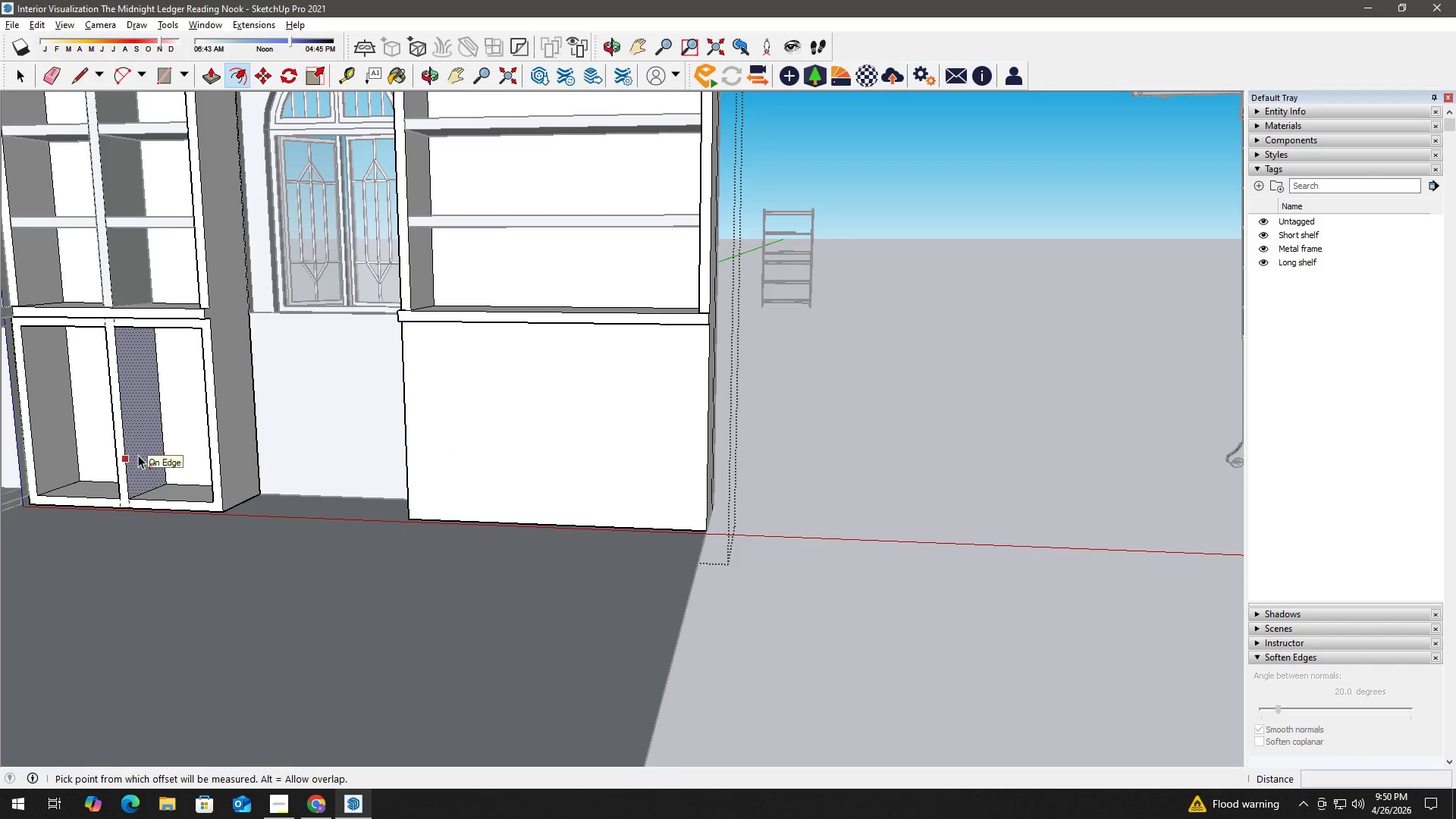 
key(Space)
 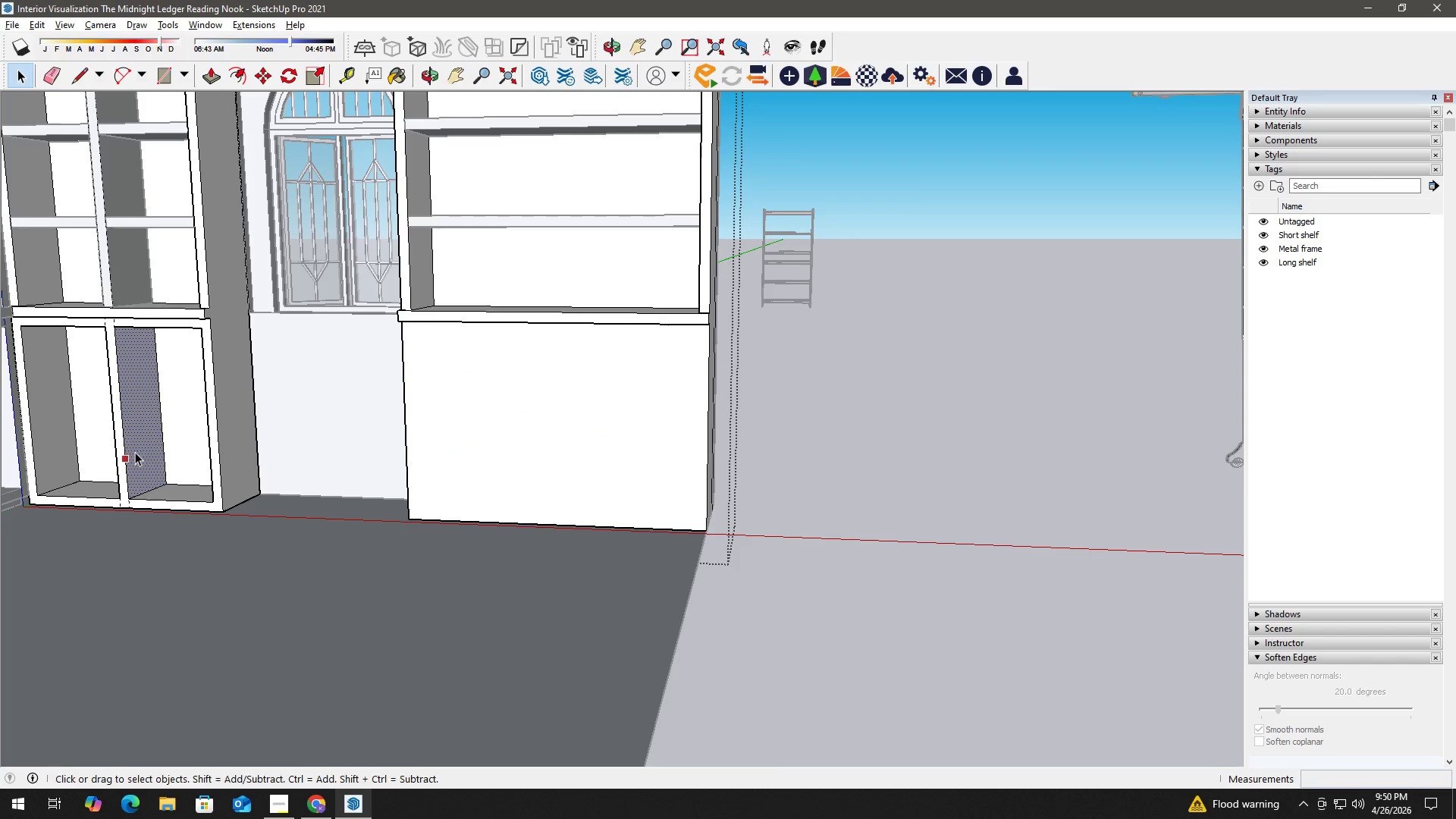 
key(H)
 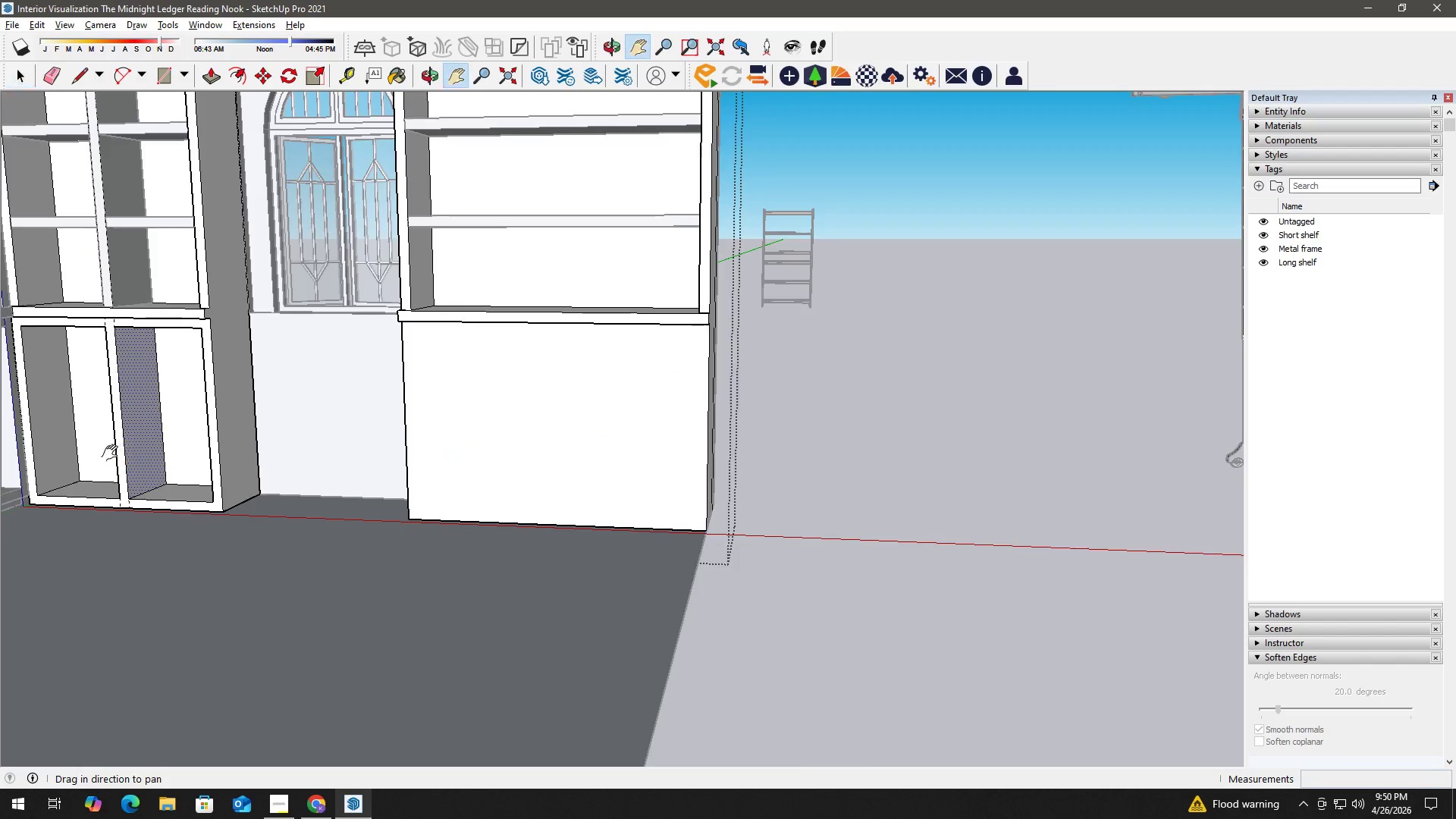 
left_click_drag(start_coordinate=[116, 453], to_coordinate=[336, 435])
 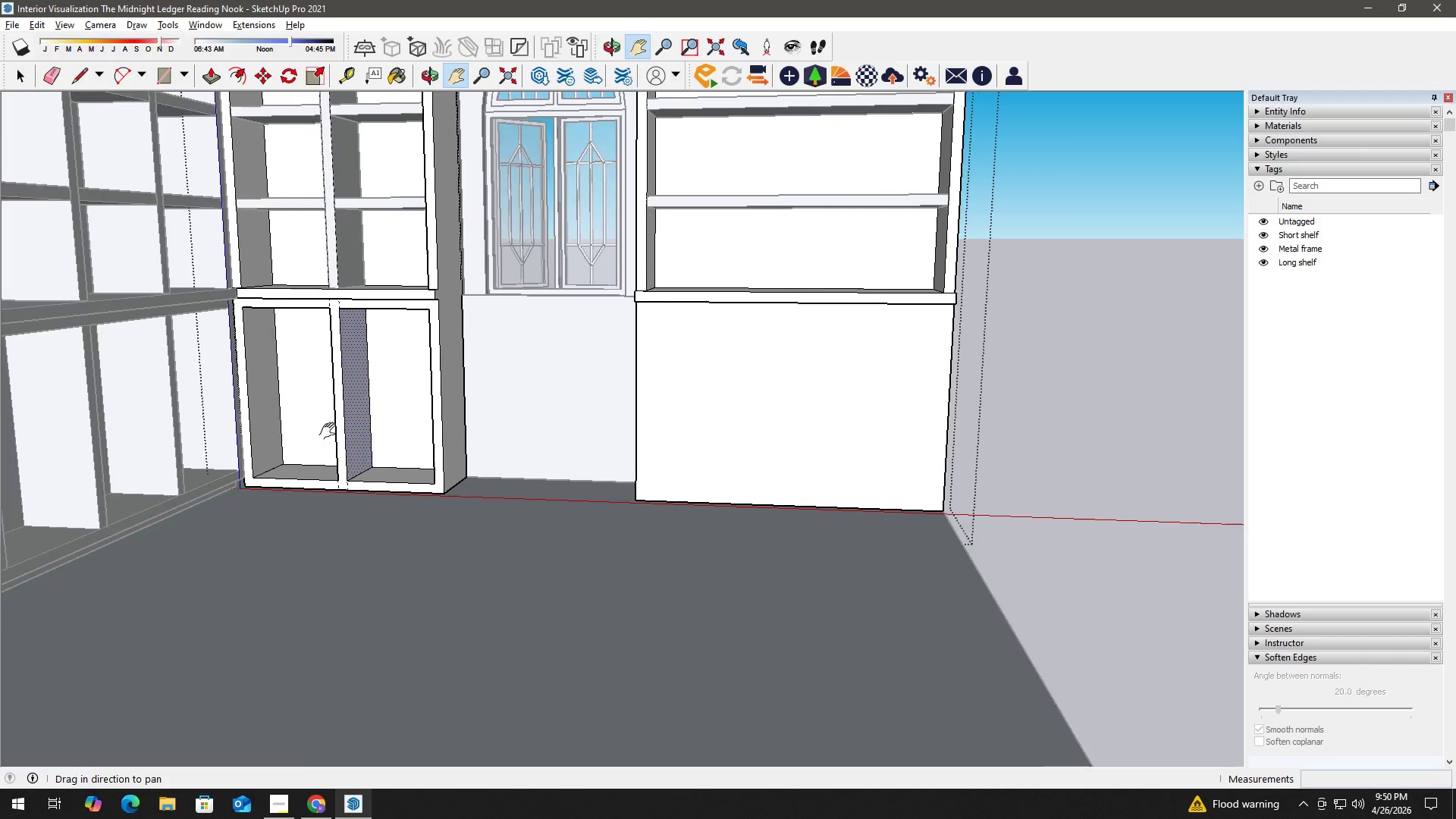 
key(Space)
 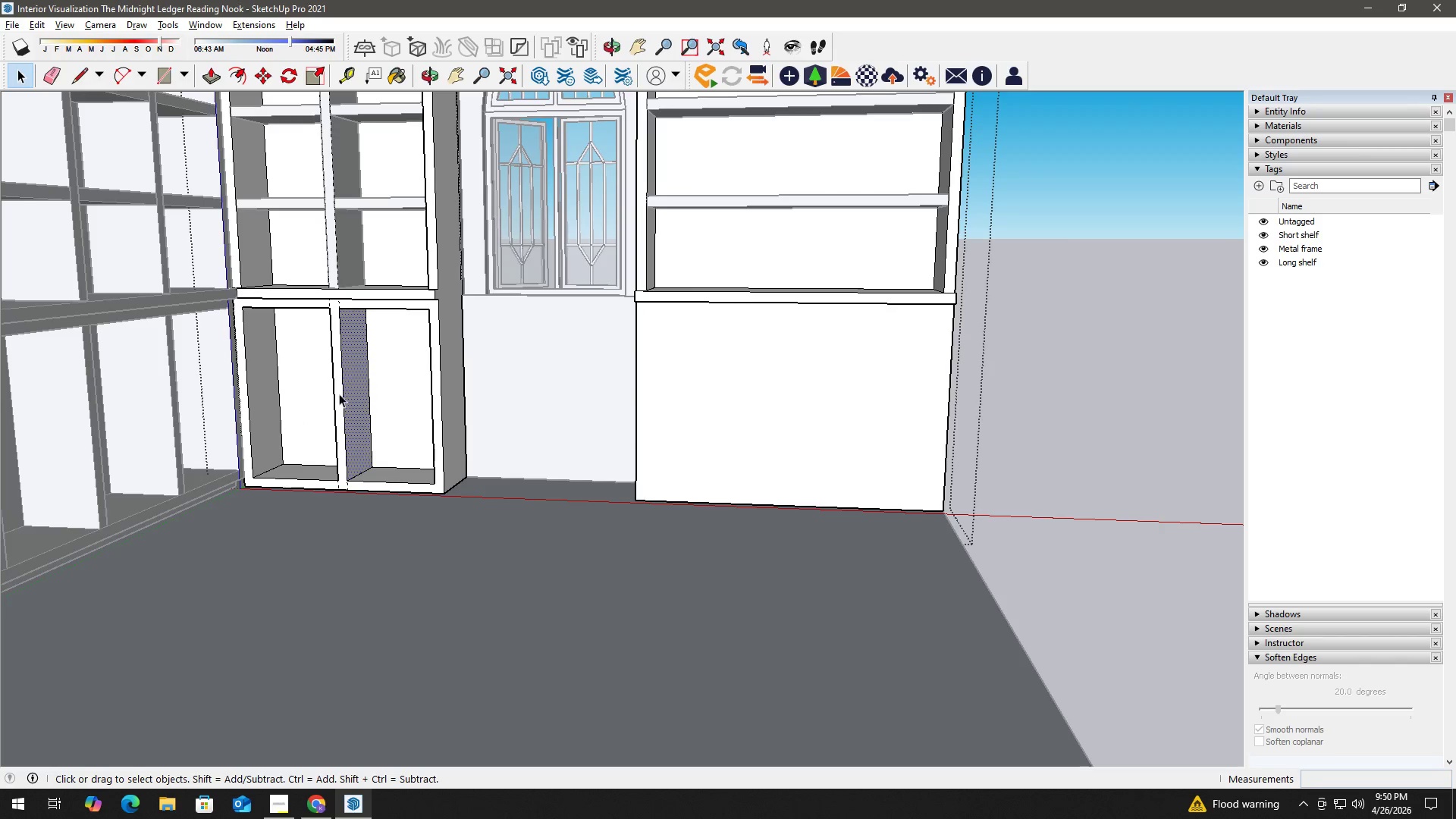 
left_click([343, 391])
 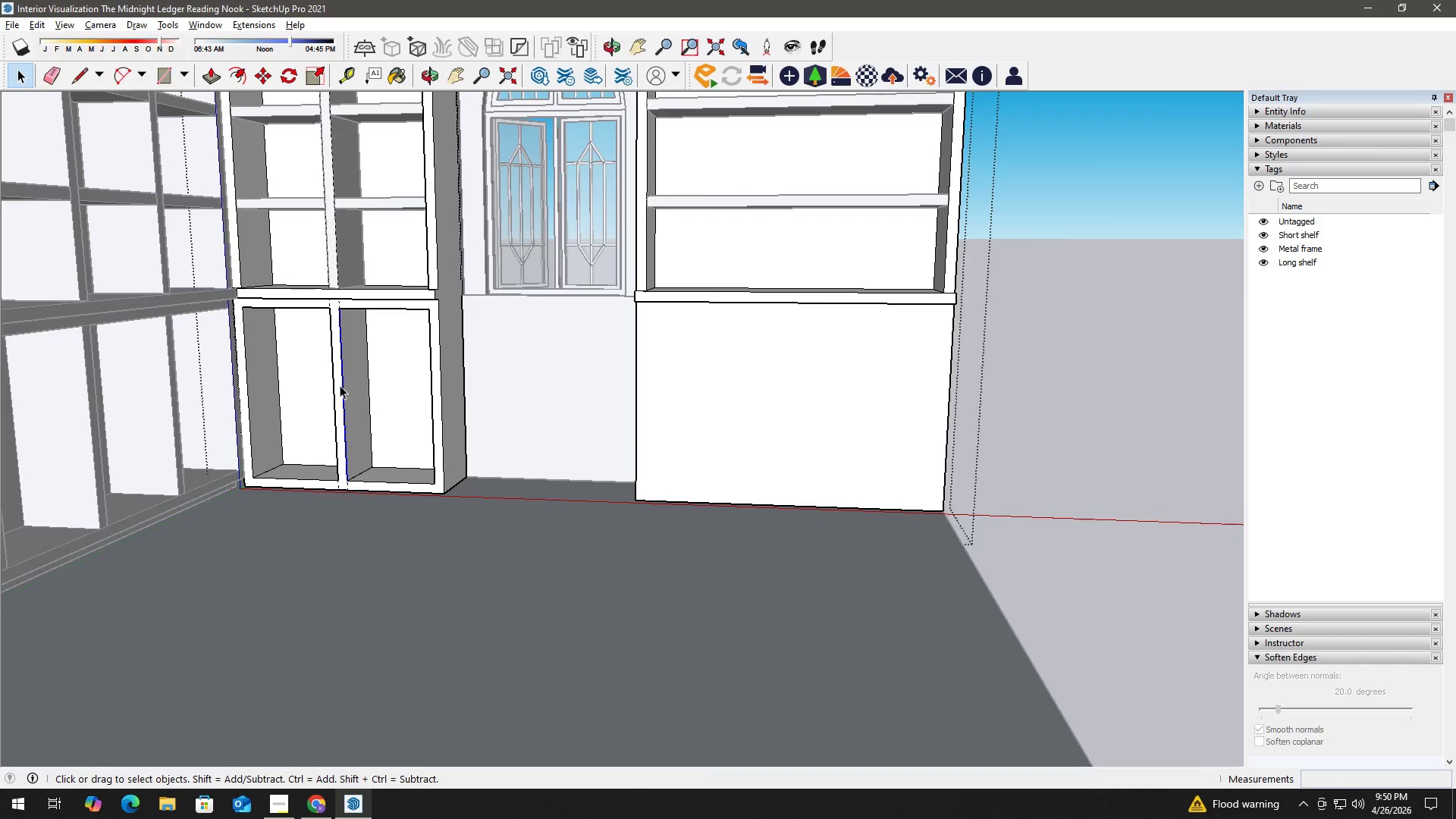 
left_click([403, 369])
 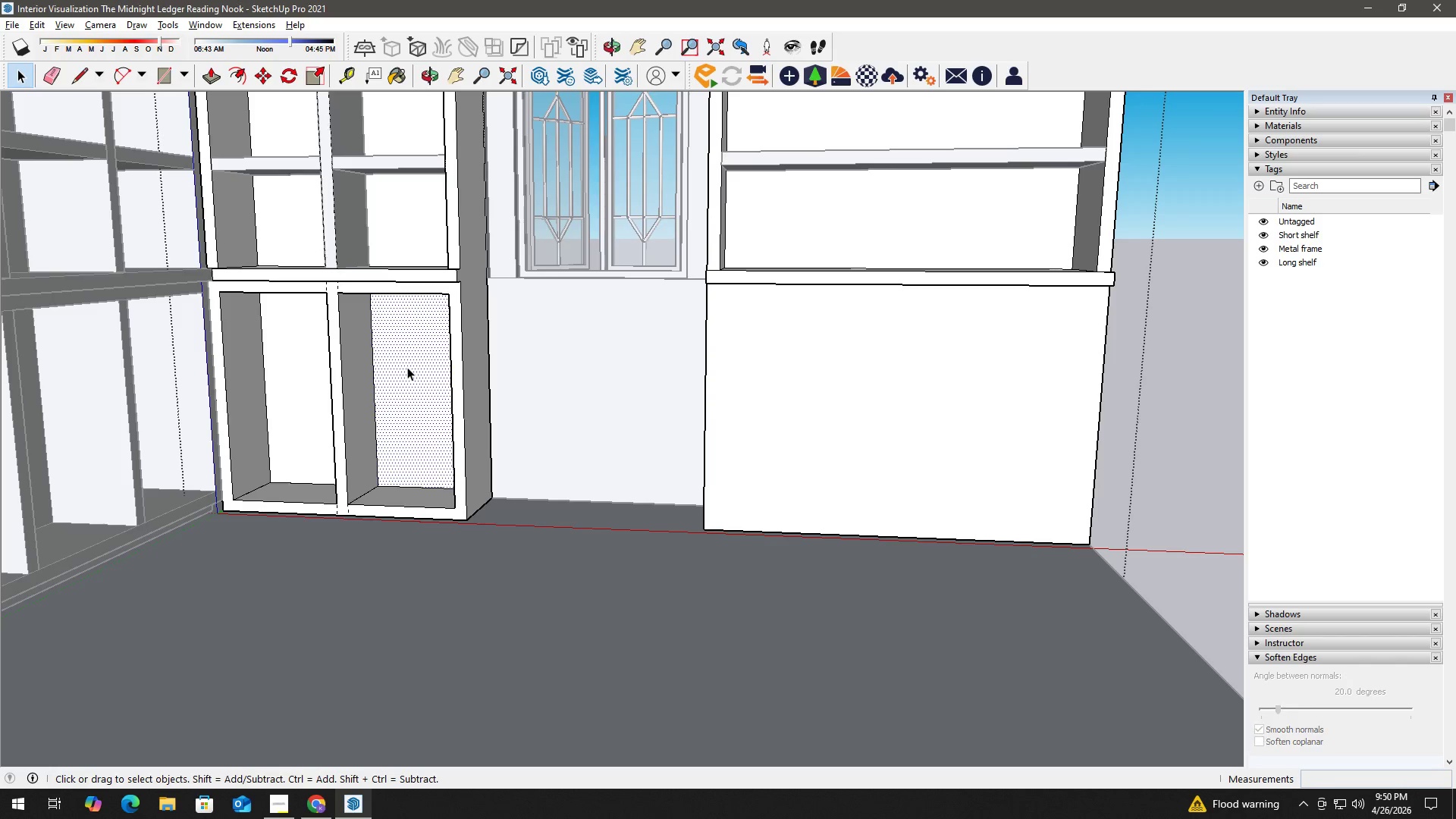 
scroll: coordinate [345, 373], scroll_direction: up, amount: 2.0
 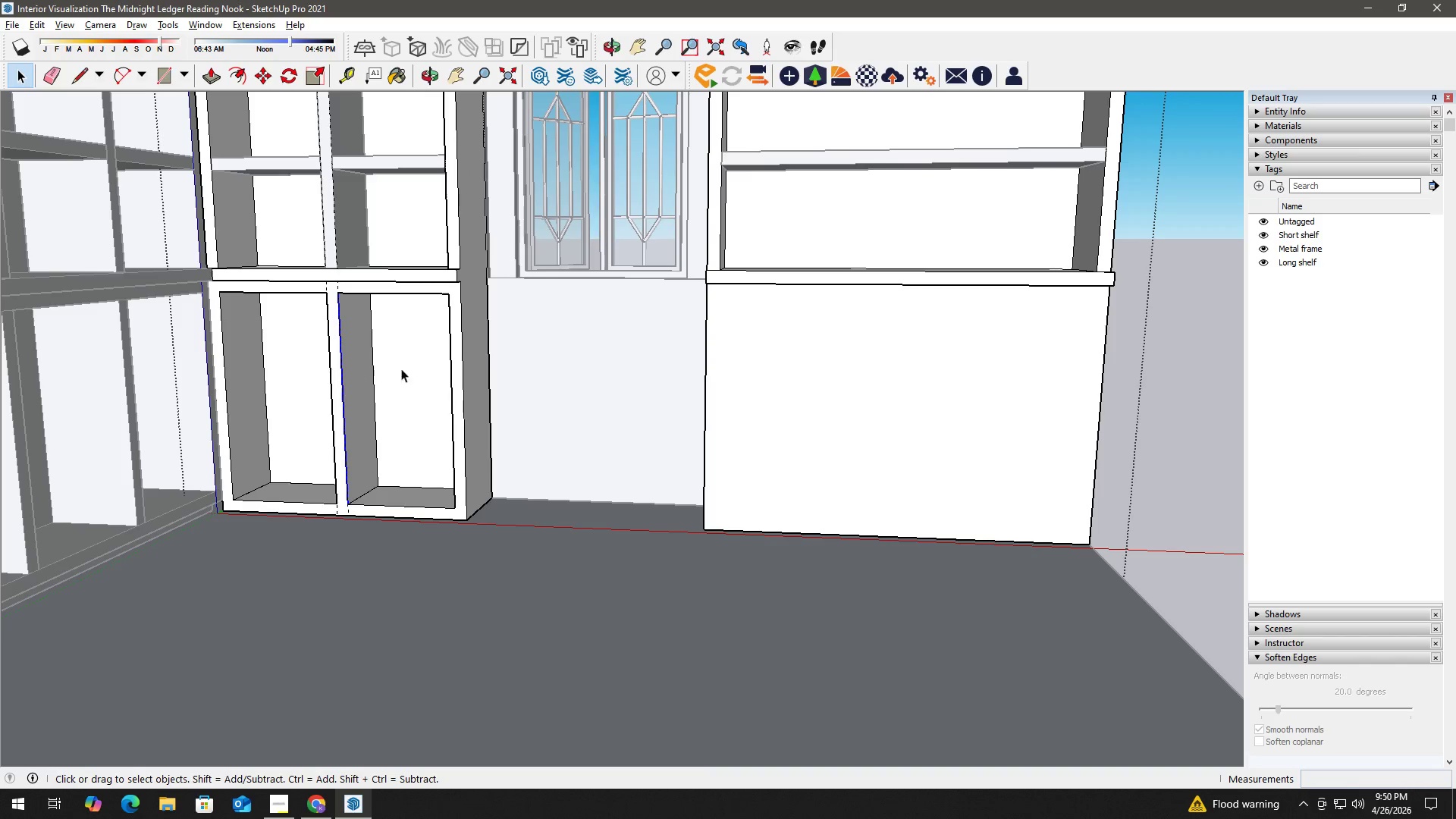 
key(P)
 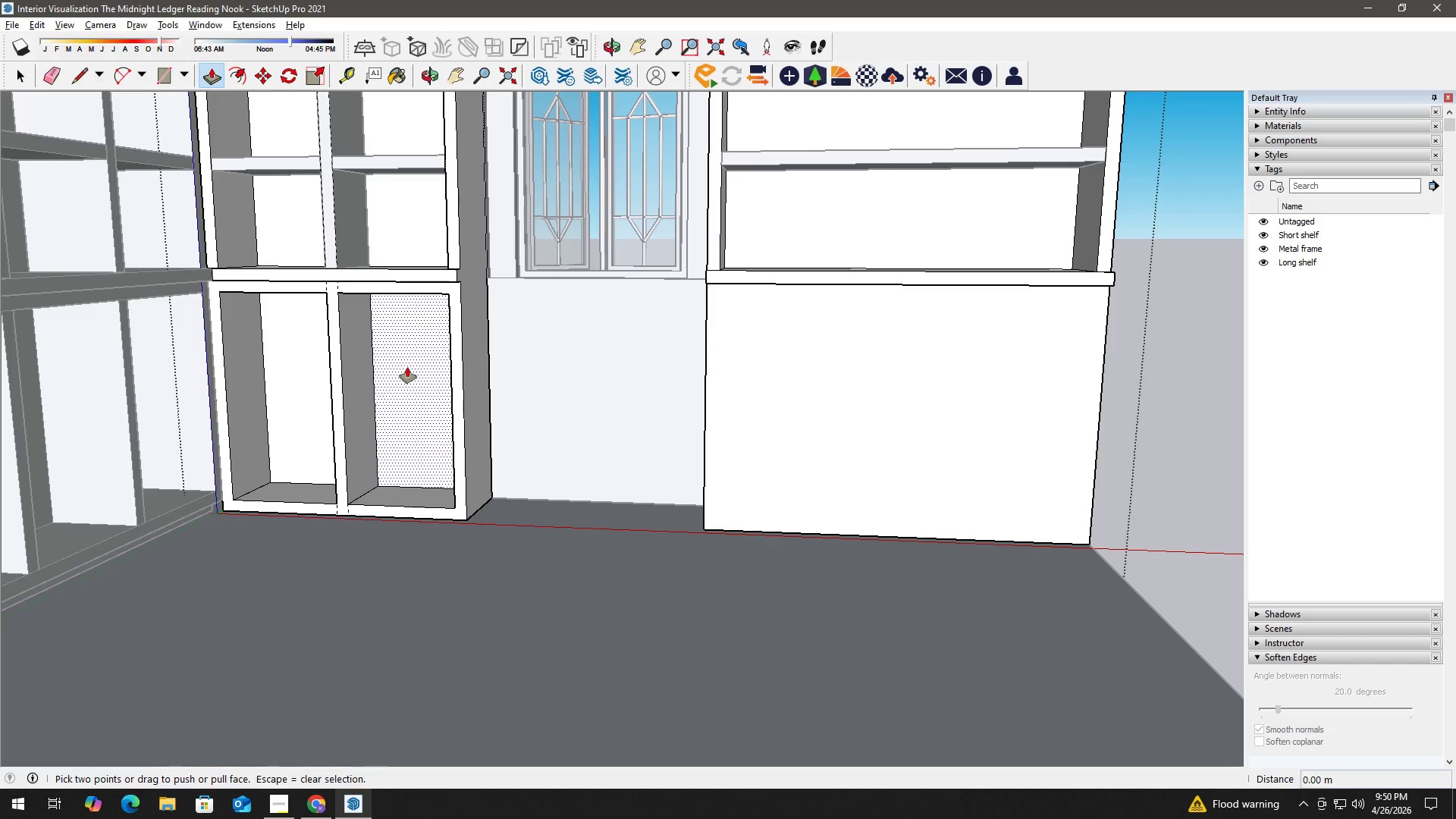 
left_click([407, 367])
 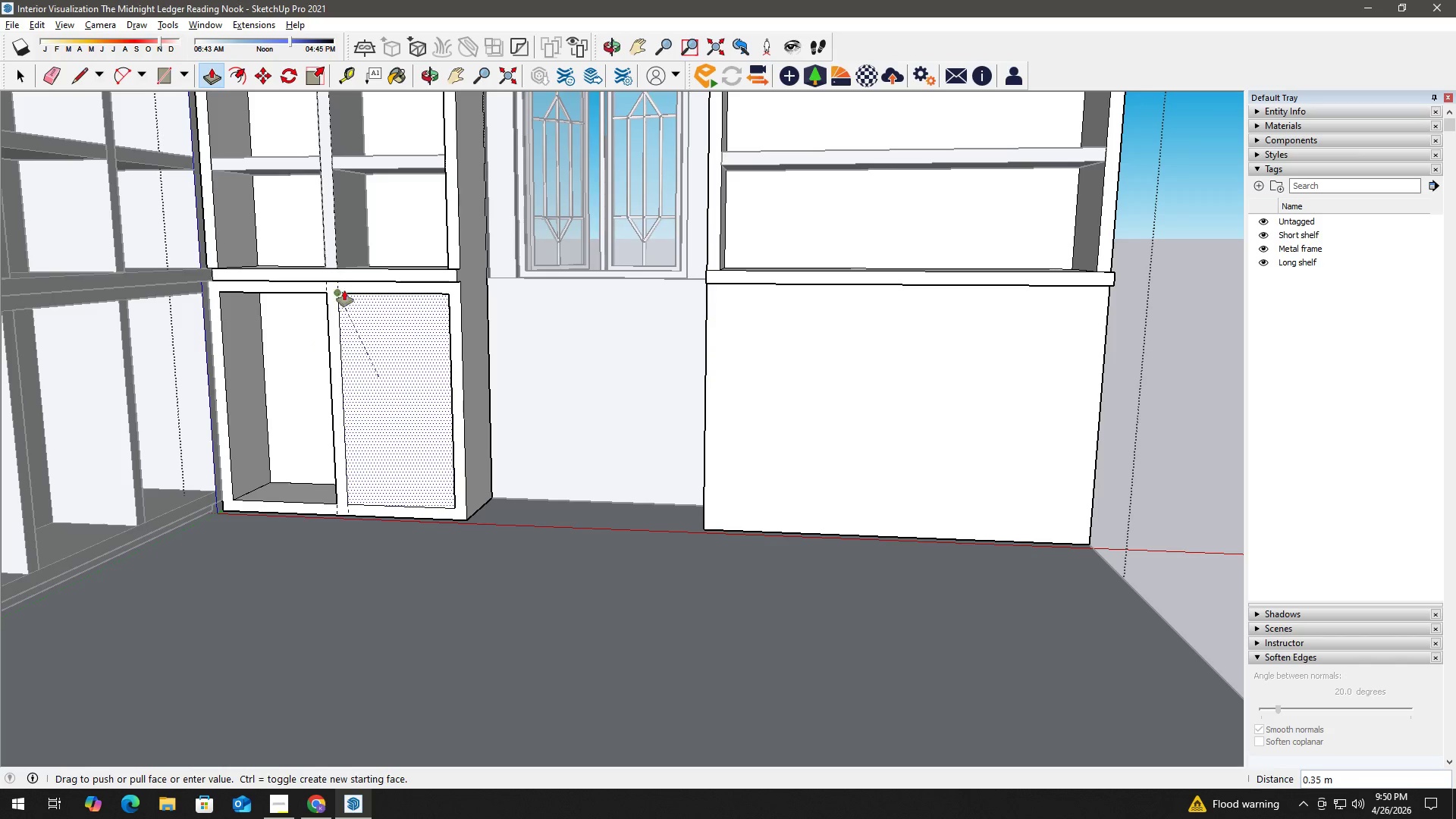 
left_click([344, 293])
 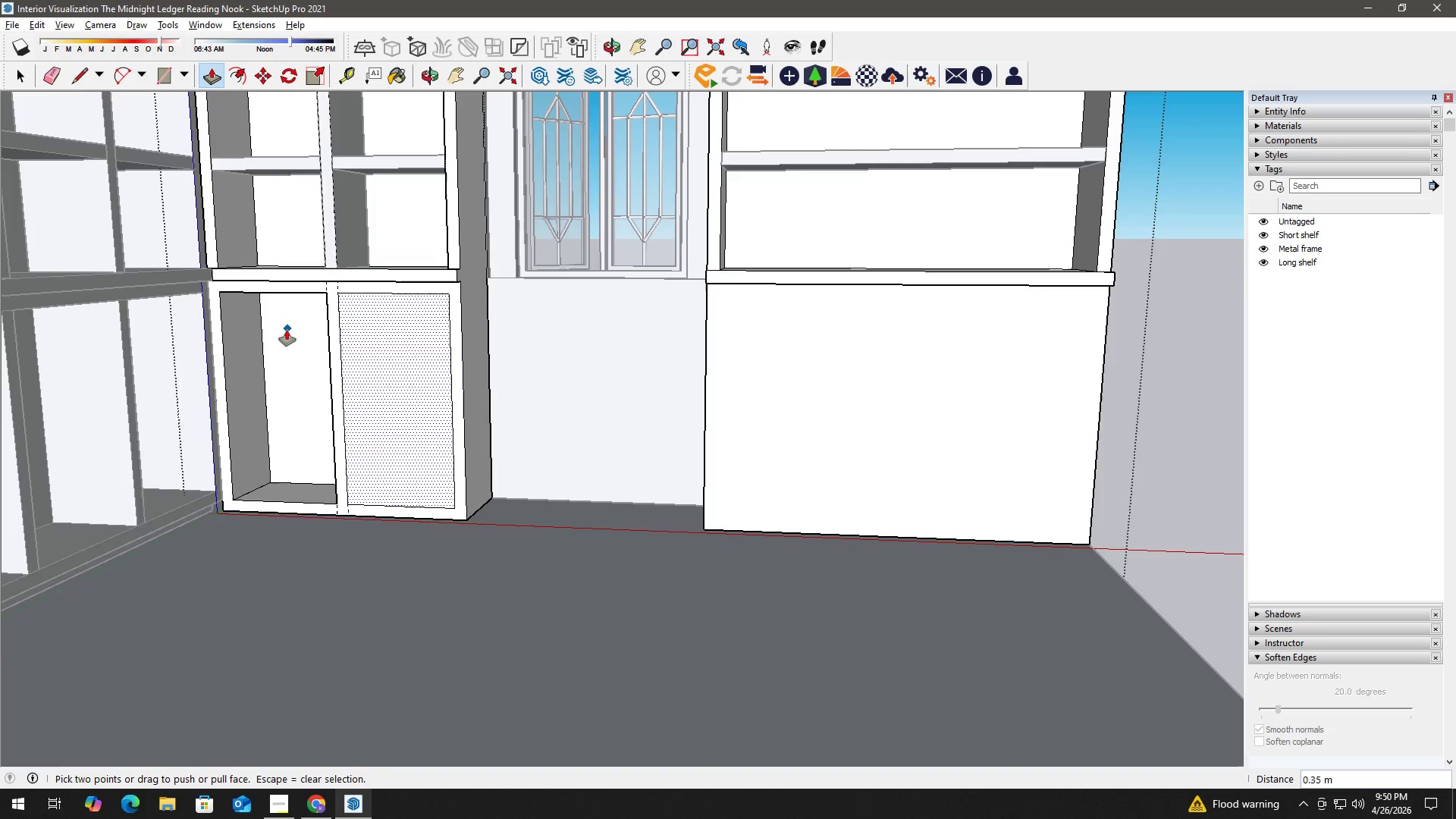 
scroll: coordinate [287, 330], scroll_direction: up, amount: 2.0
 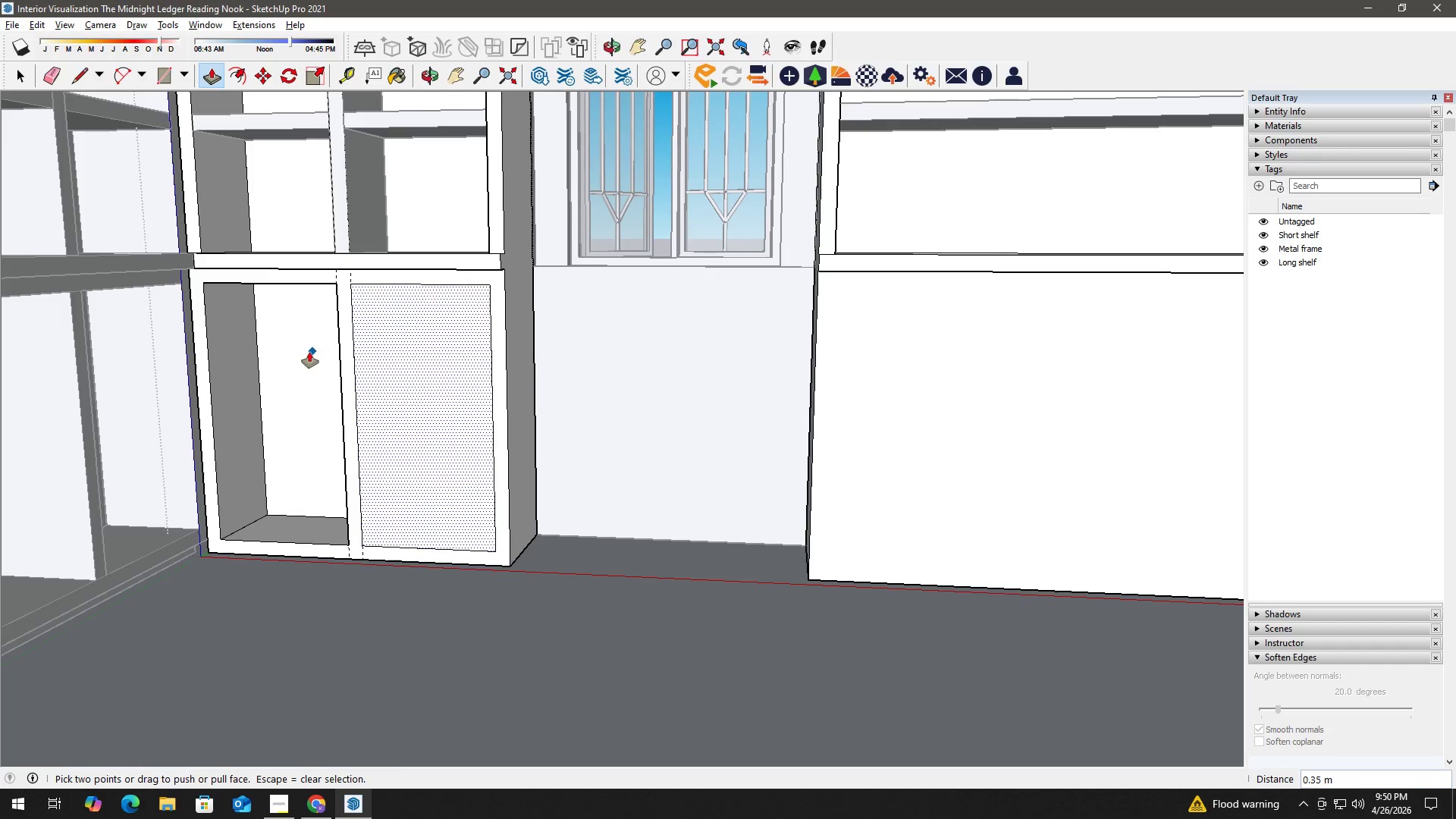 
key(Space)
 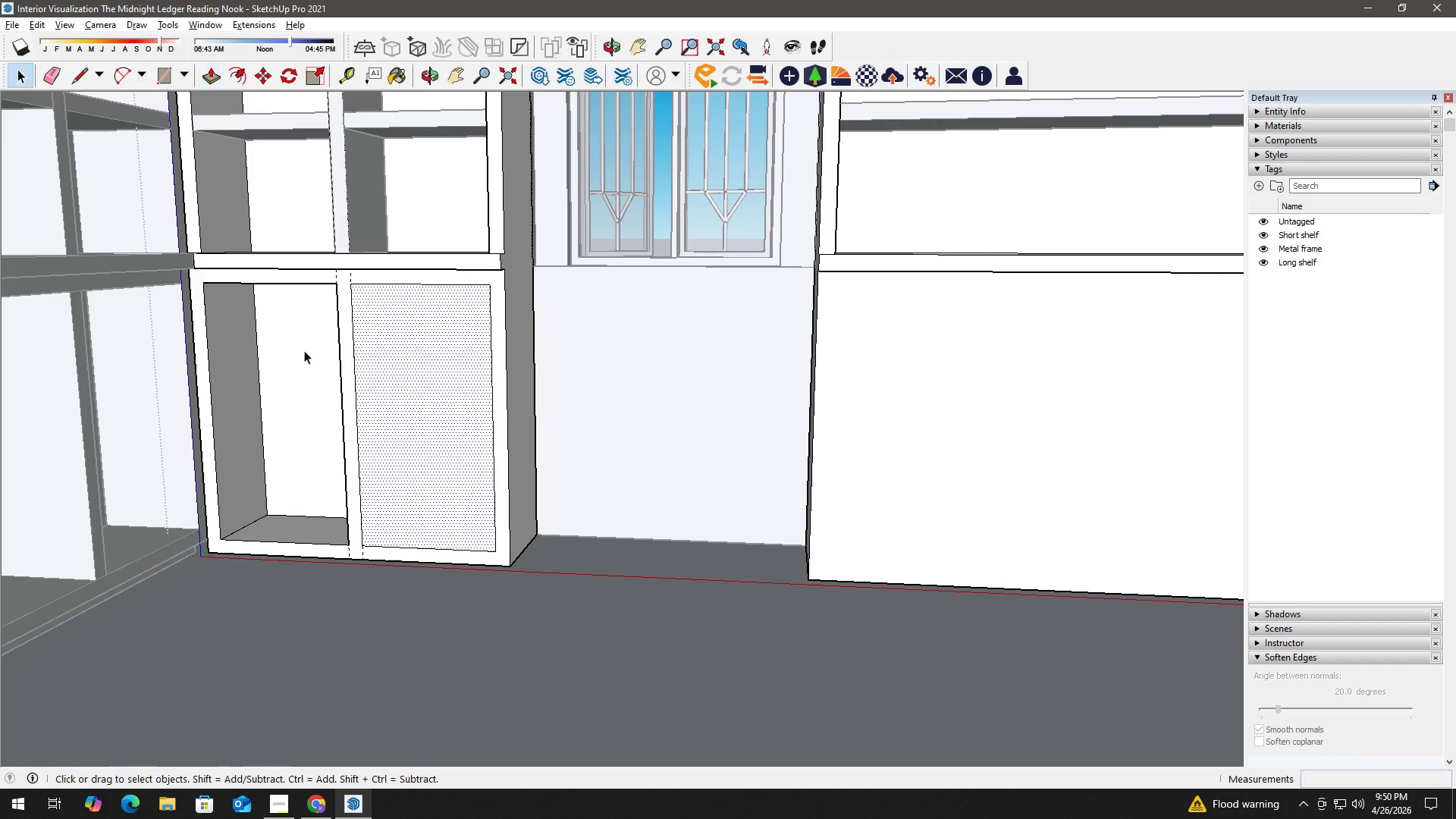 
left_click([304, 350])
 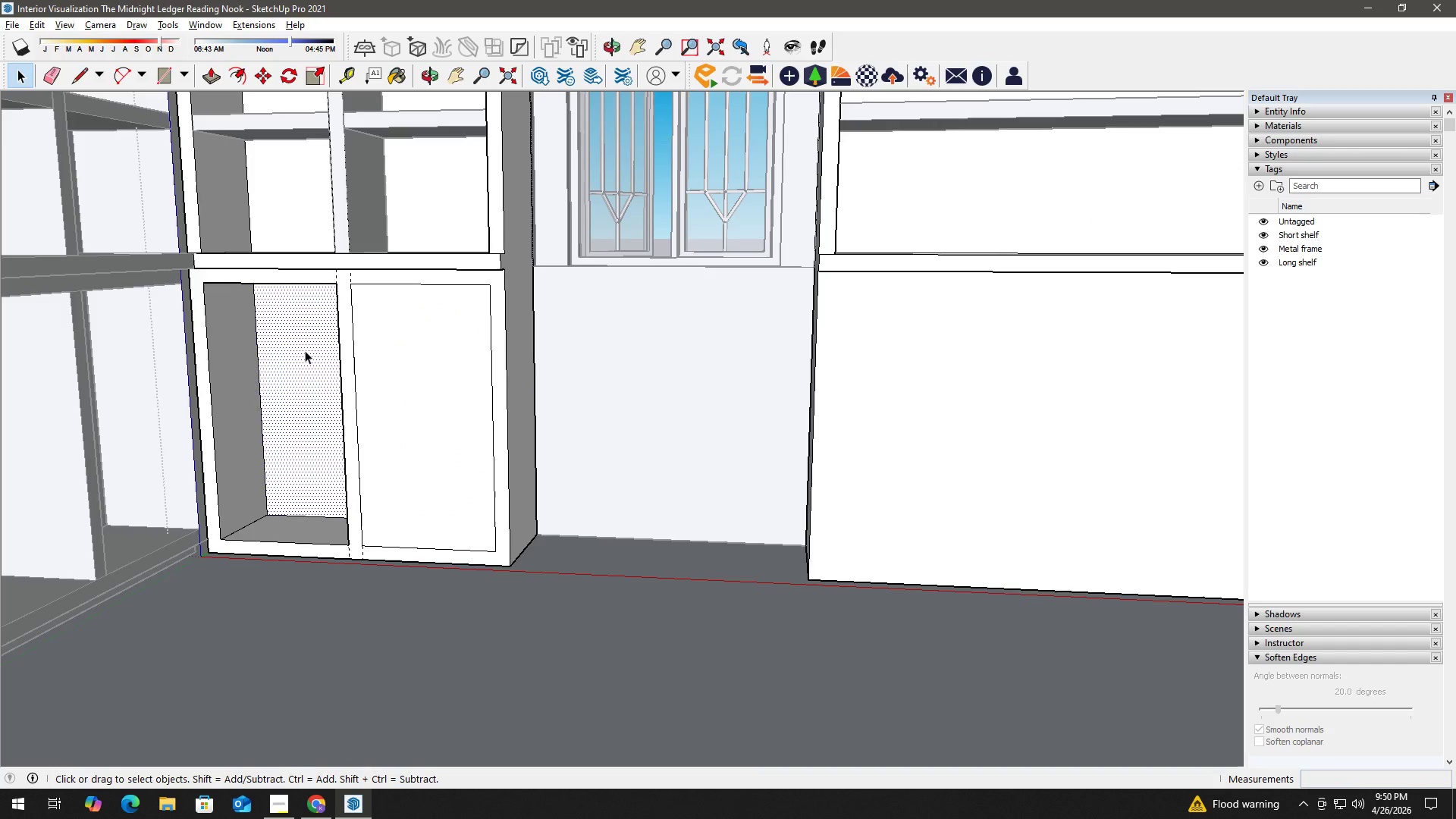 
key(P)
 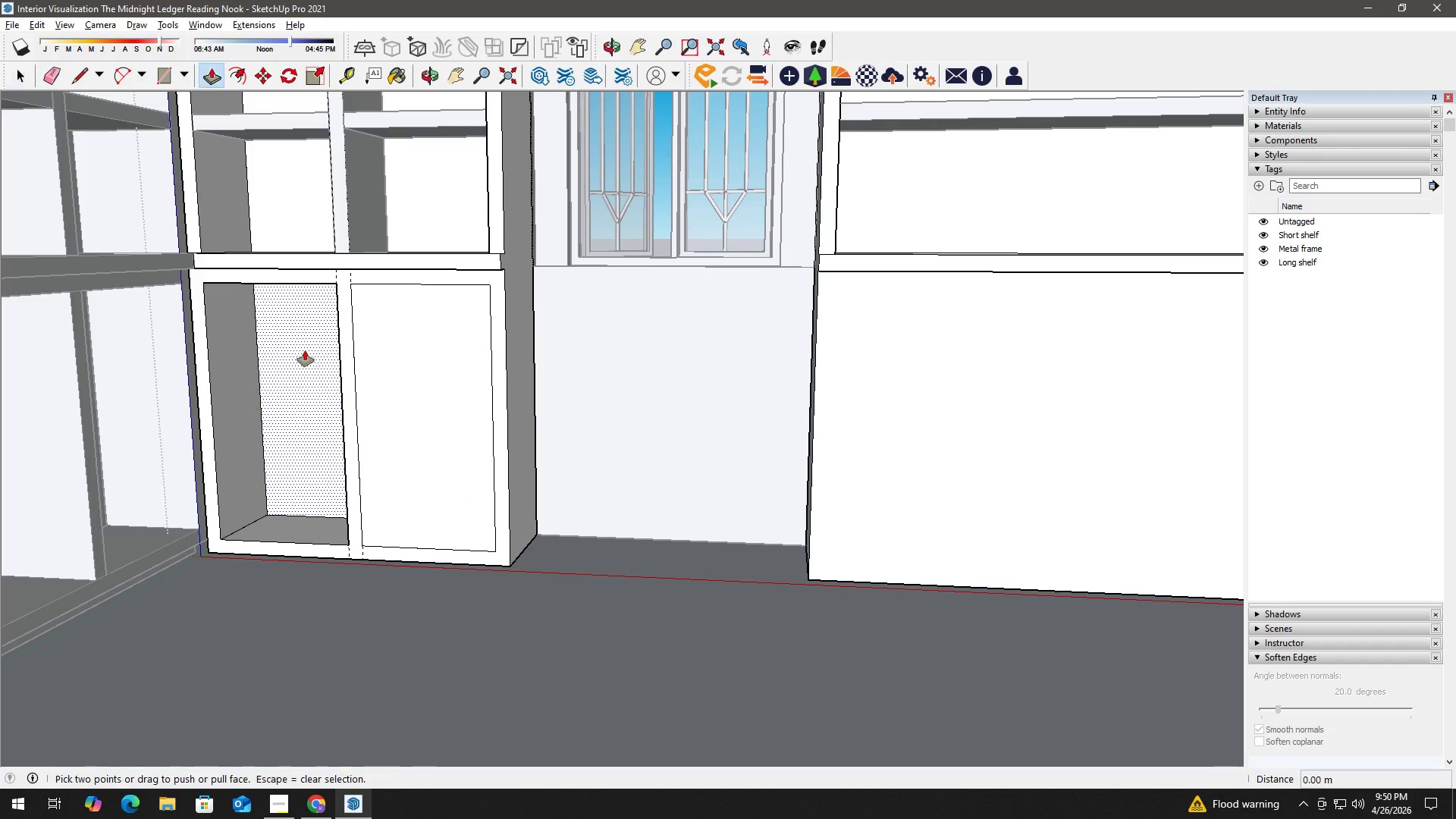 
left_click([305, 350])
 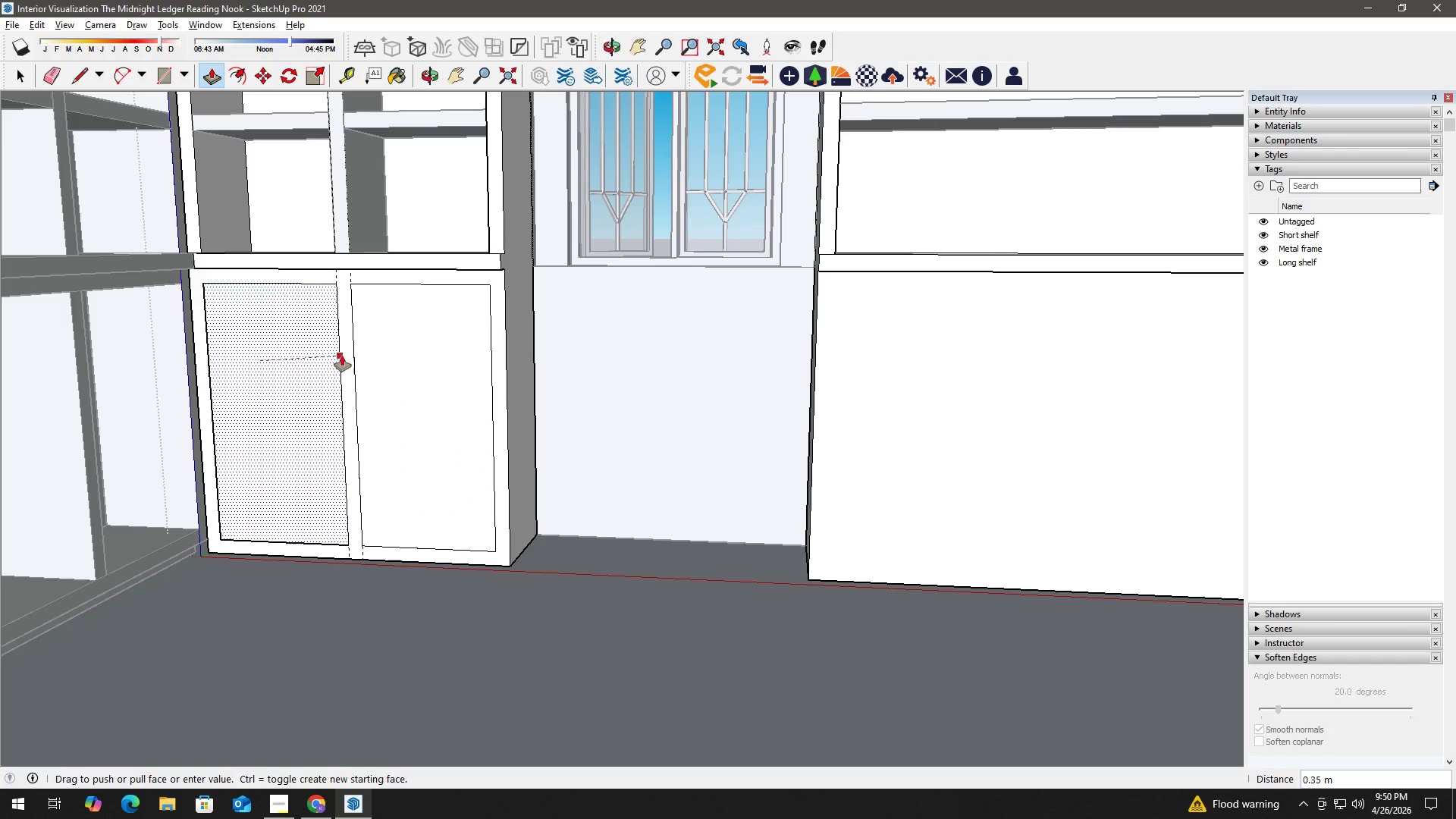 
left_click([344, 357])
 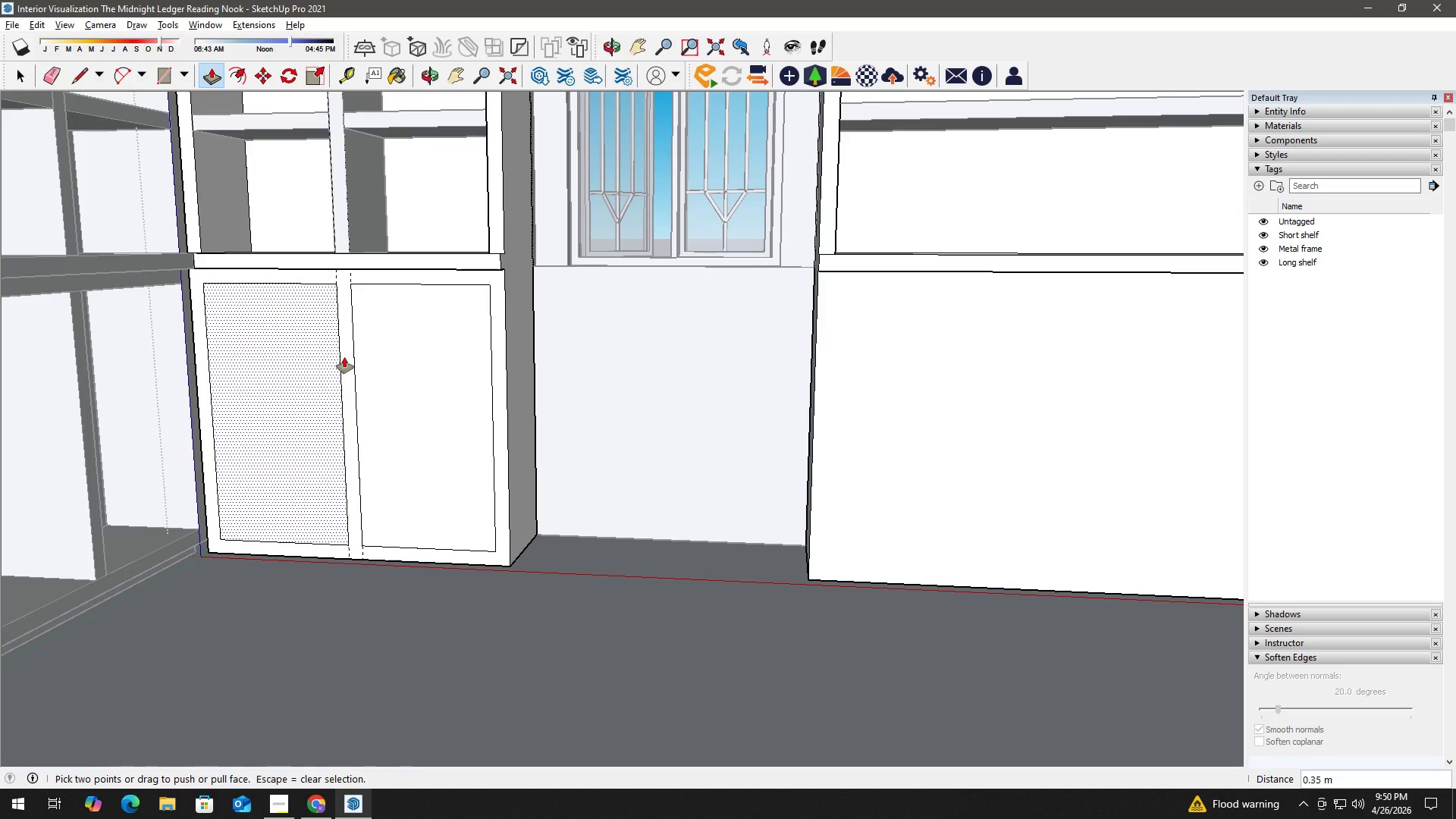 
key(Space)
 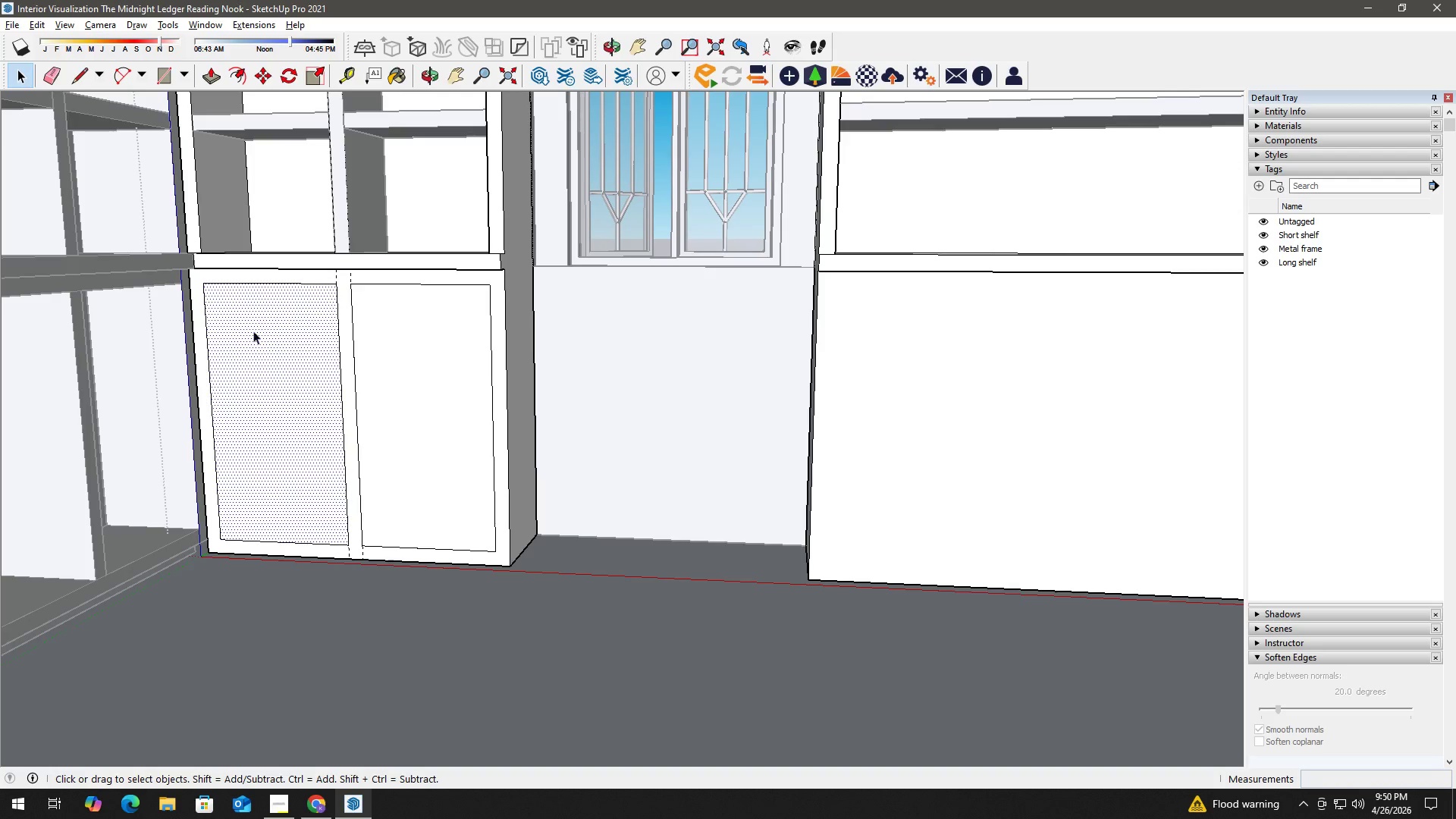 
scroll: coordinate [241, 316], scroll_direction: up, amount: 1.0
 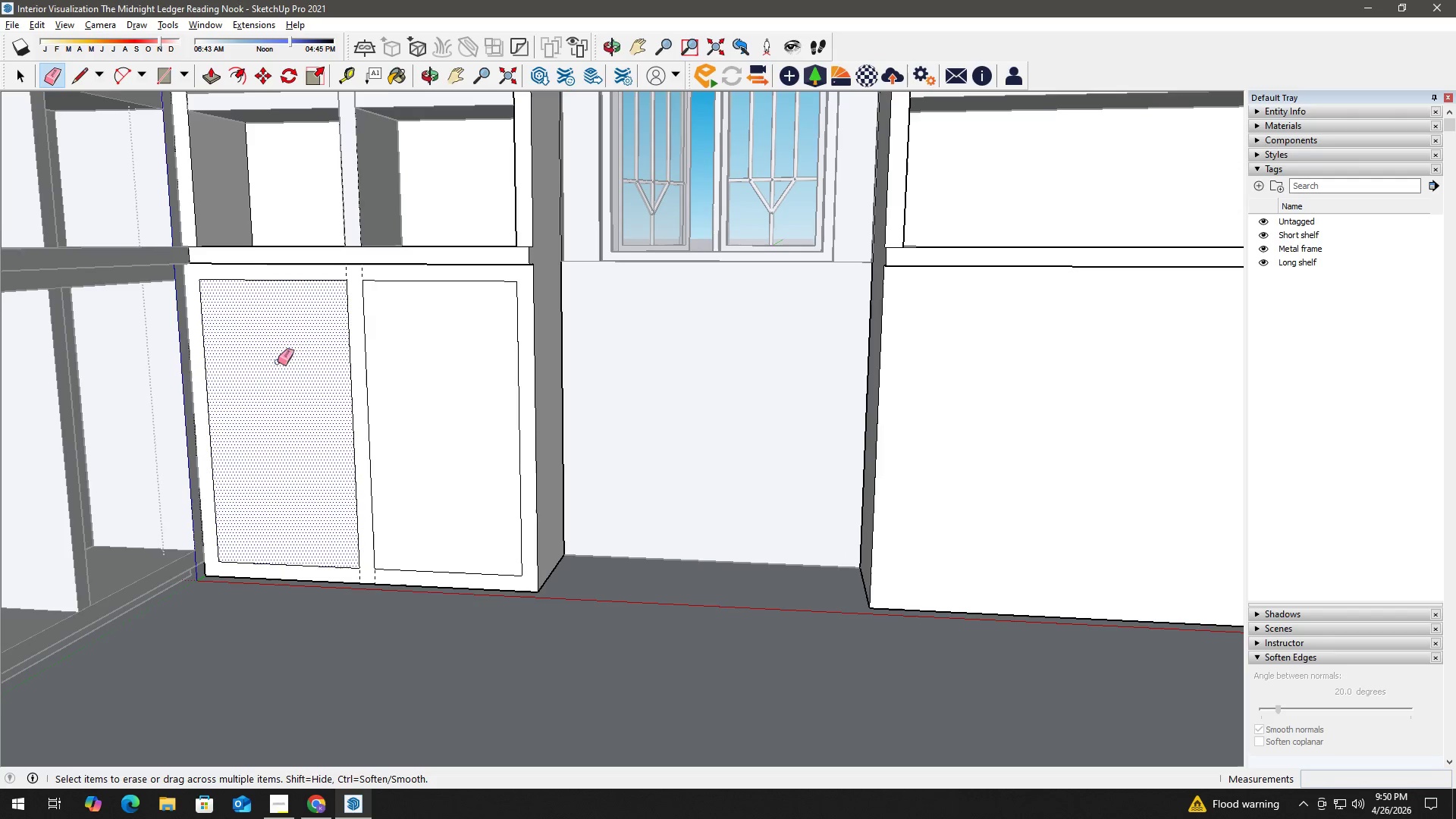 
left_click_drag(start_coordinate=[381, 402], to_coordinate=[322, 325])
 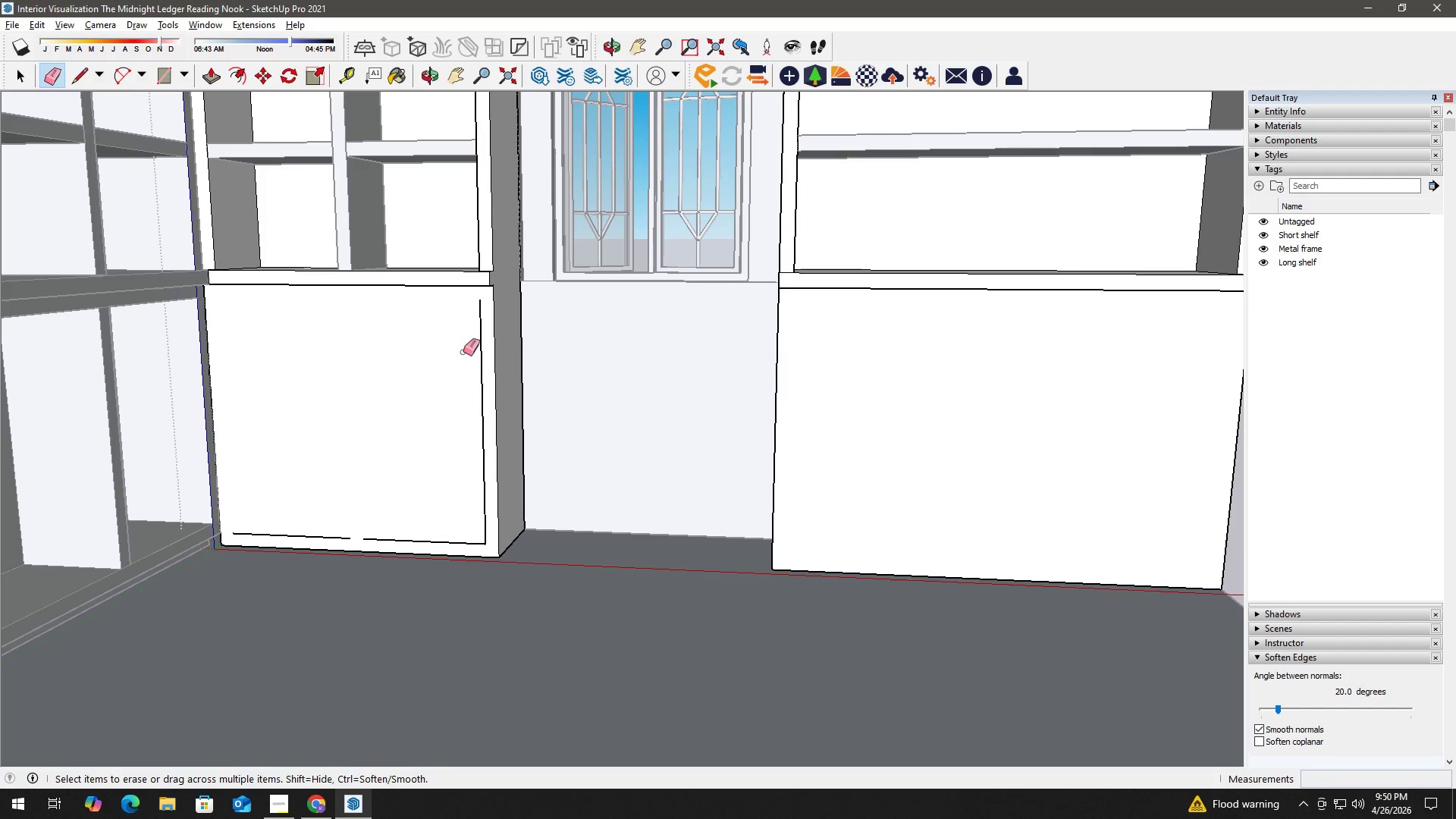 
scroll: coordinate [306, 388], scroll_direction: down, amount: 2.0
 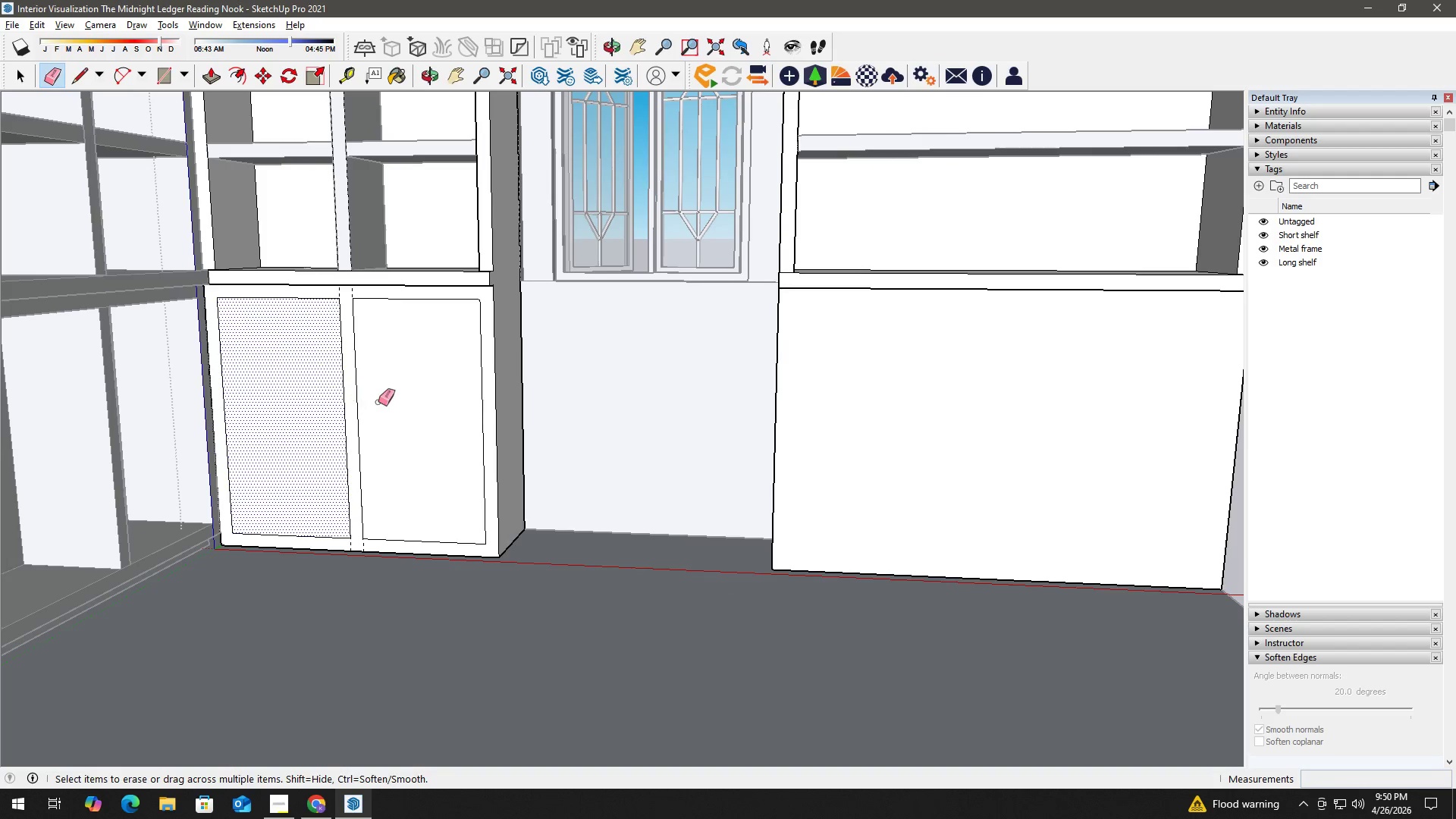 
left_click_drag(start_coordinate=[472, 351], to_coordinate=[477, 353])
 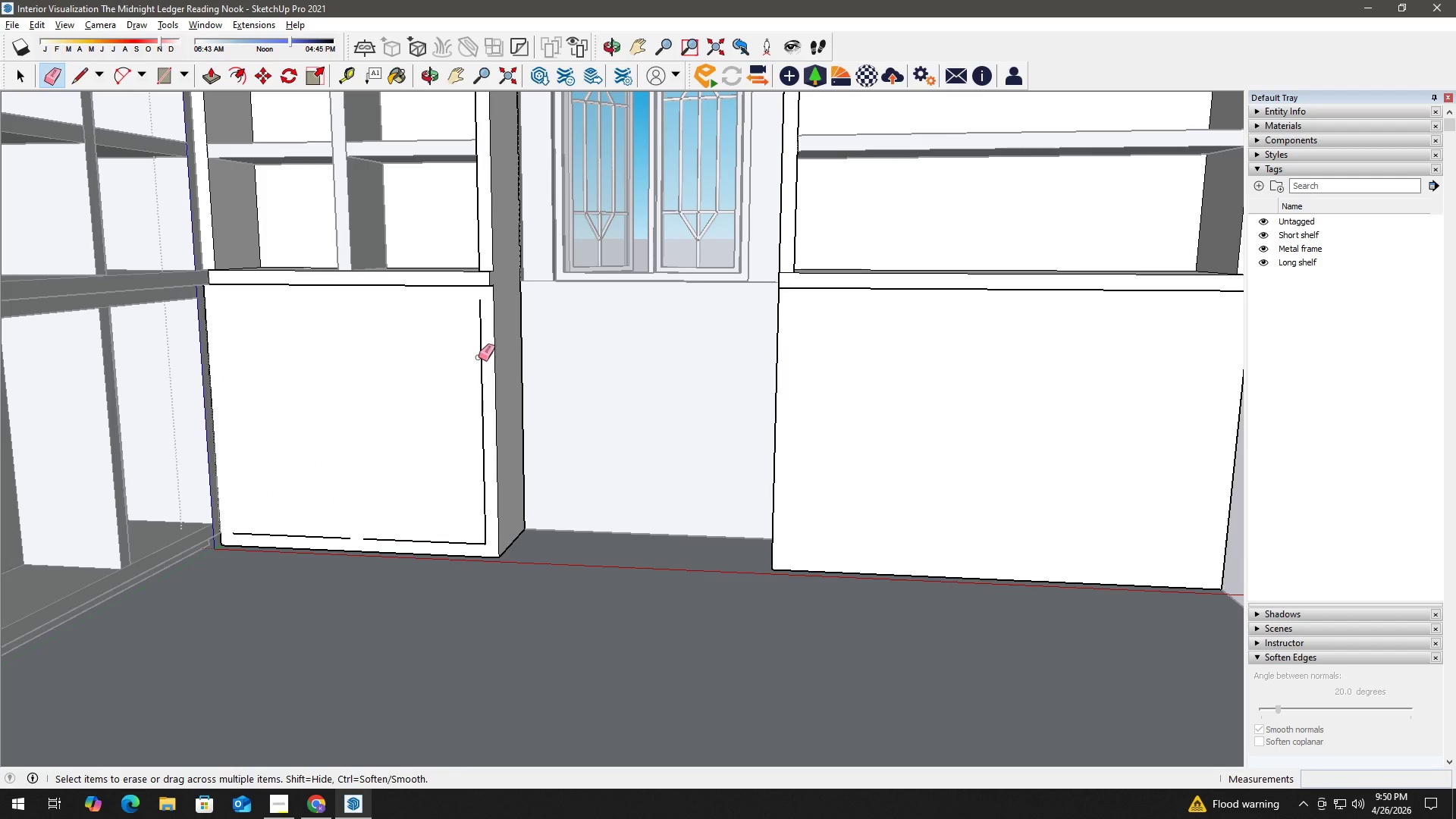 
left_click_drag(start_coordinate=[479, 359], to_coordinate=[483, 366])
 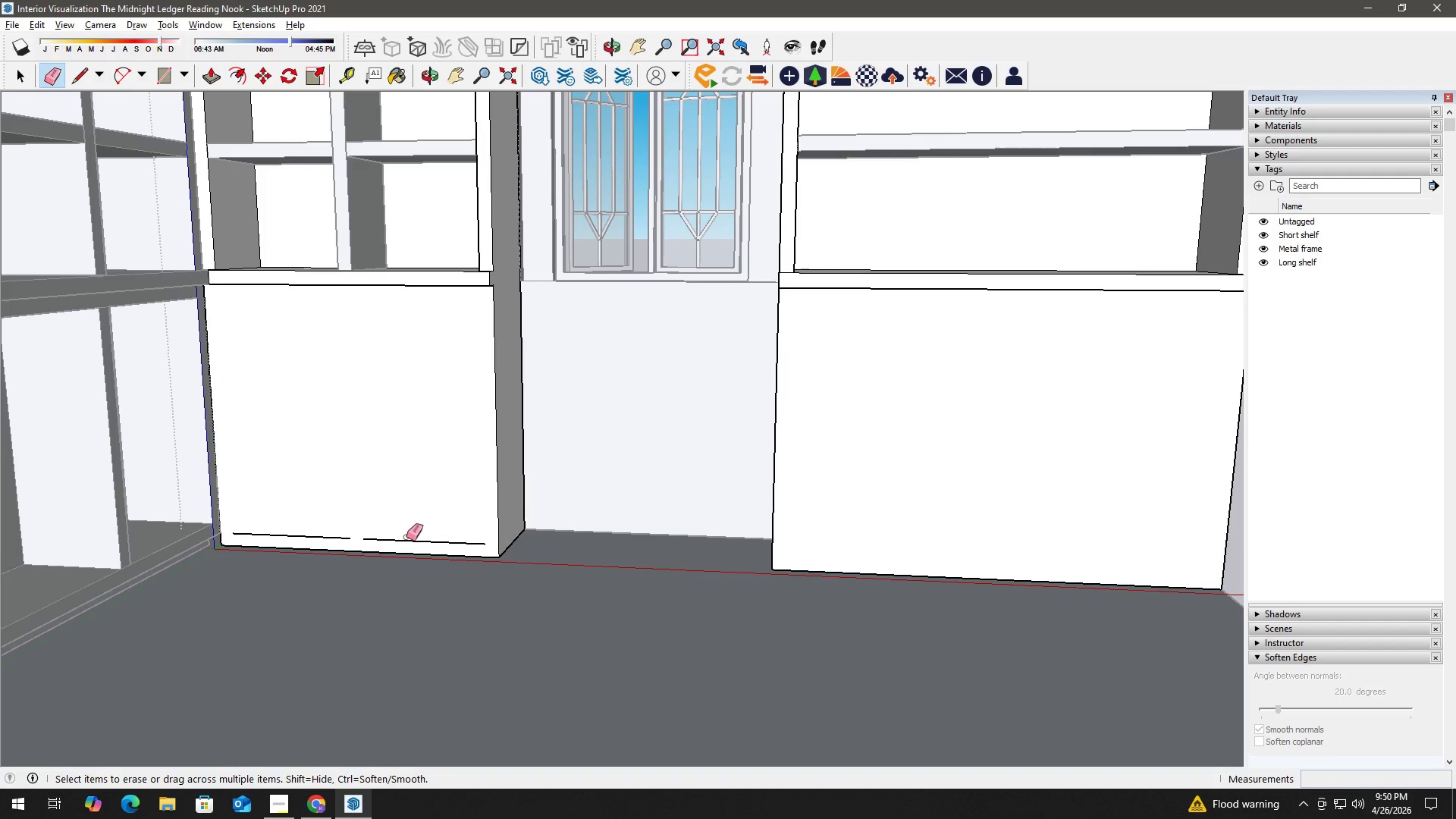 
left_click_drag(start_coordinate=[406, 538], to_coordinate=[293, 537])
 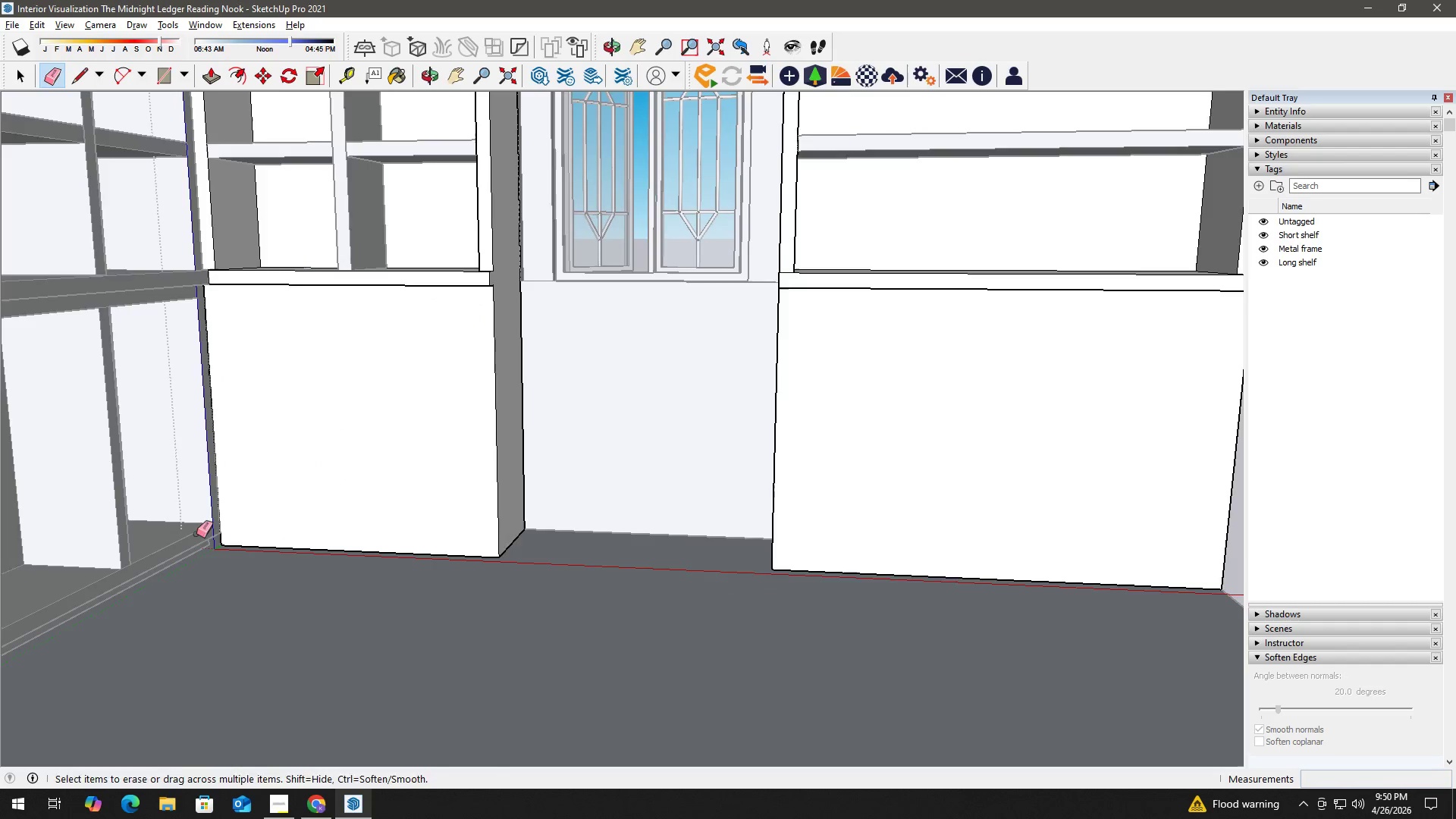 
key(Space)
 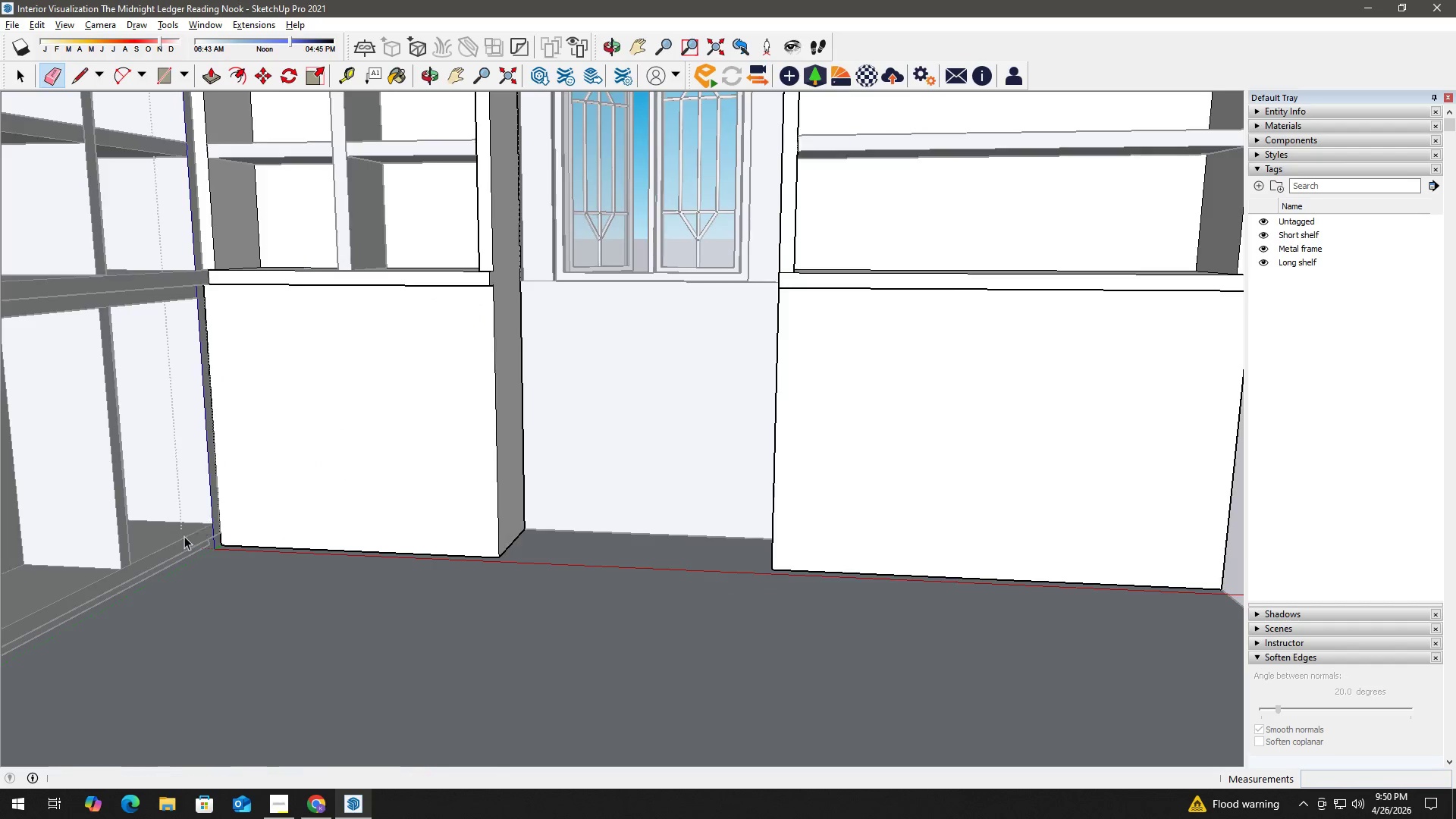 
key(T)
 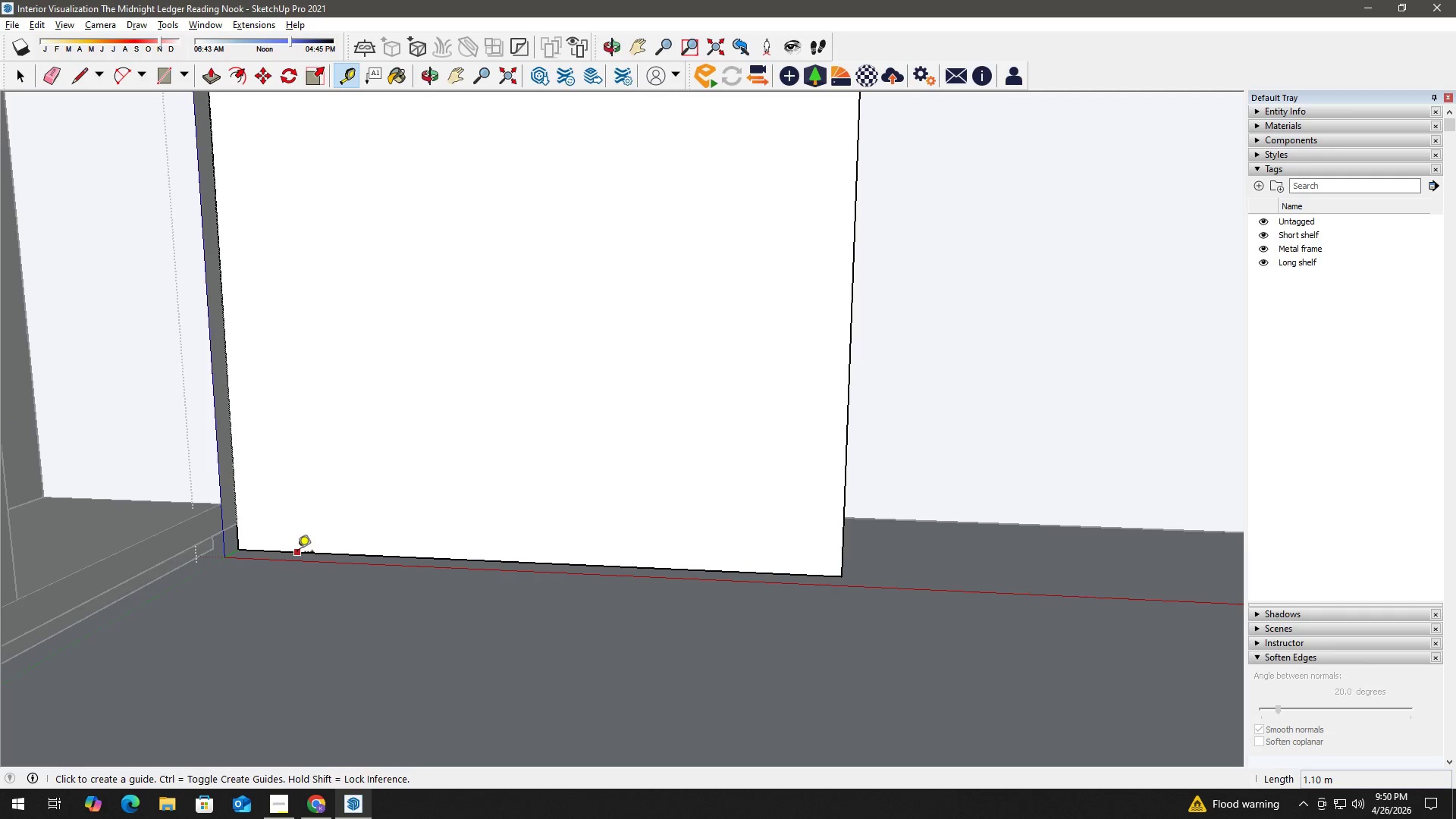 
scroll: coordinate [276, 563], scroll_direction: up, amount: 8.0
 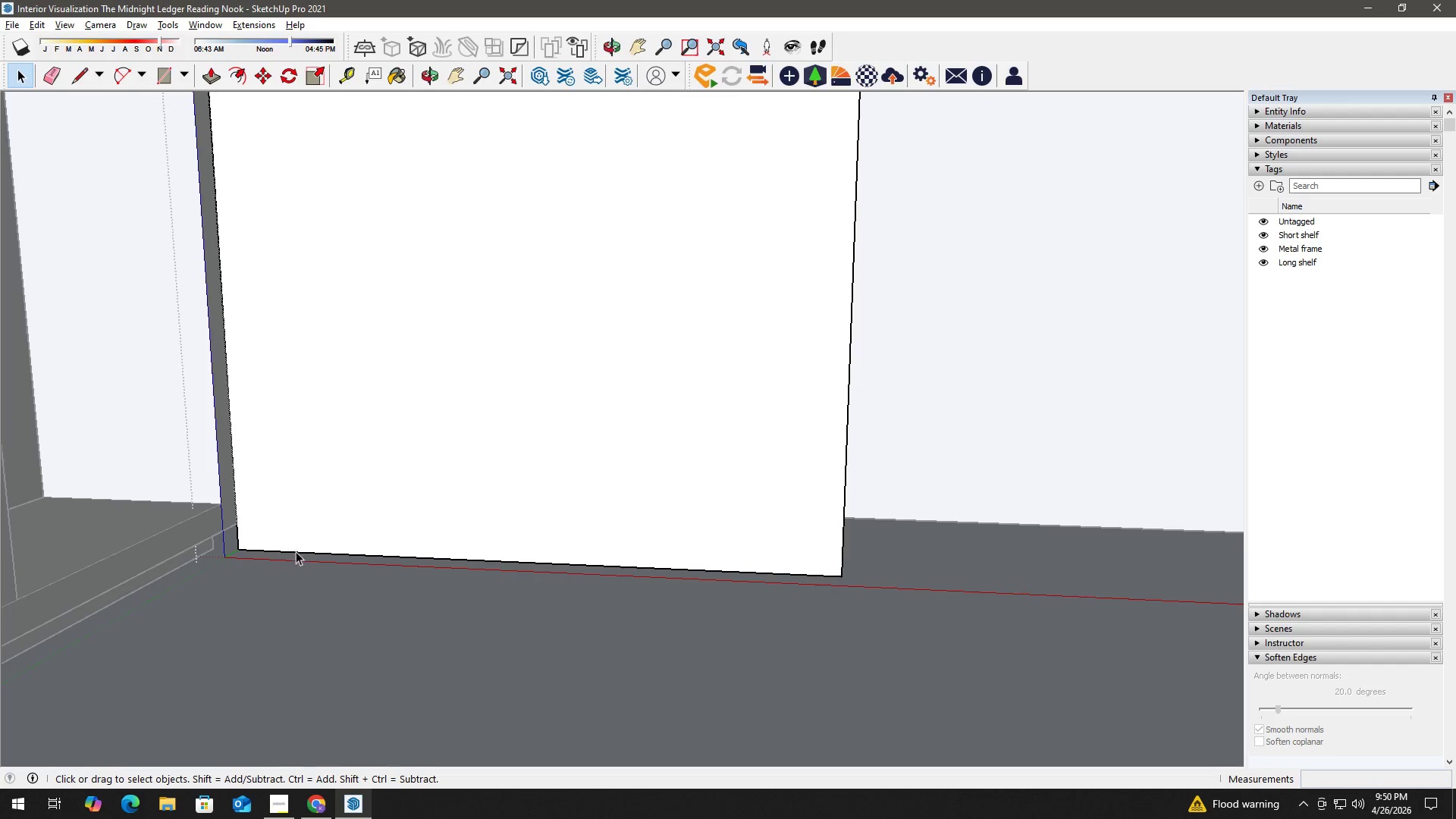 
left_click_drag(start_coordinate=[297, 553], to_coordinate=[298, 548])
 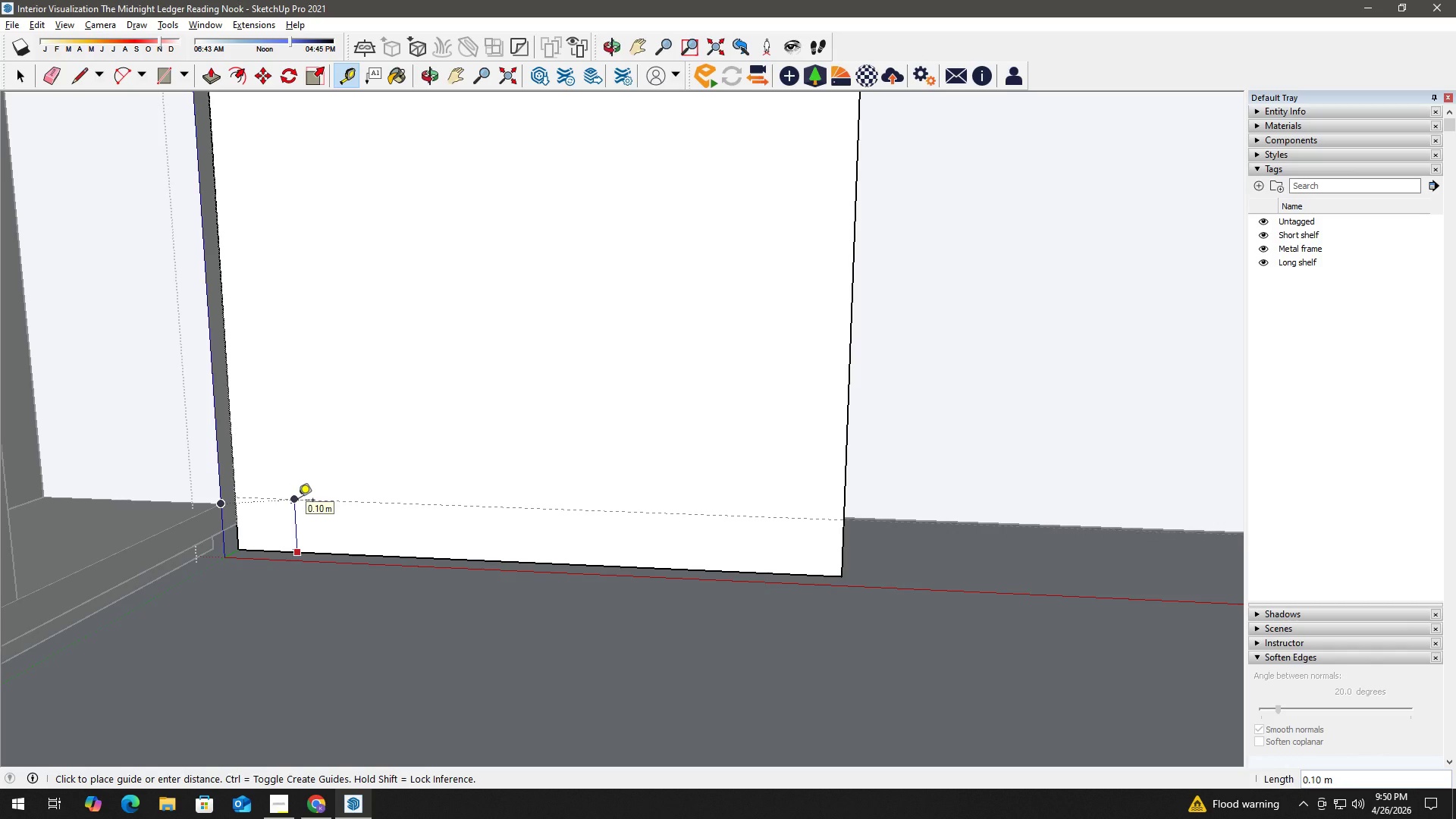 
wait(5.05)
 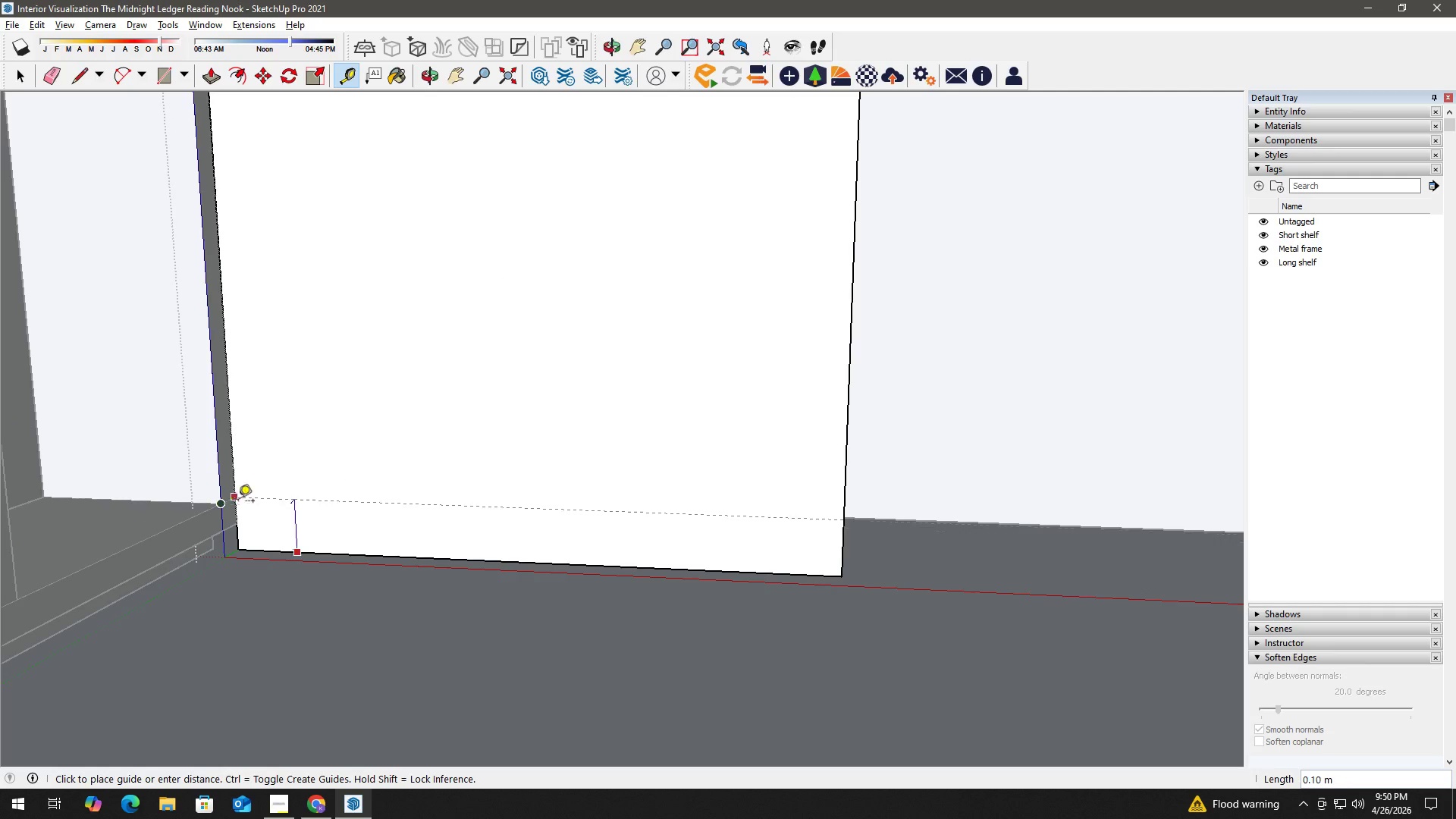 
key(Numpad0)
 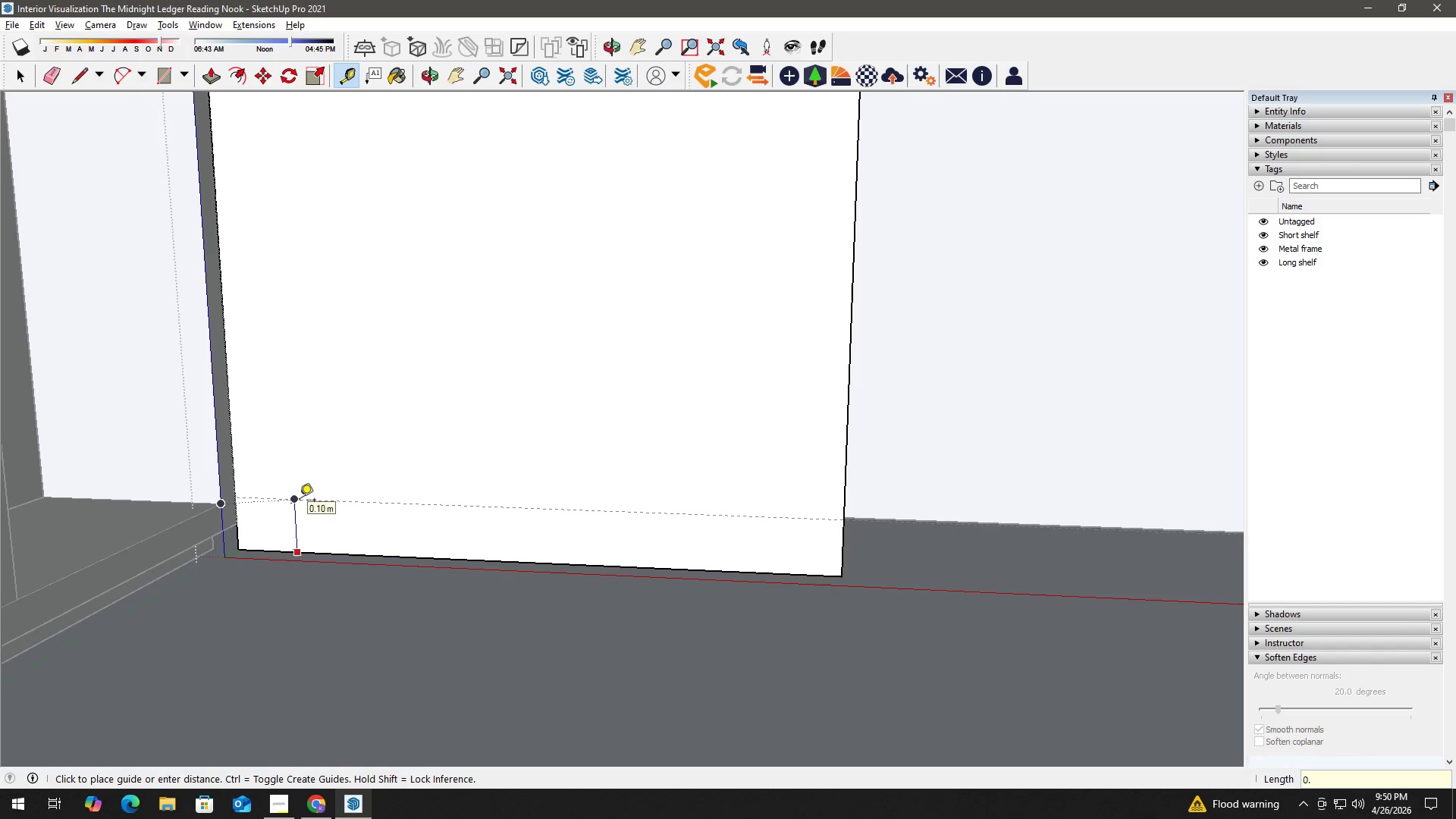 
key(NumpadDecimal)
 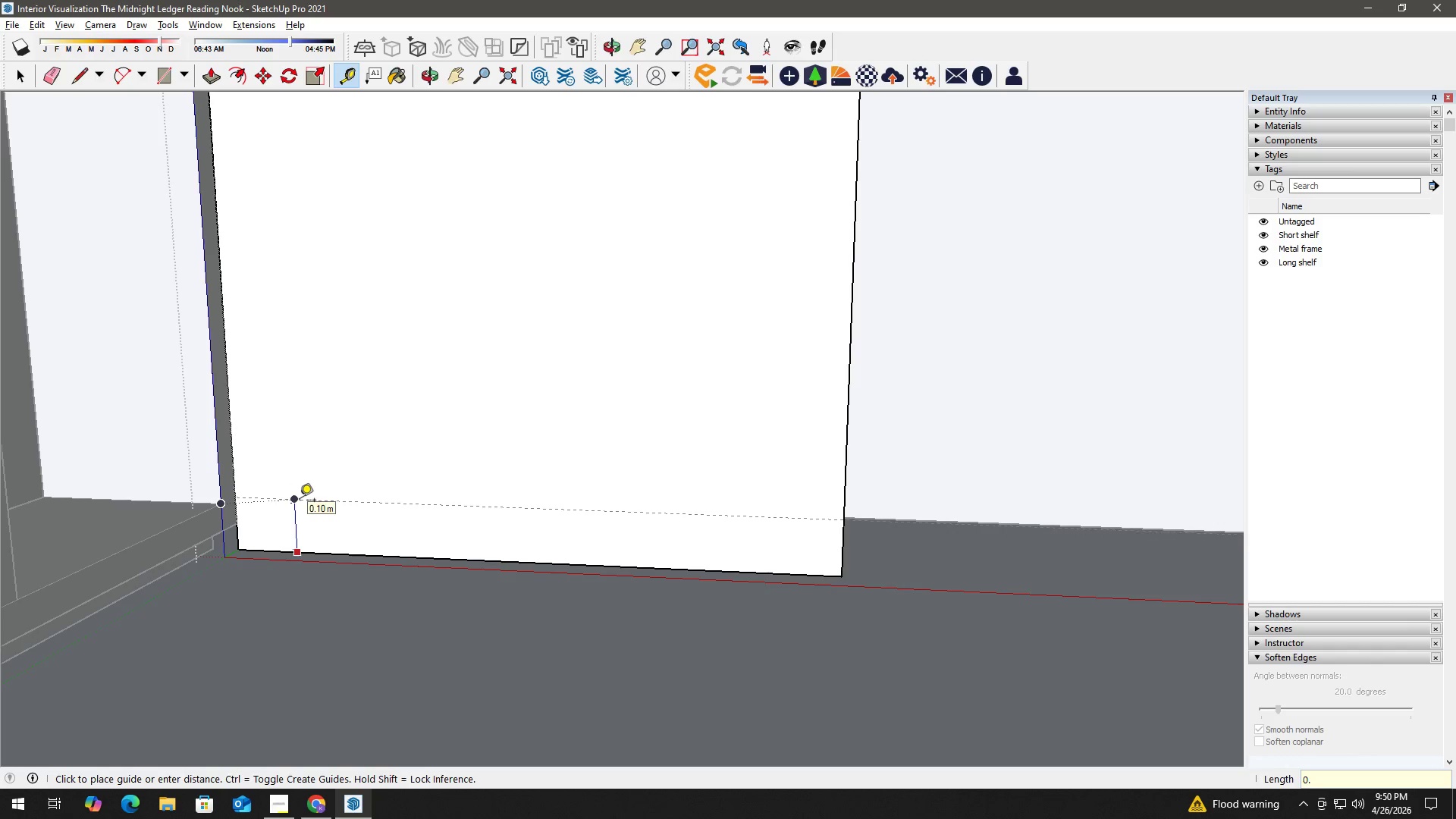 
key(Numpad0)
 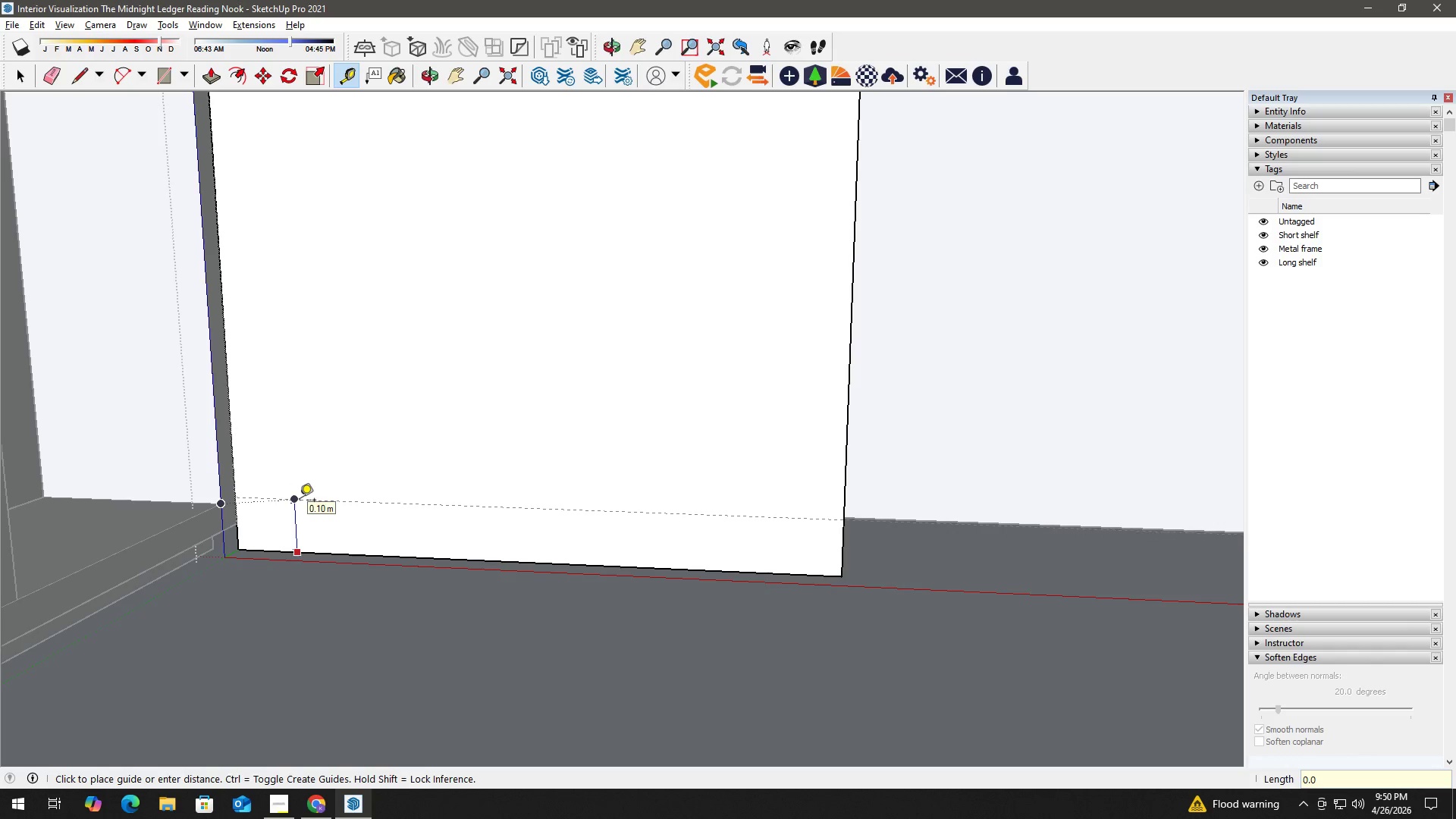 
key(Numpad2)
 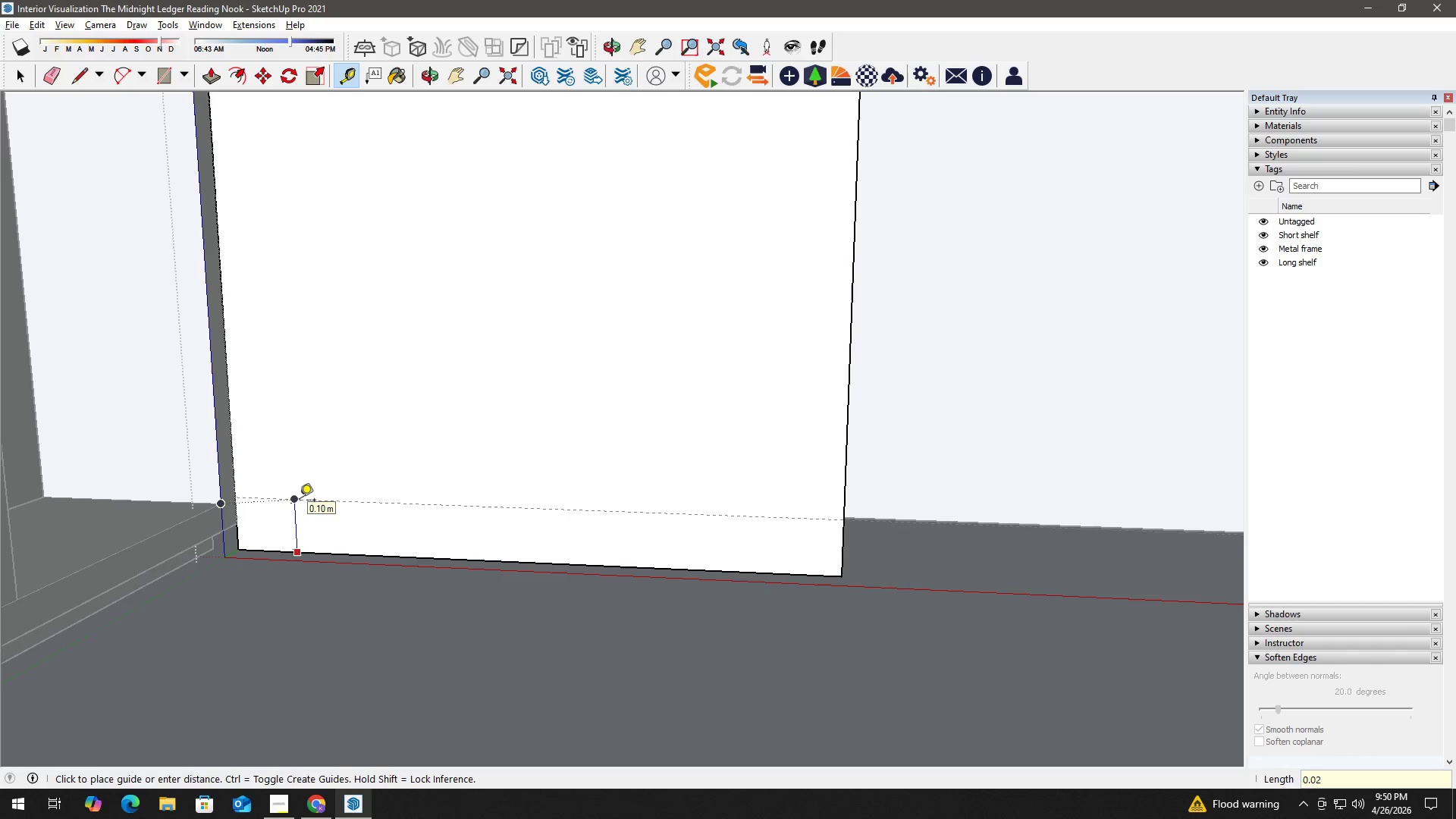 
key(NumpadEnter)
 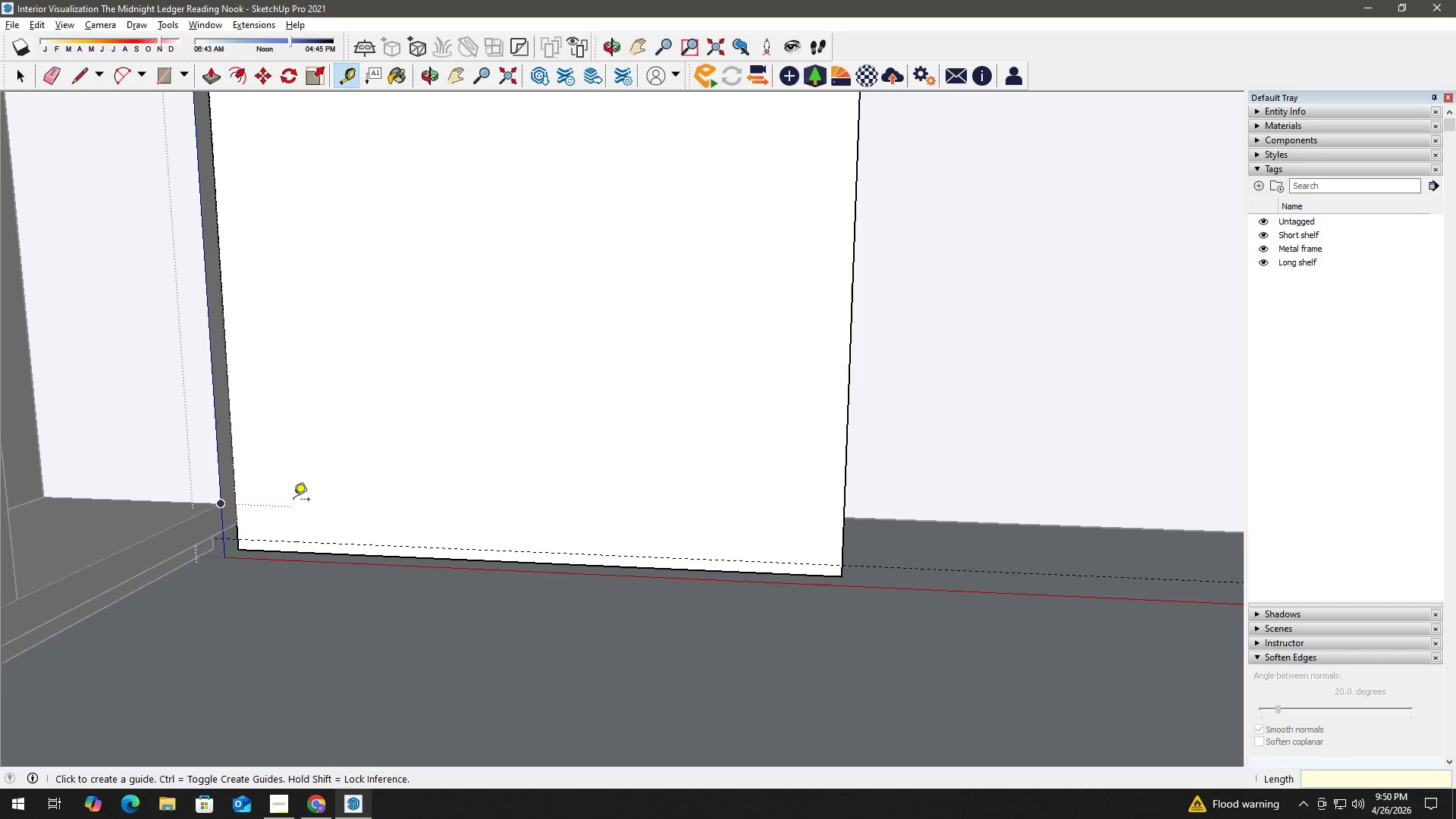 
key(Control+ControlLeft)
 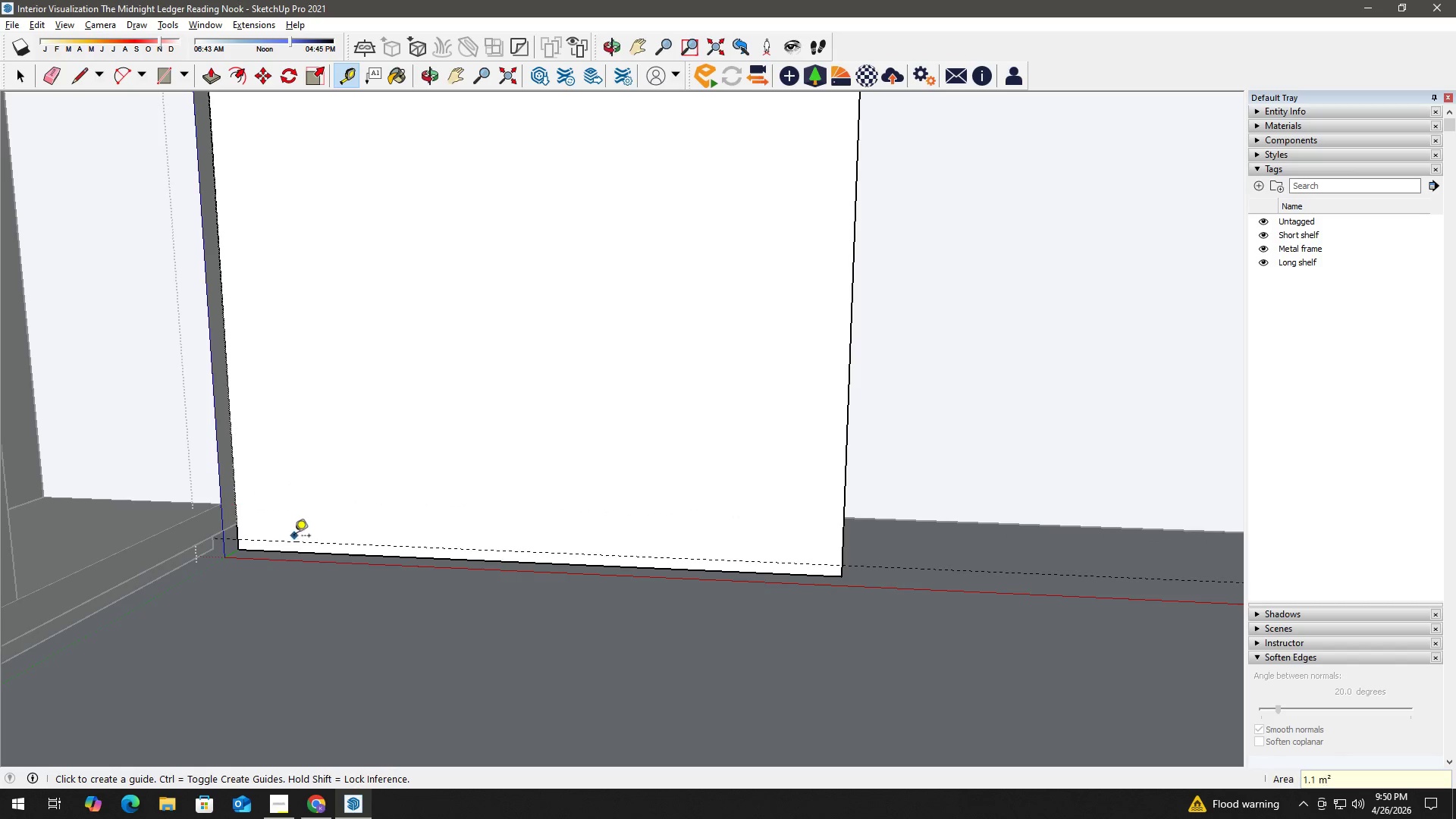 
key(Control+Z)
 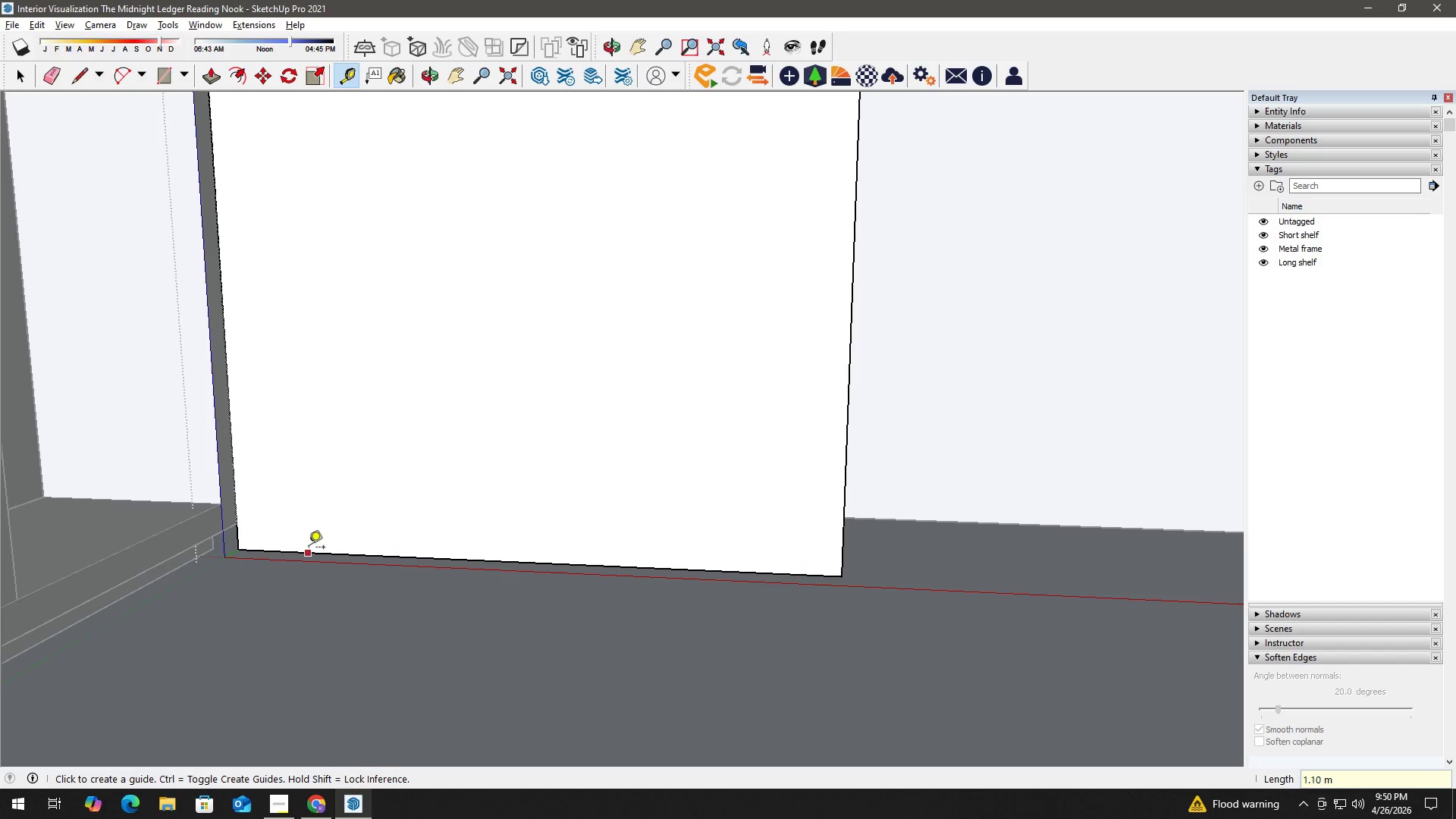 
key(Space)
 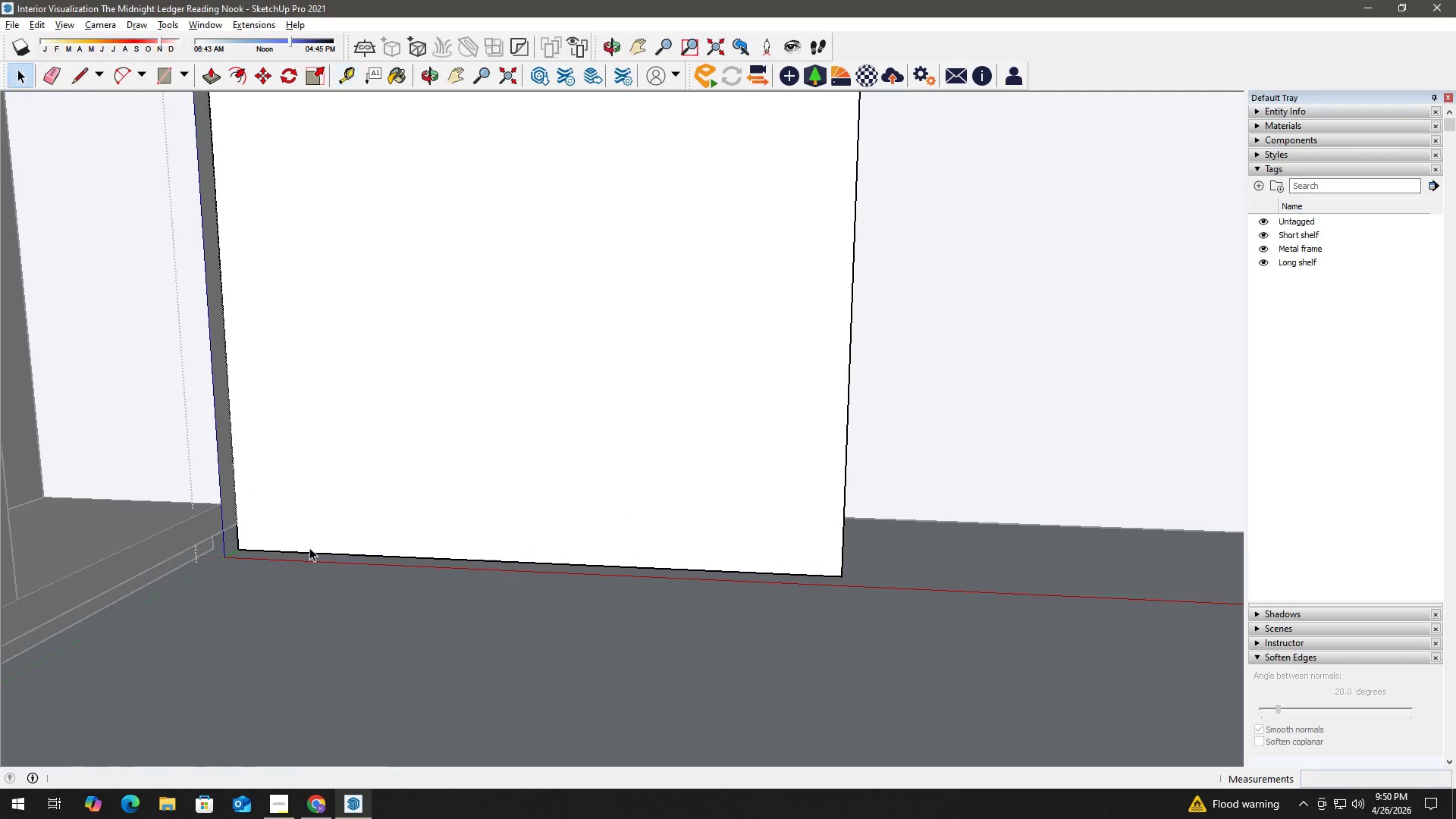 
key(T)
 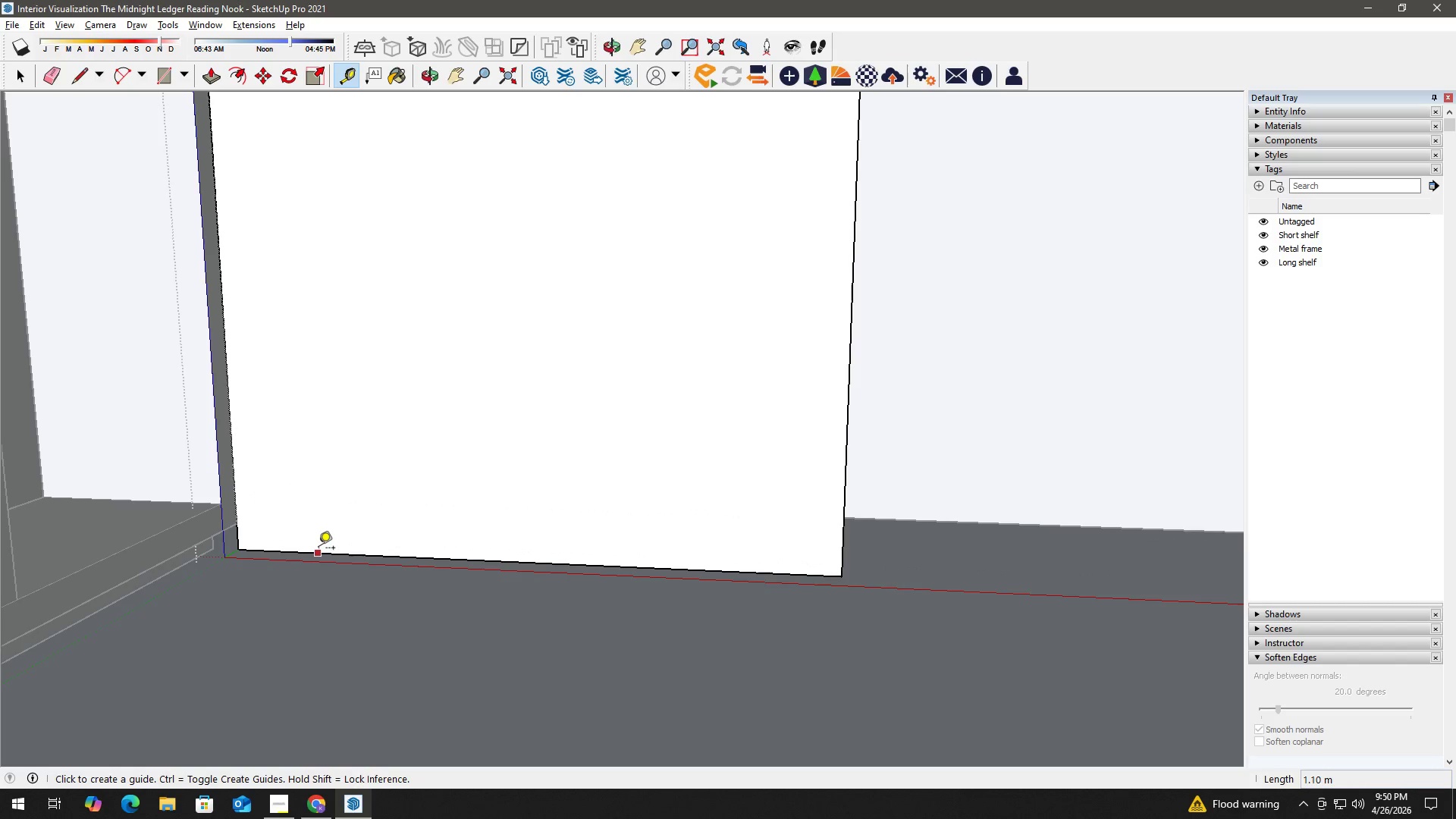 
left_click([318, 550])
 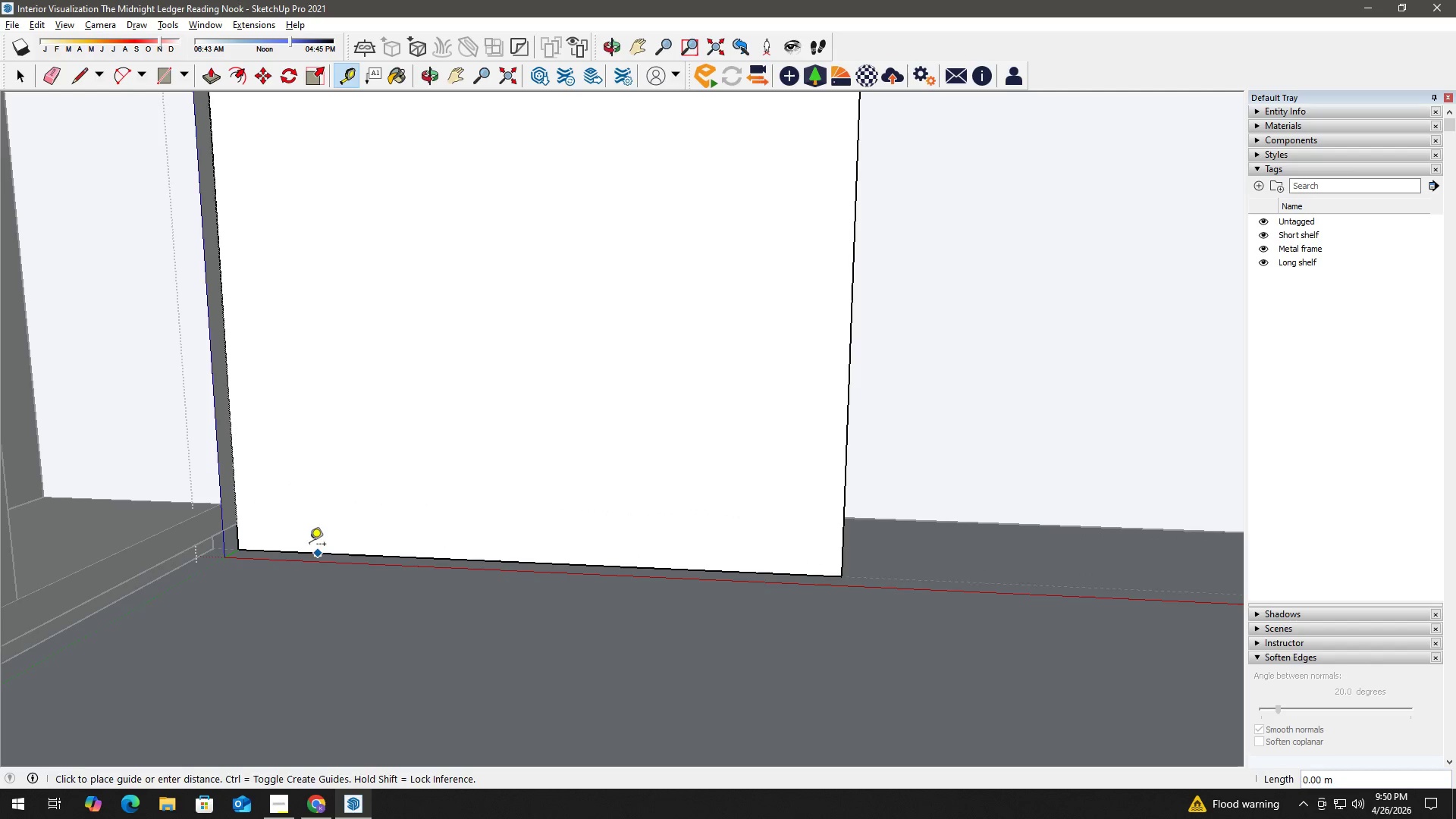 
key(Space)
 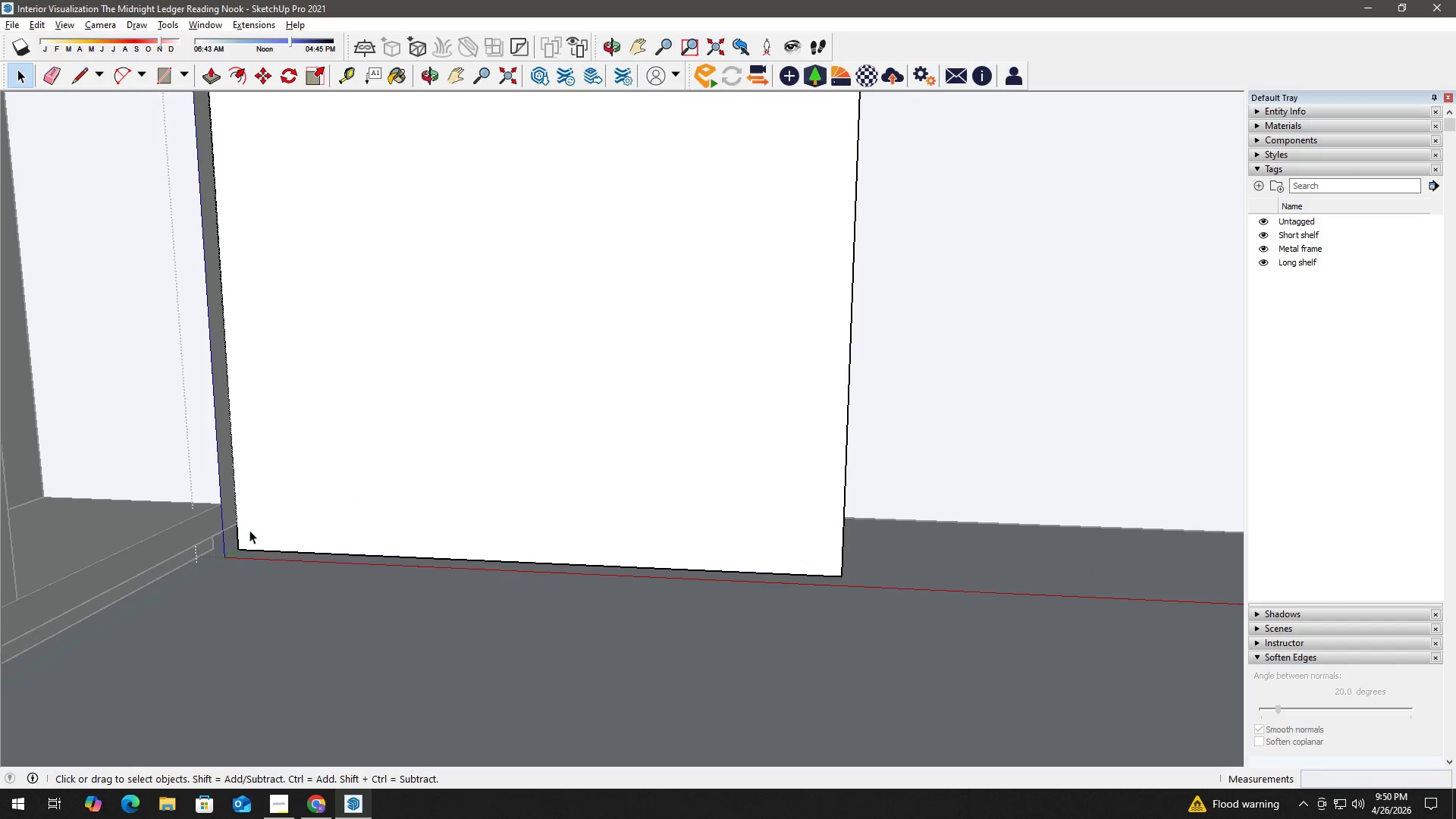 
key(L)
 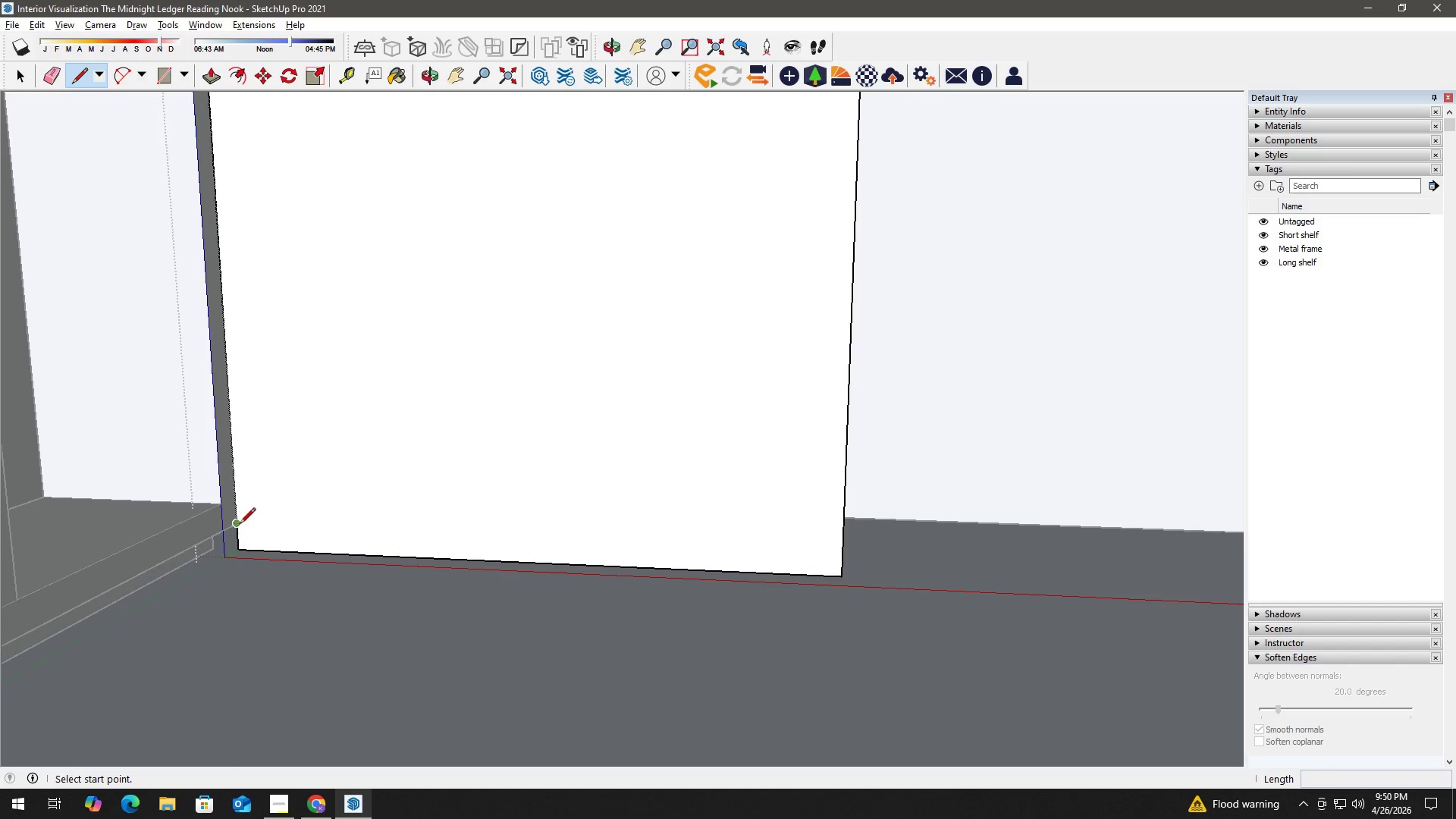 
left_click_drag(start_coordinate=[240, 524], to_coordinate=[246, 523])
 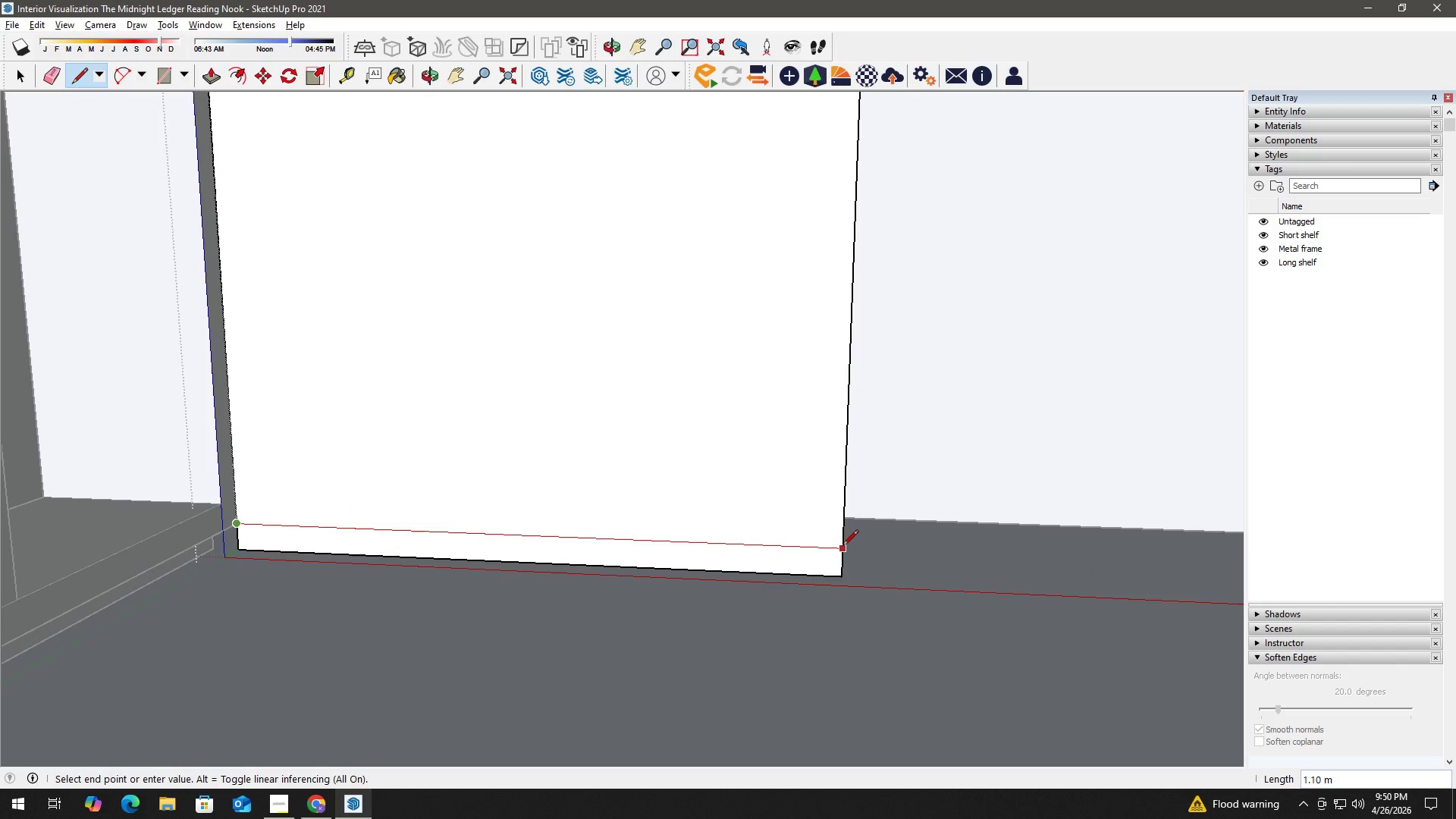 
left_click([843, 548])
 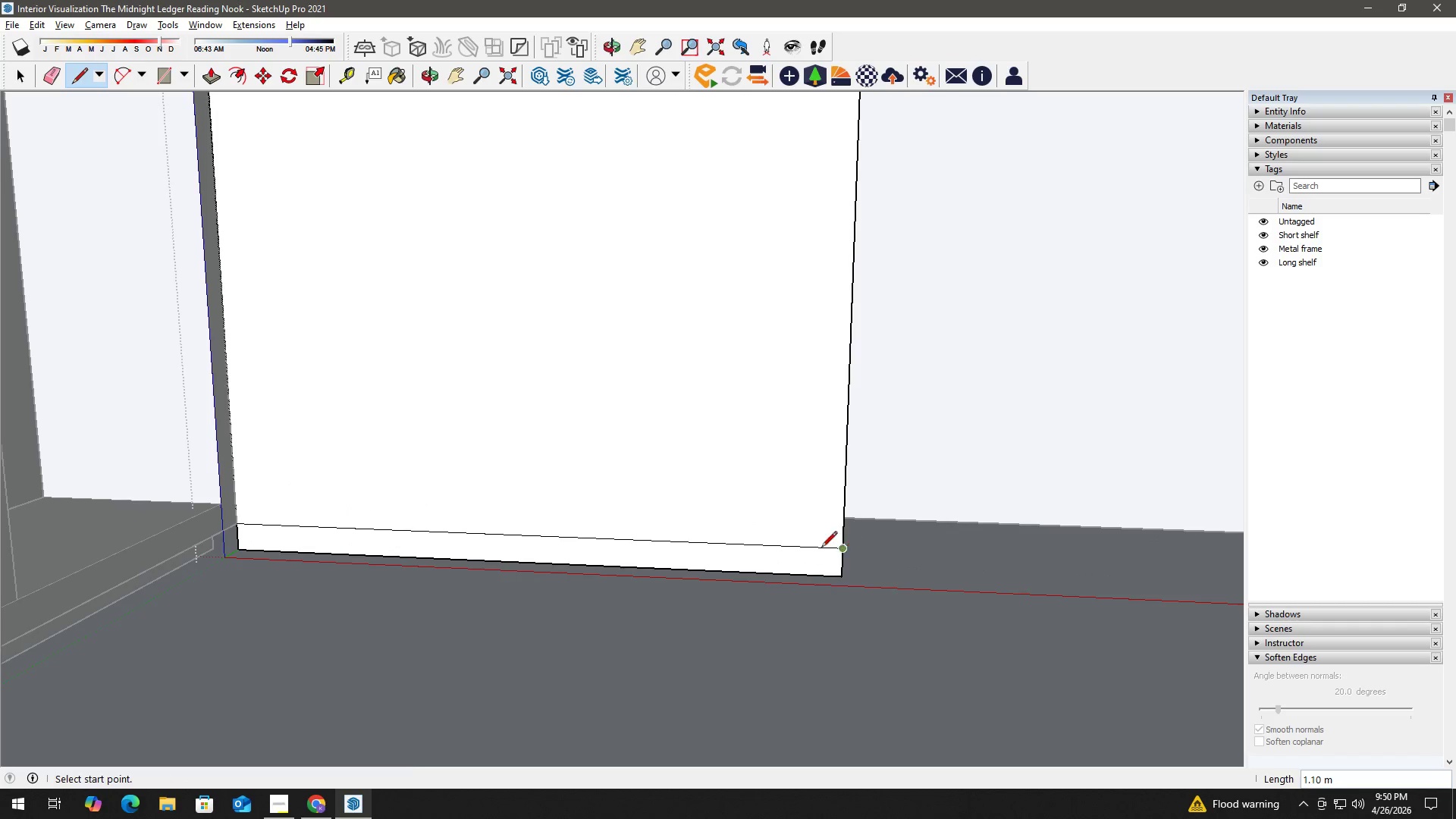 
key(Space)
 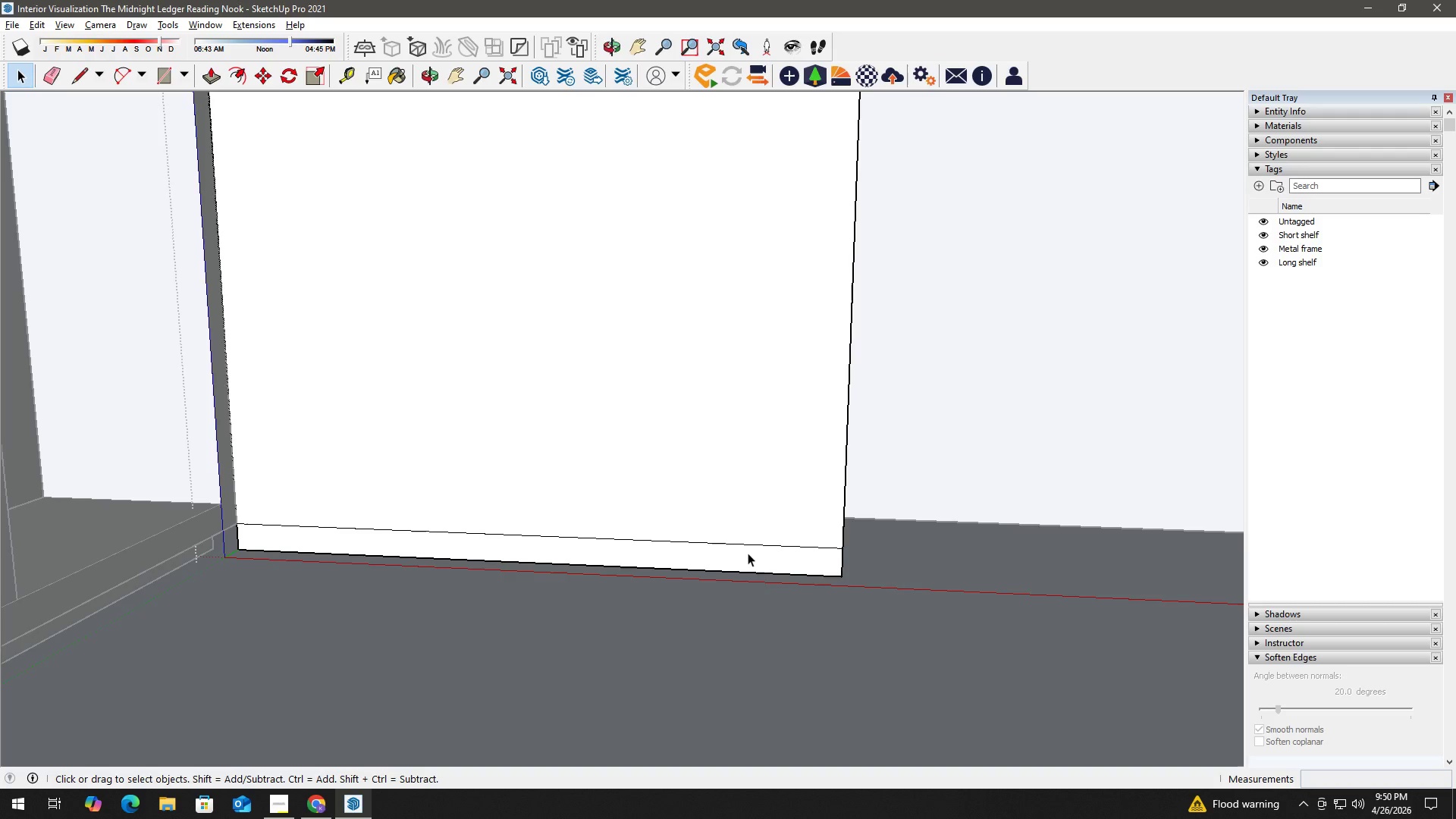 
double_click([746, 553])
 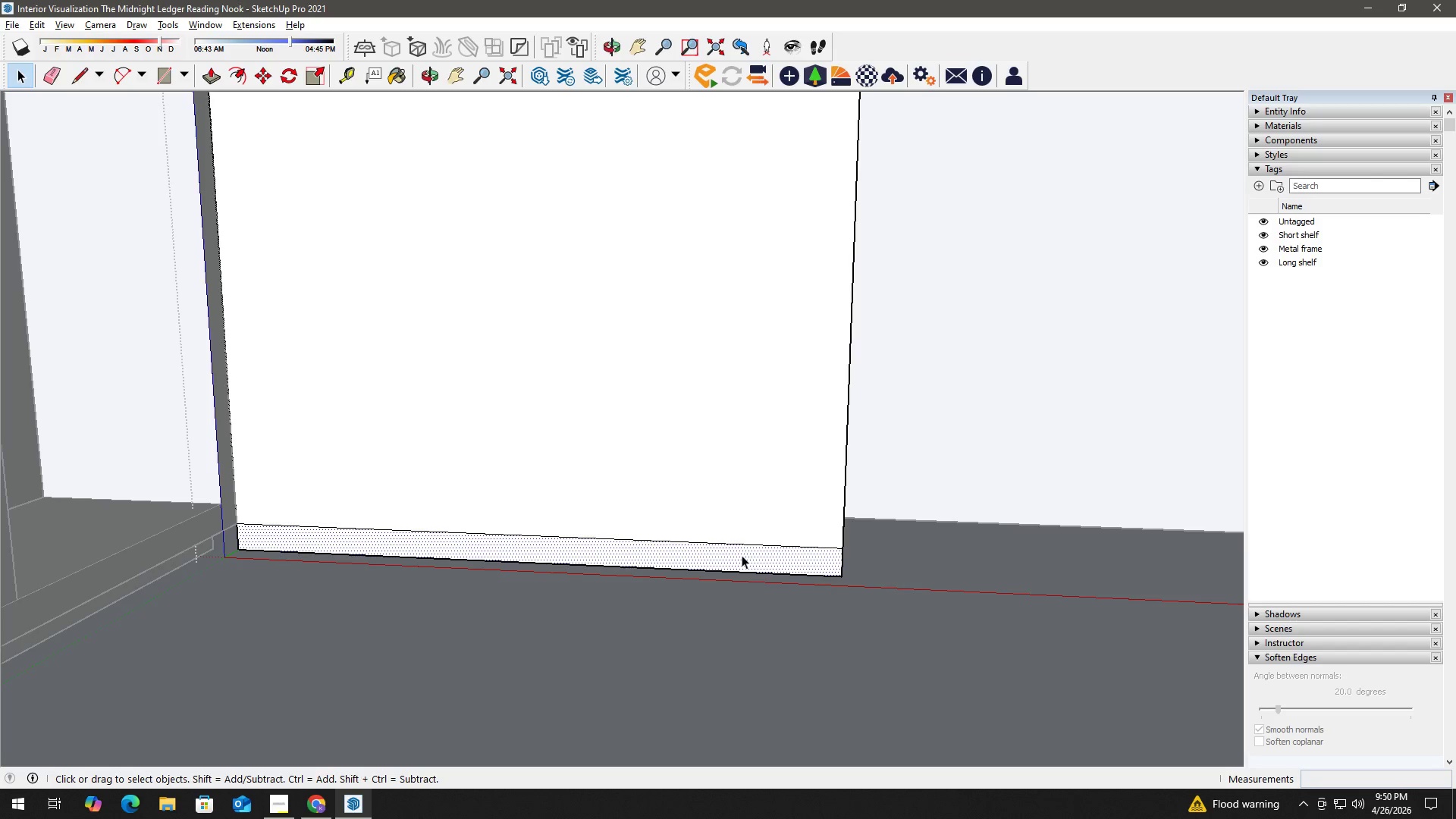 
key(P)
 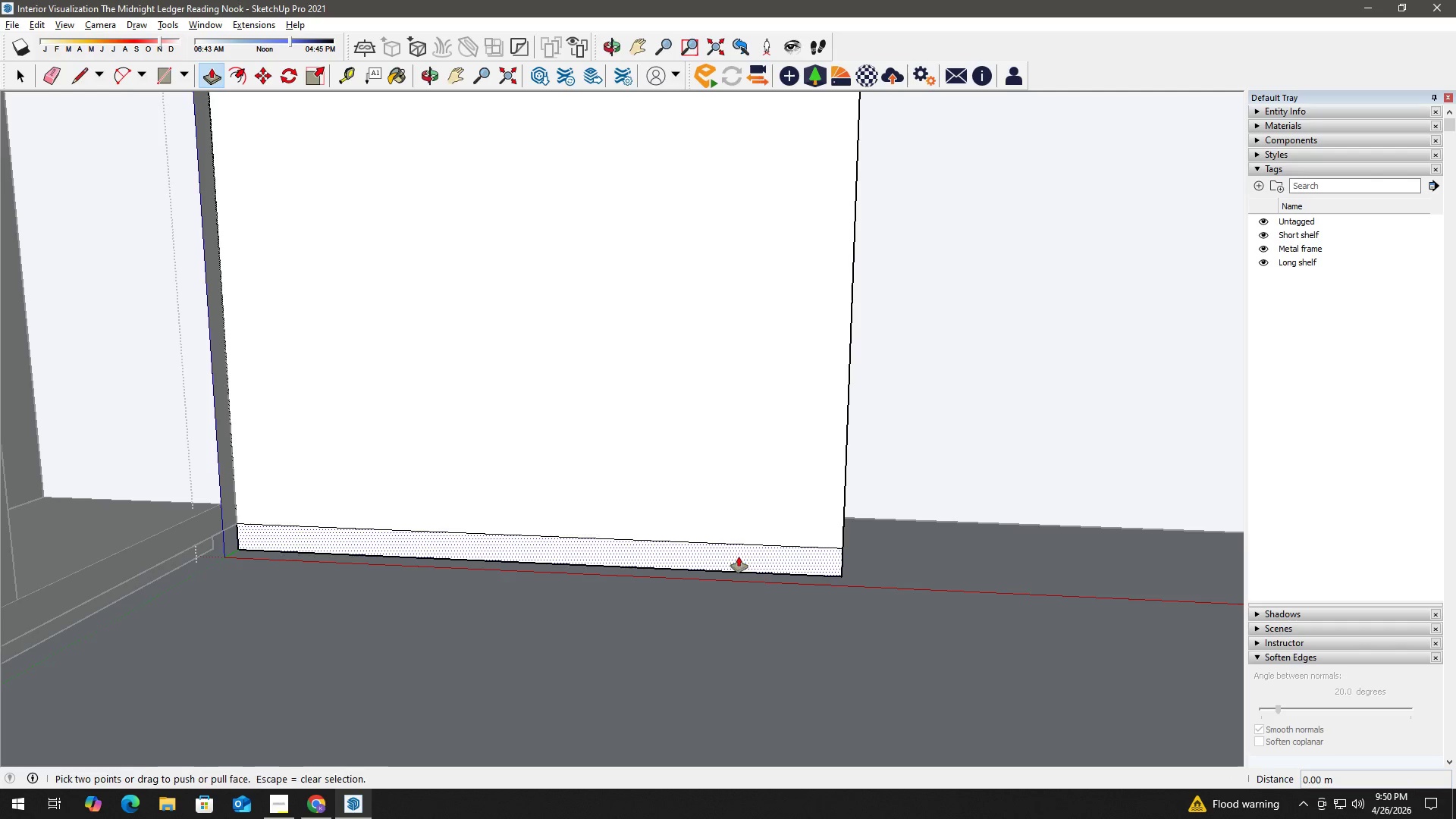 
left_click([739, 557])
 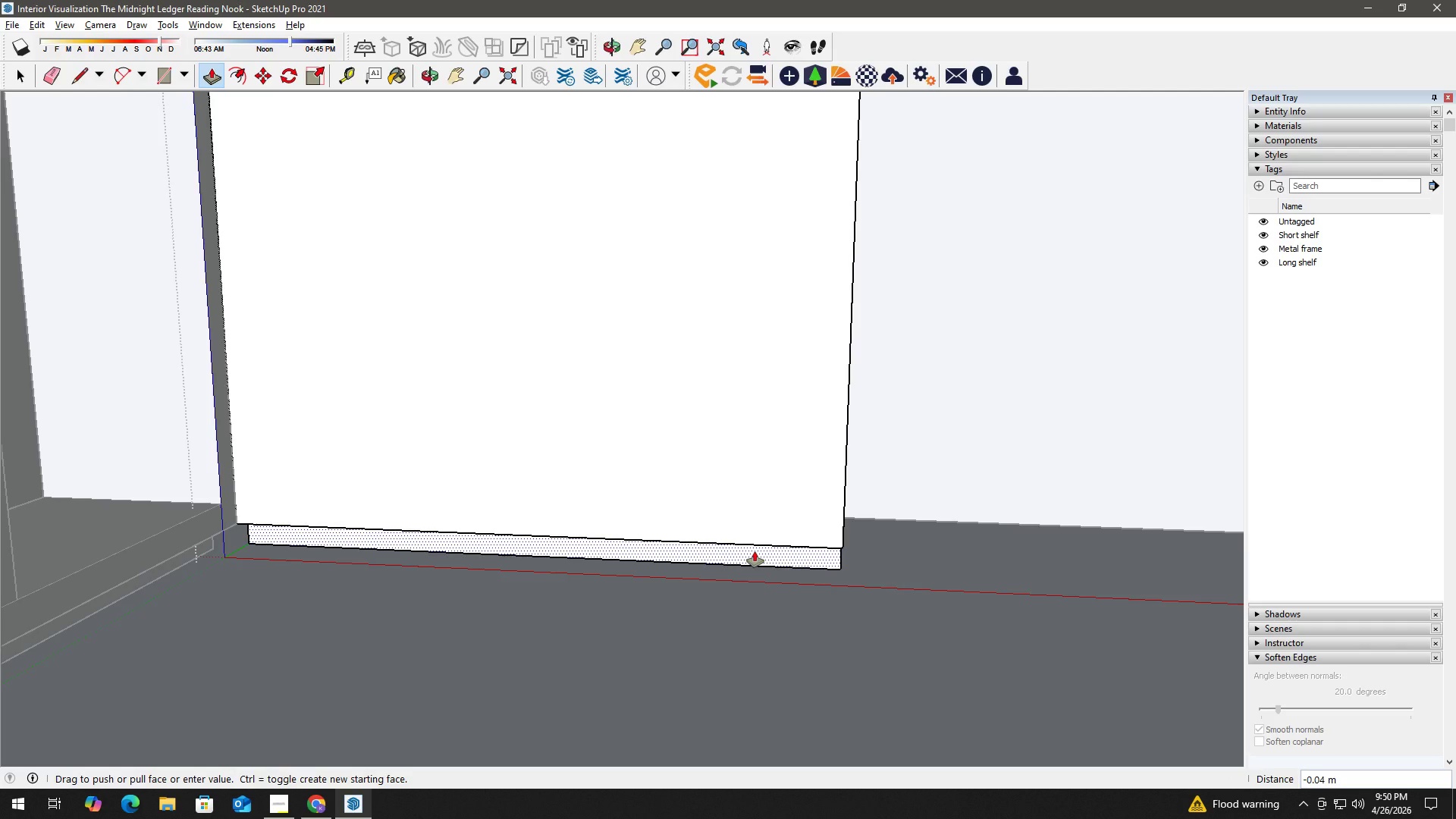 
key(Numpad0)
 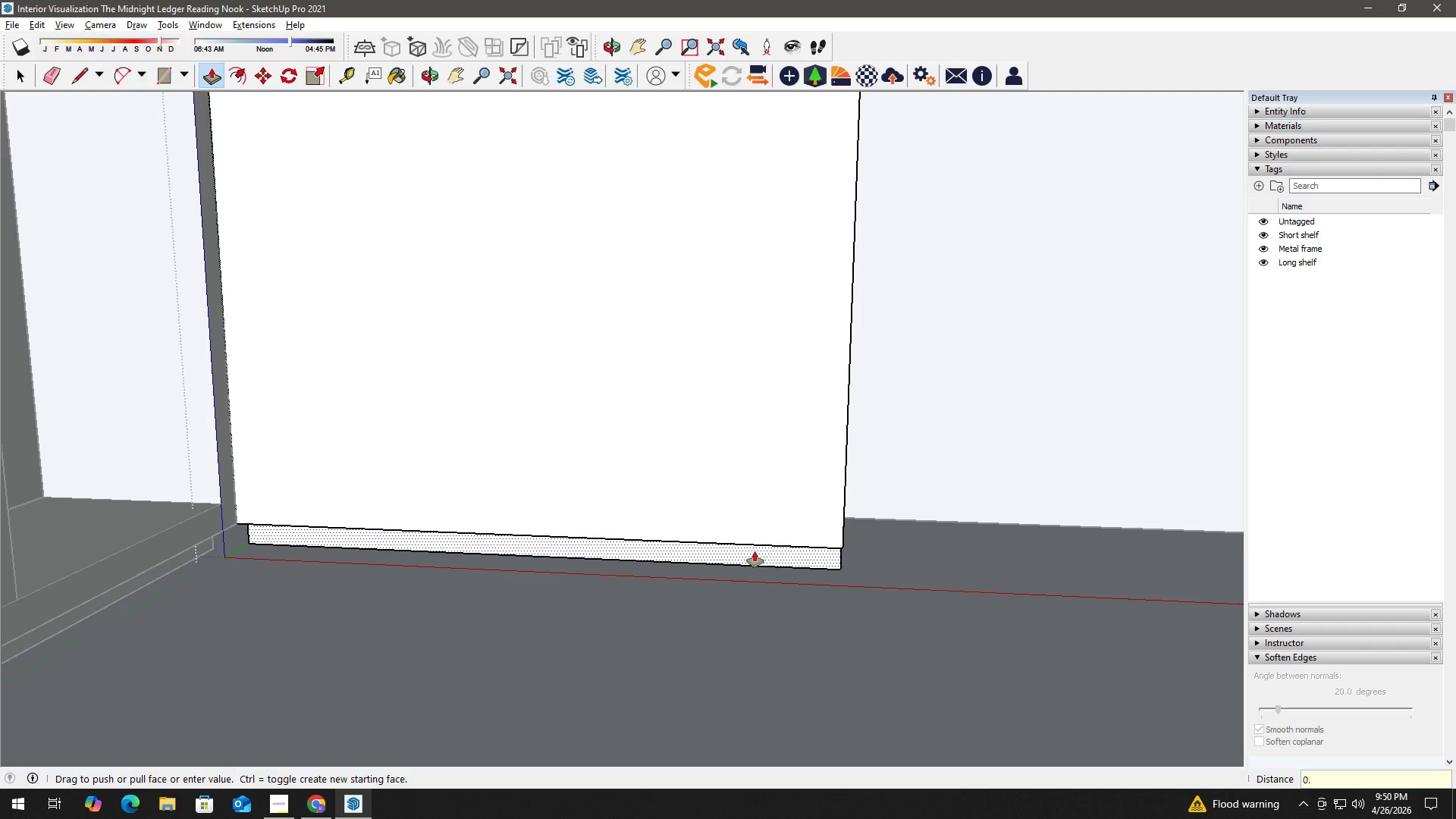 
key(NumpadDecimal)
 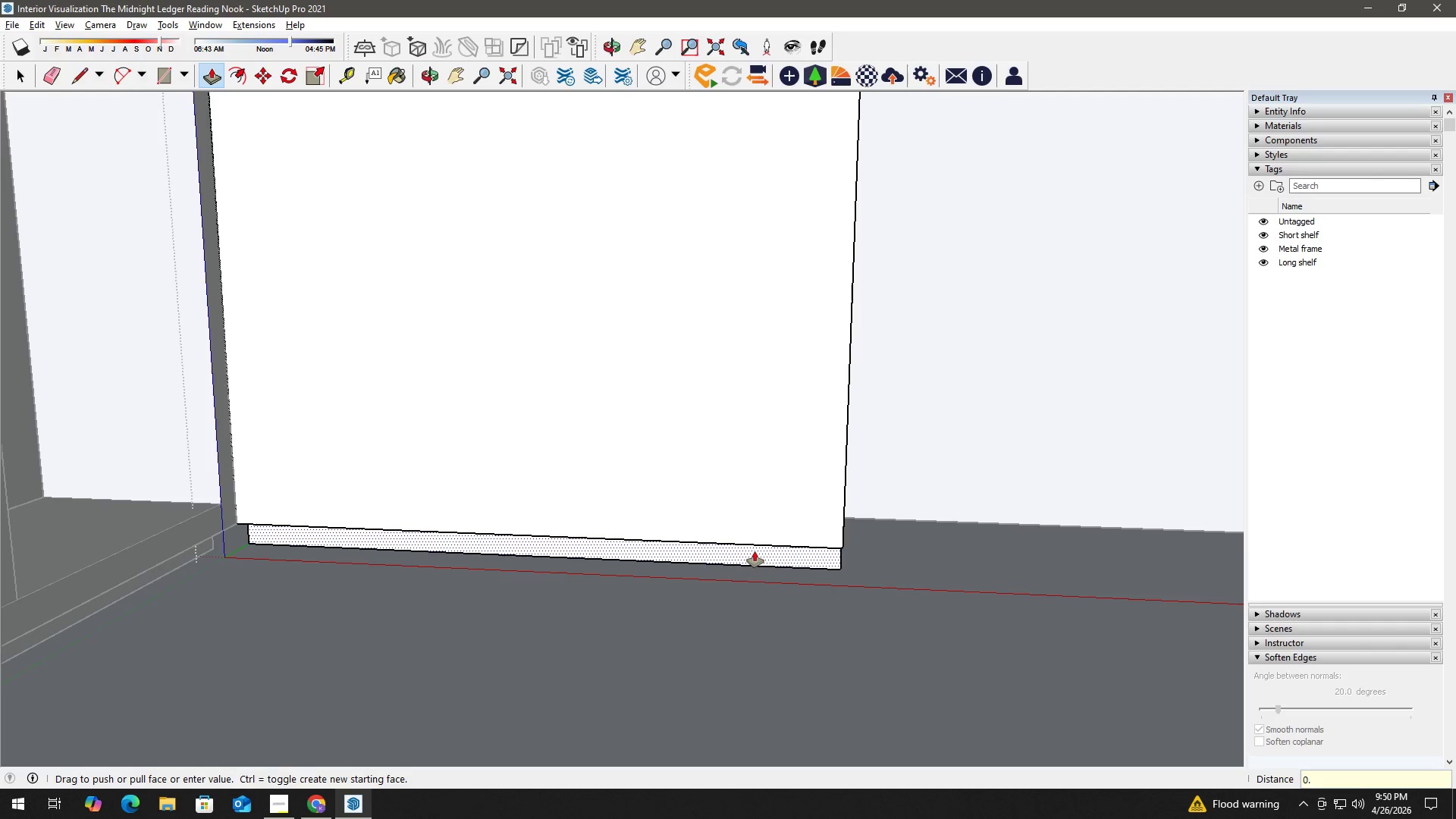 
key(Numpad0)
 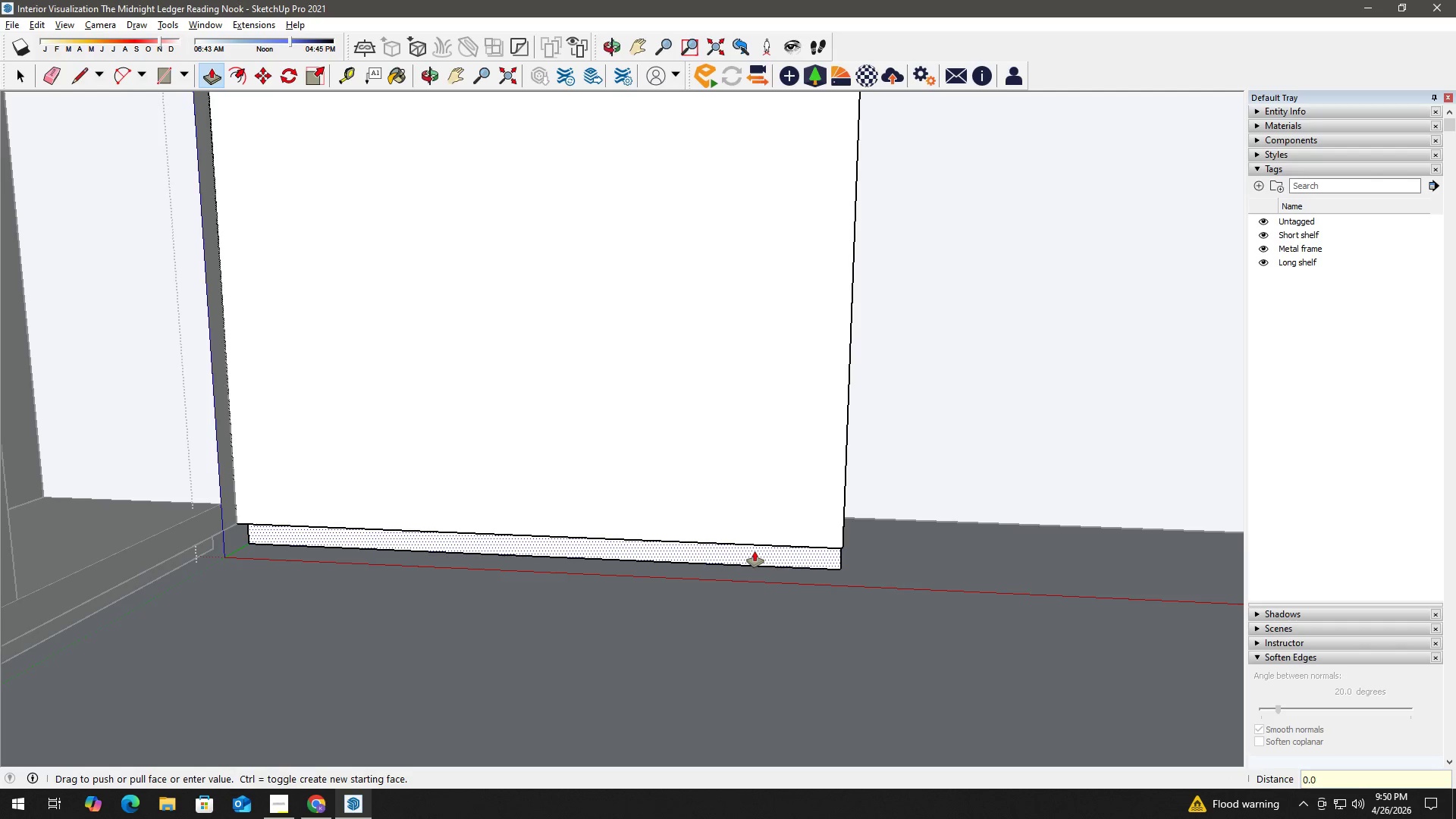 
key(Numpad5)
 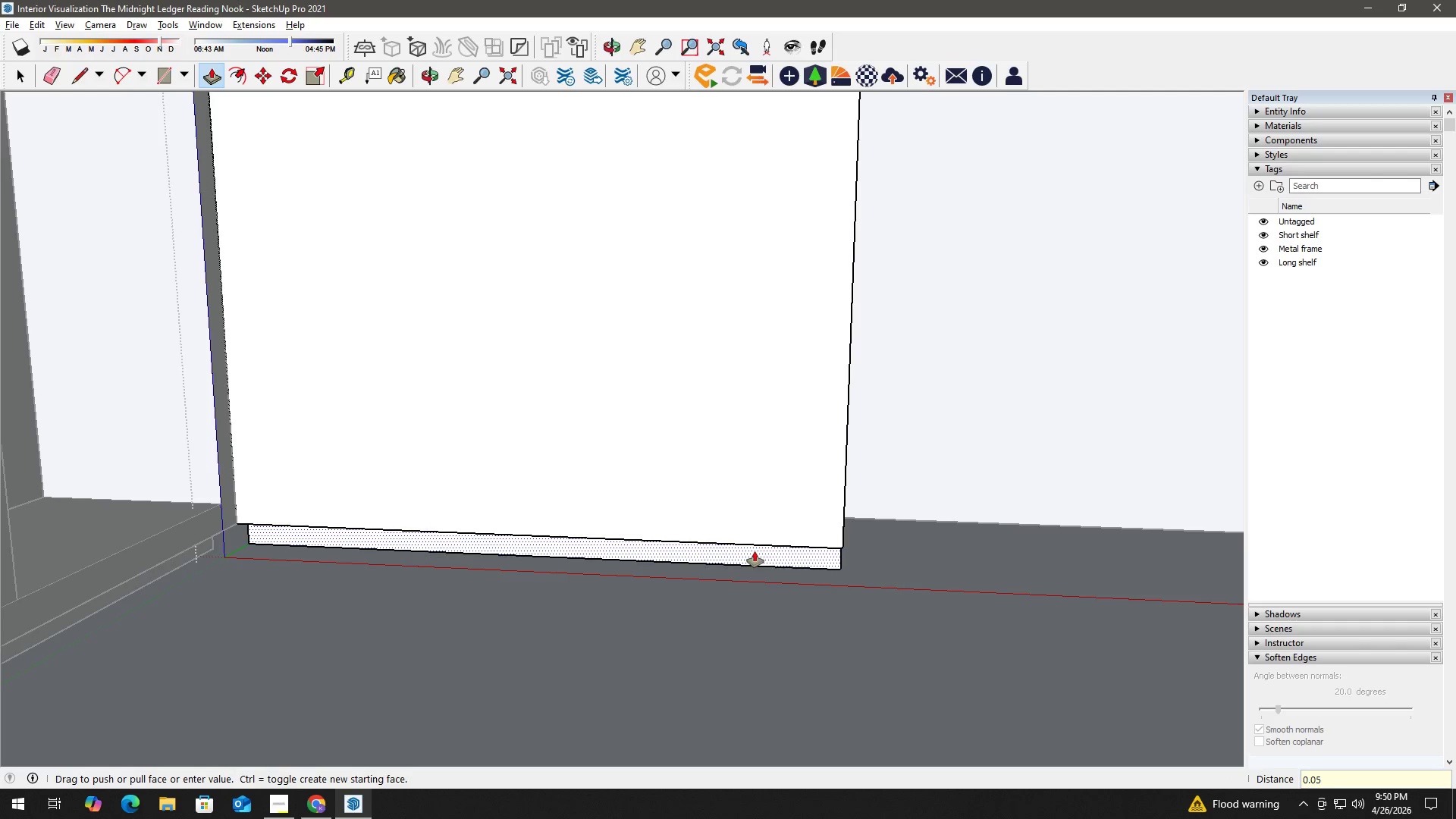 
key(NumpadEnter)
 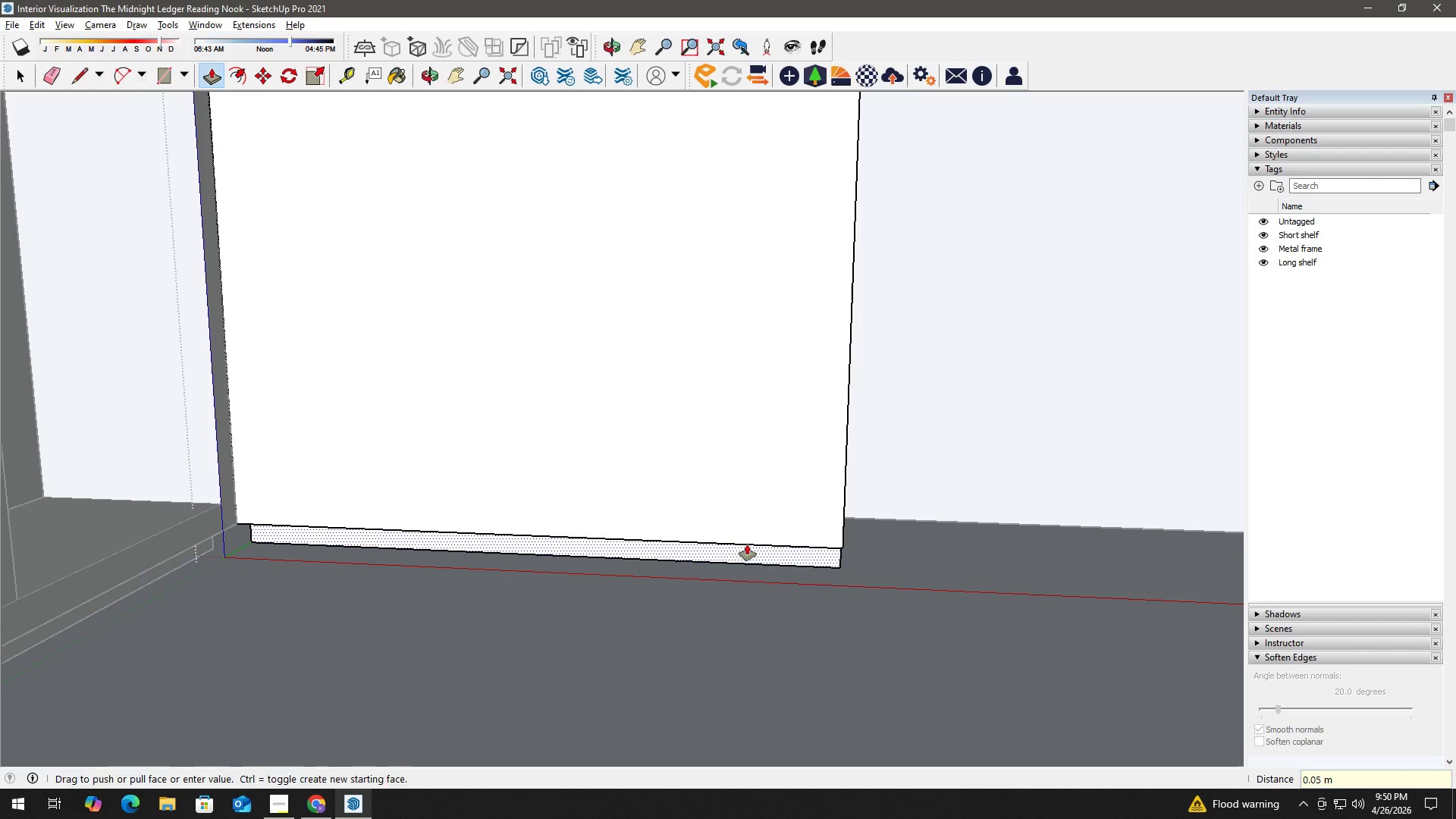 
key(Space)
 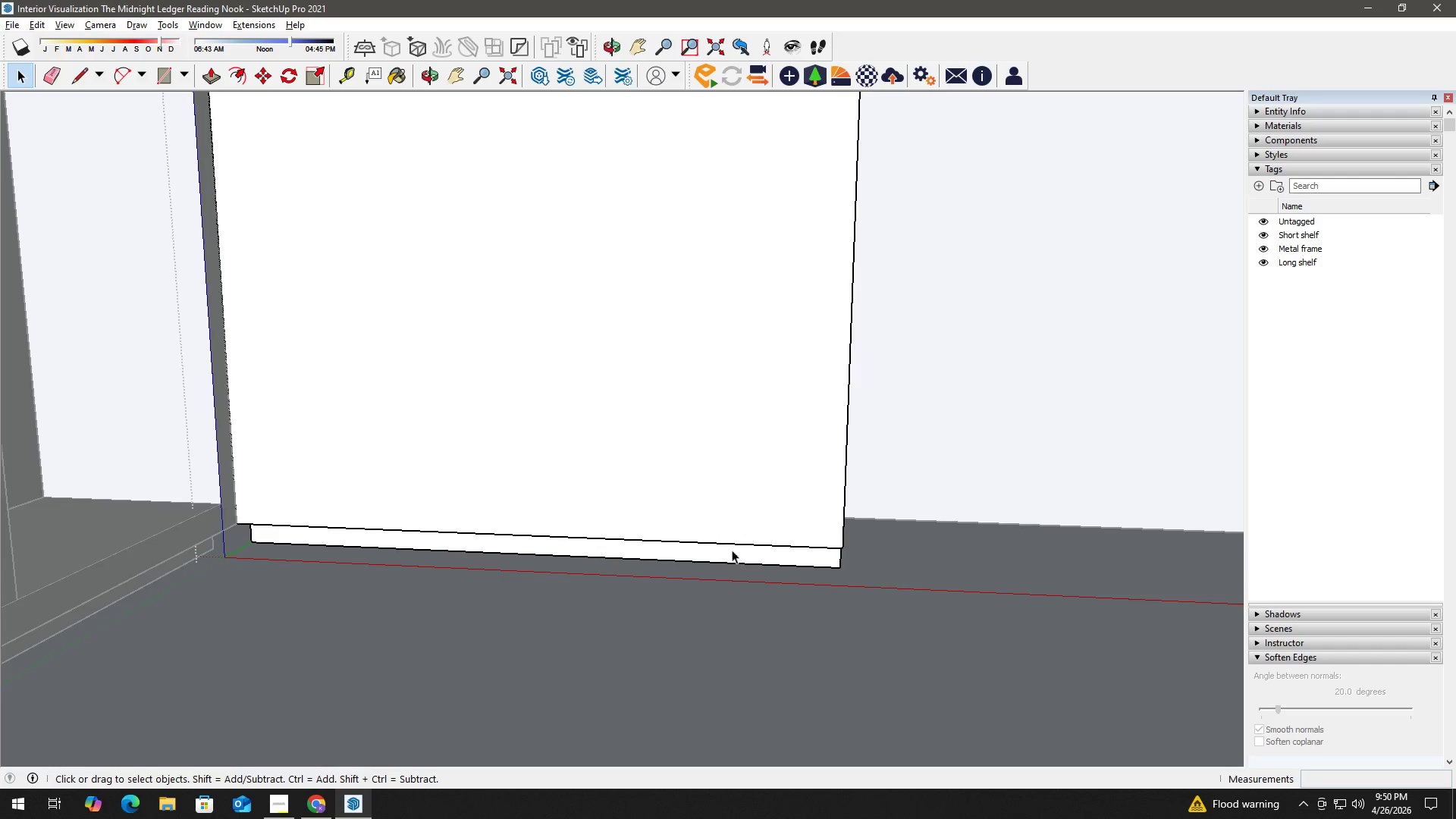 
key(H)
 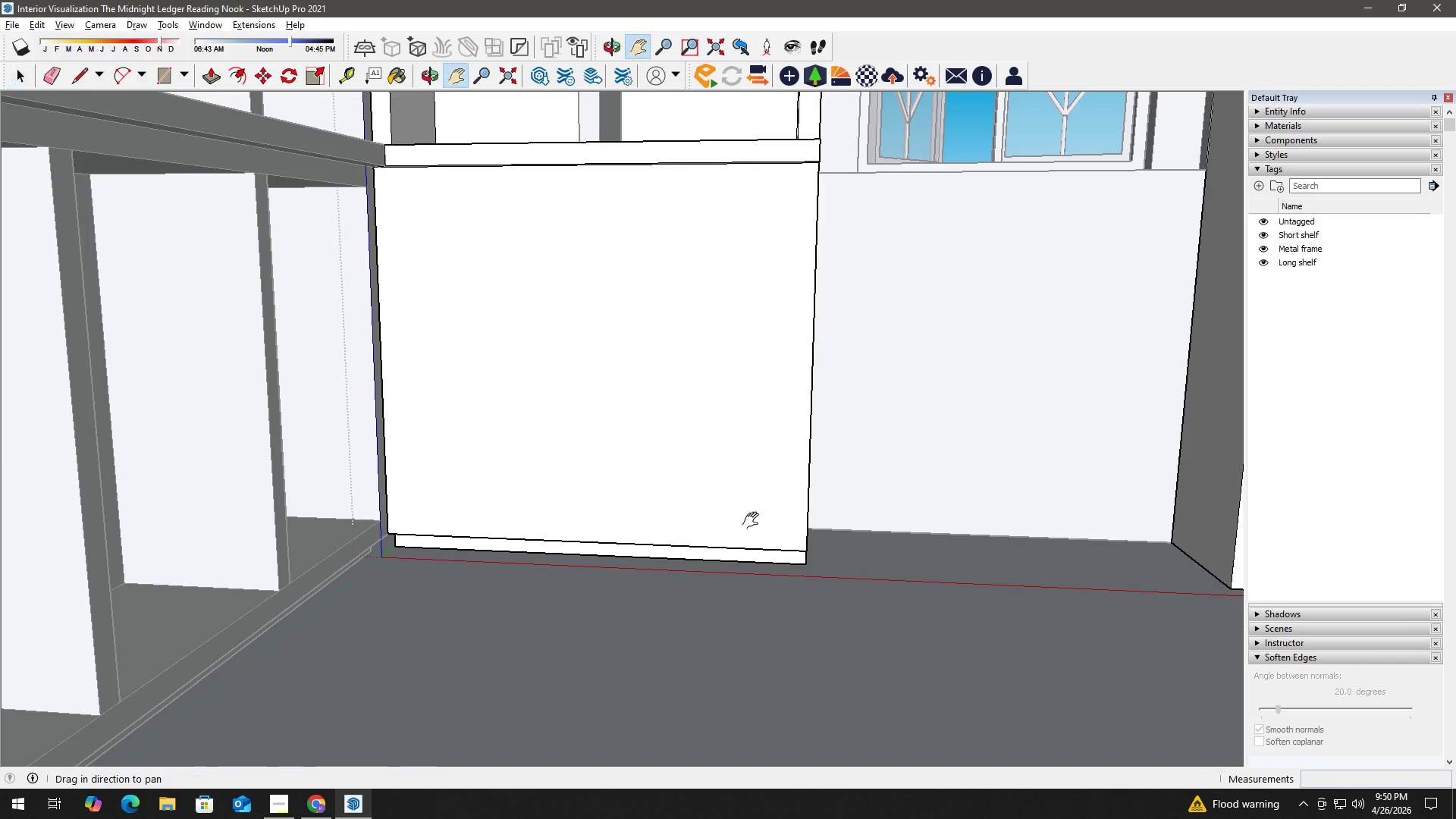 
left_click_drag(start_coordinate=[754, 521], to_coordinate=[300, 497])
 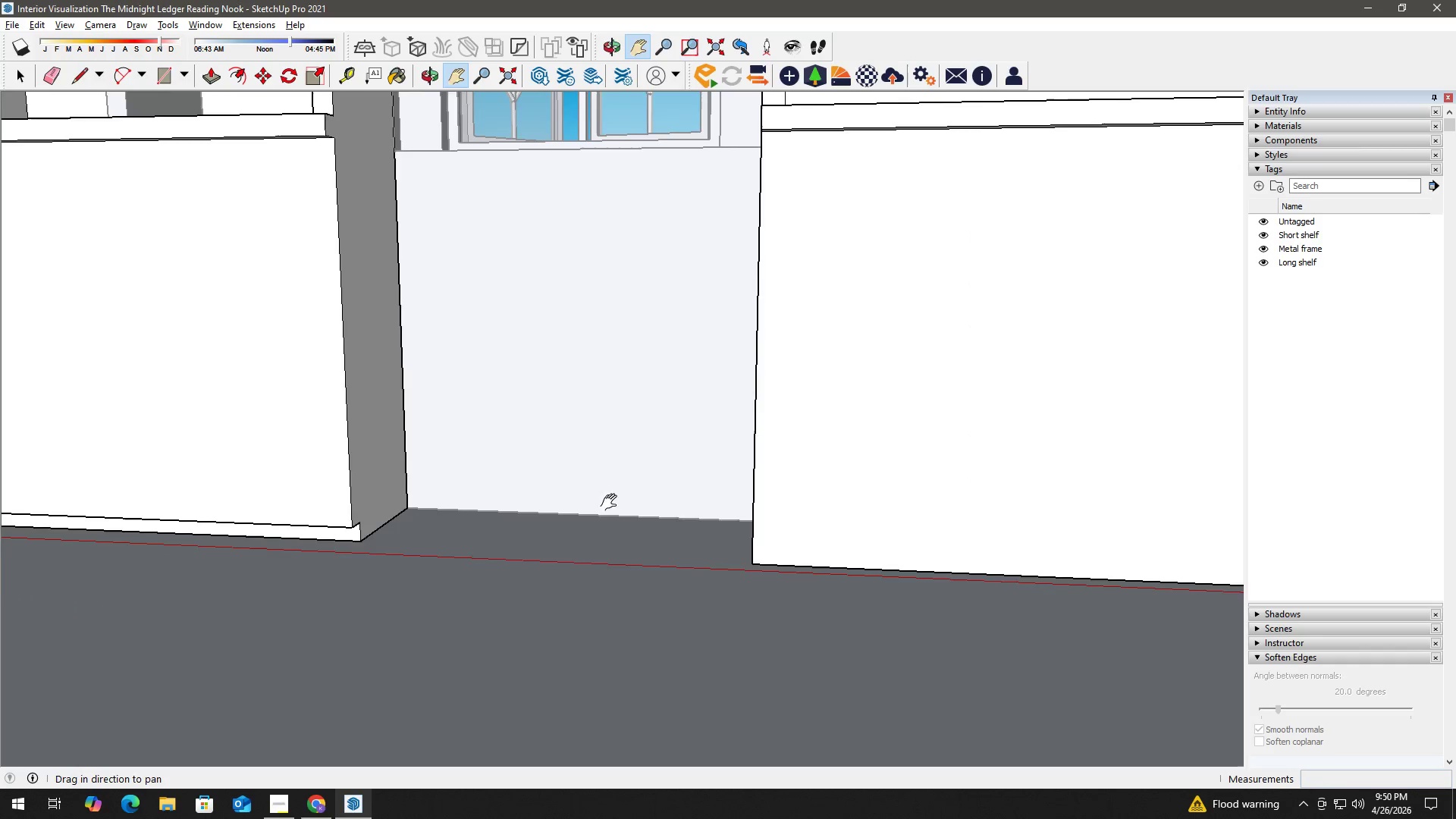 
scroll: coordinate [732, 560], scroll_direction: down, amount: 4.0
 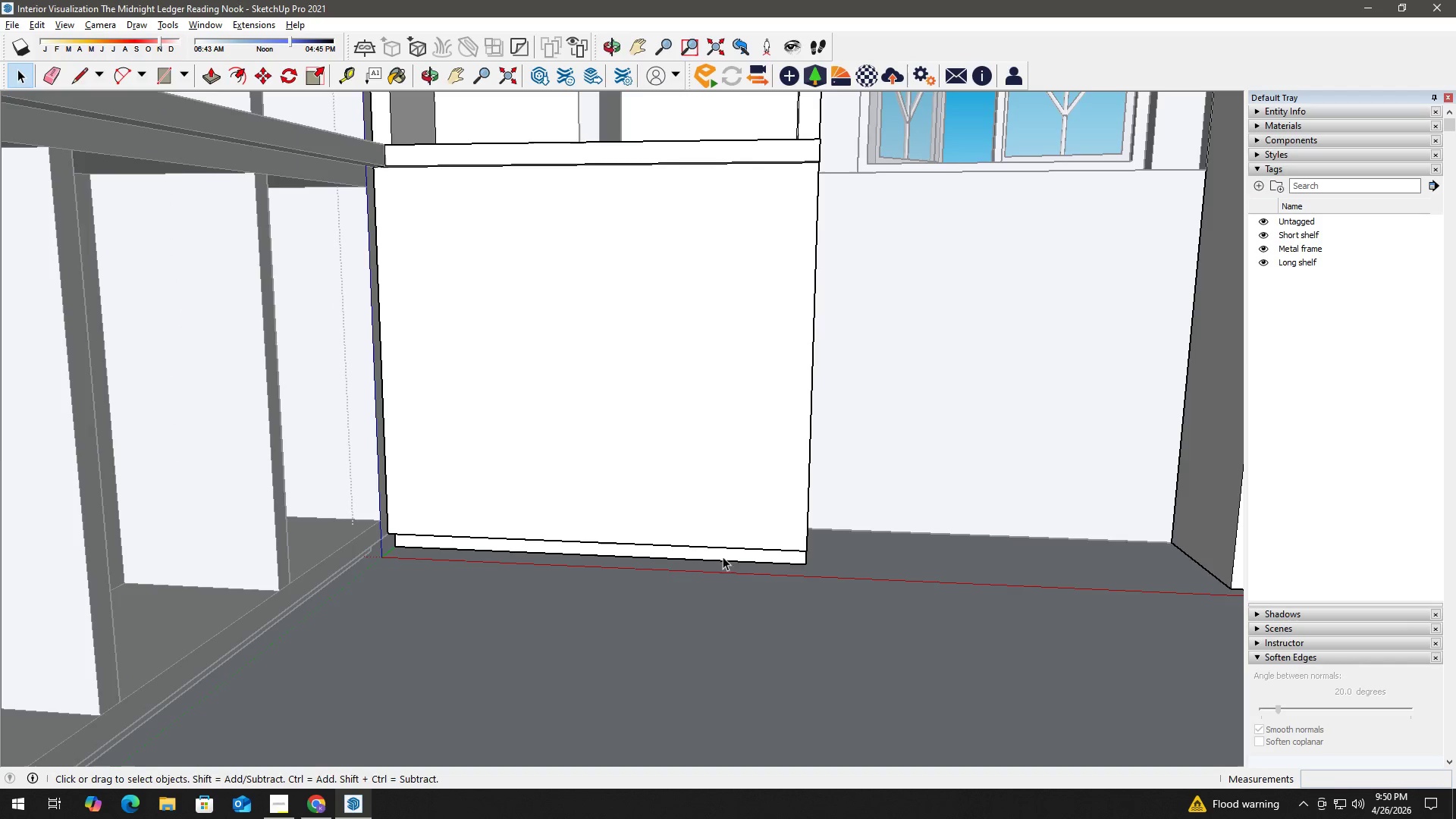 
left_click_drag(start_coordinate=[685, 507], to_coordinate=[338, 511])
 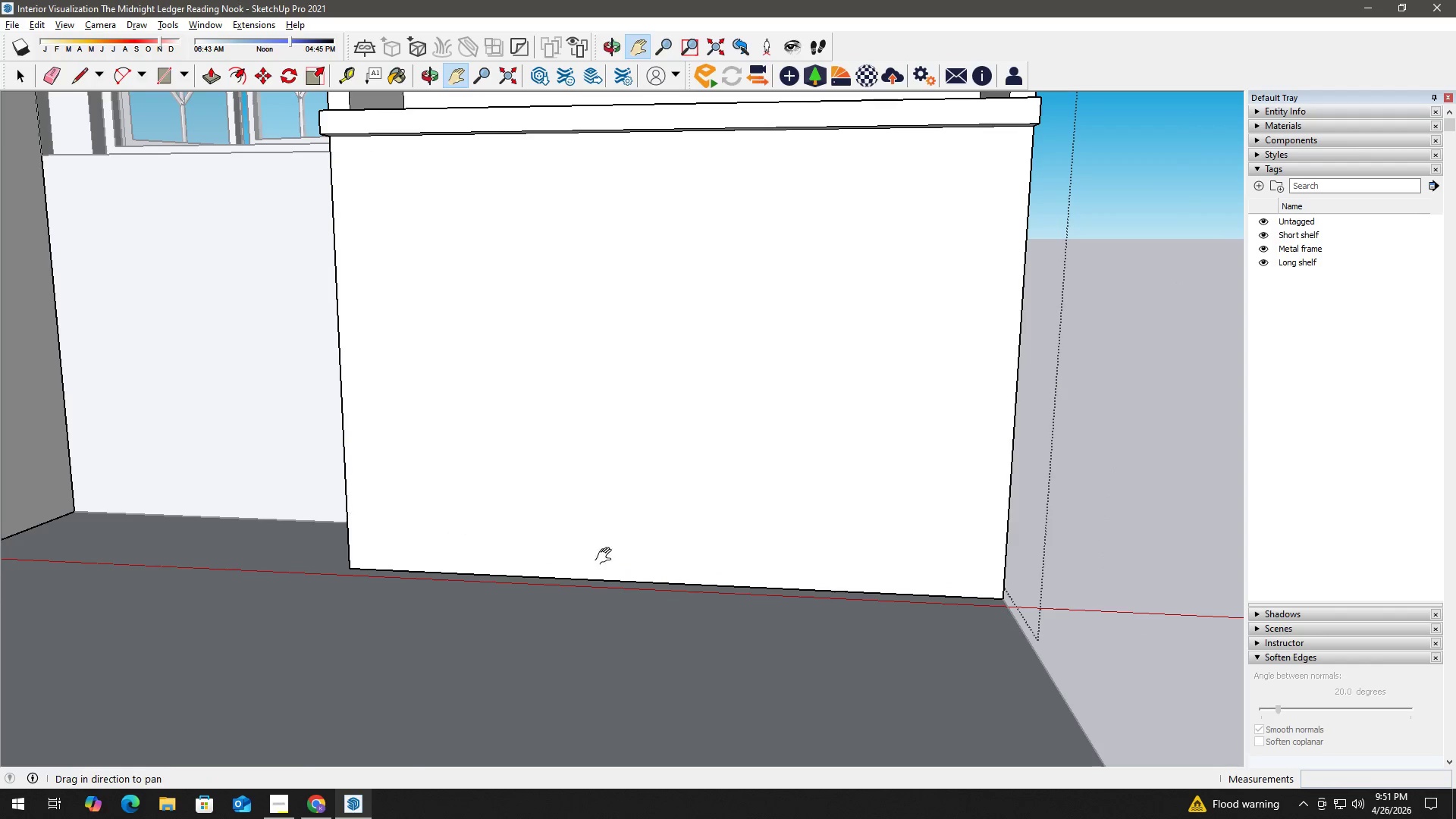 
key(Space)
 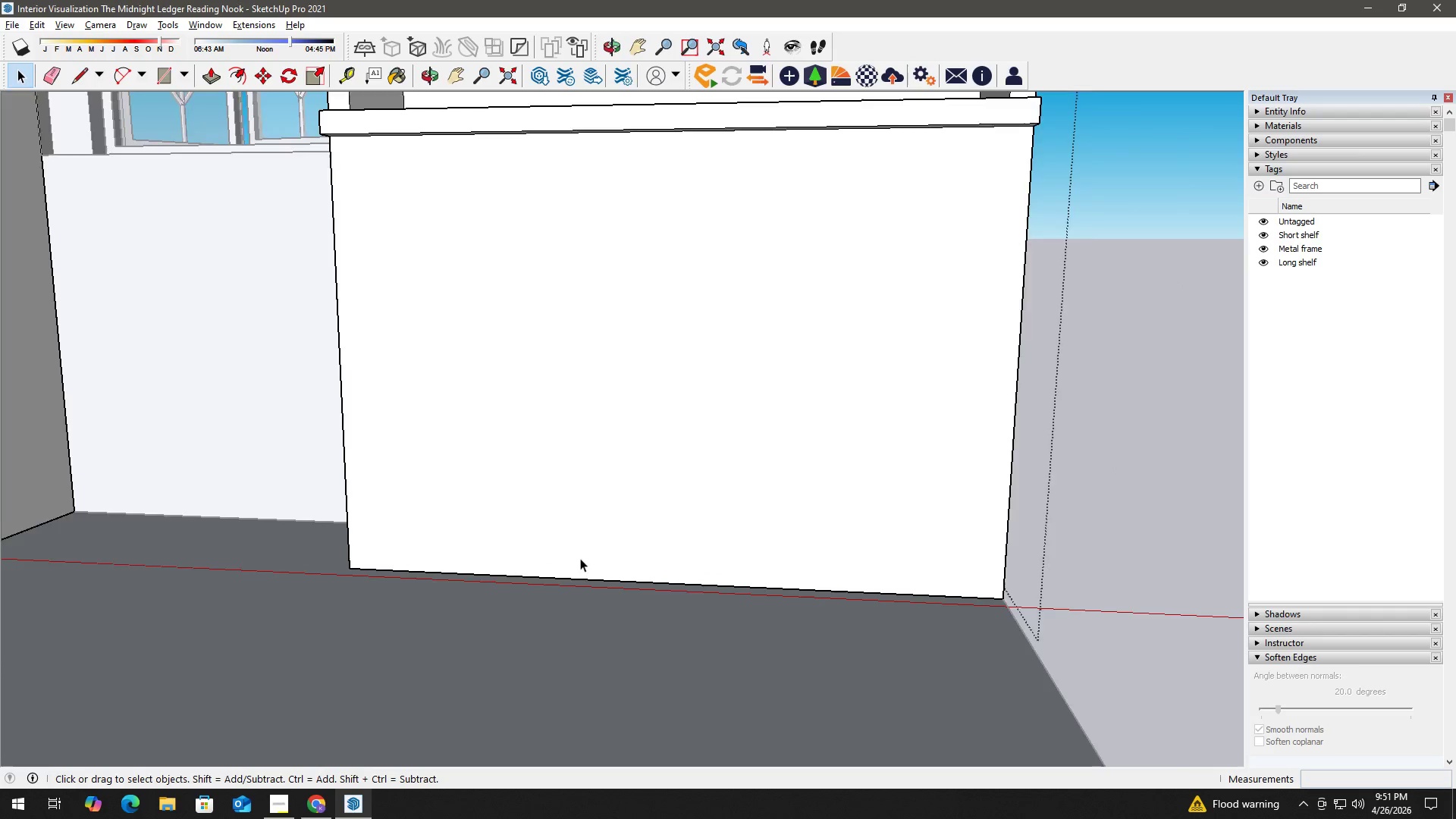 
left_click([551, 544])
 